 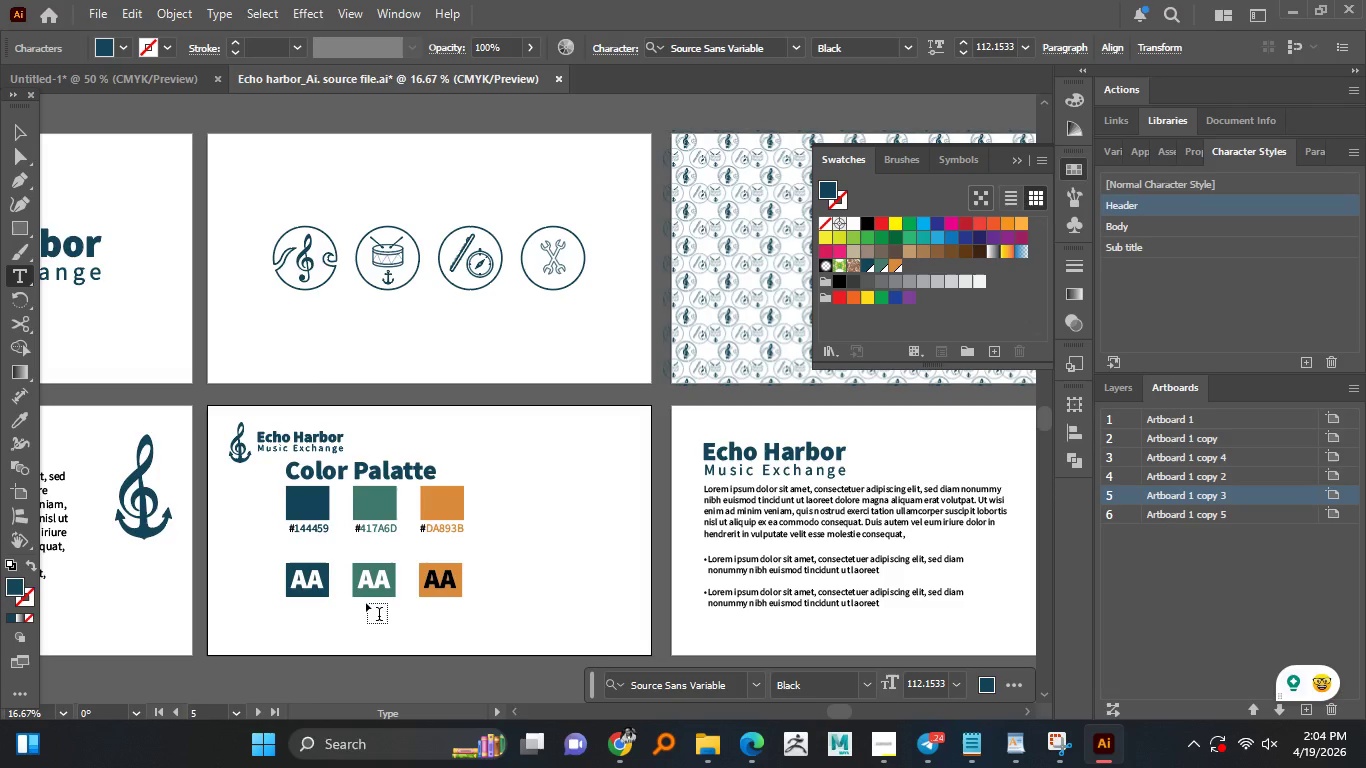 
double_click([378, 471])
 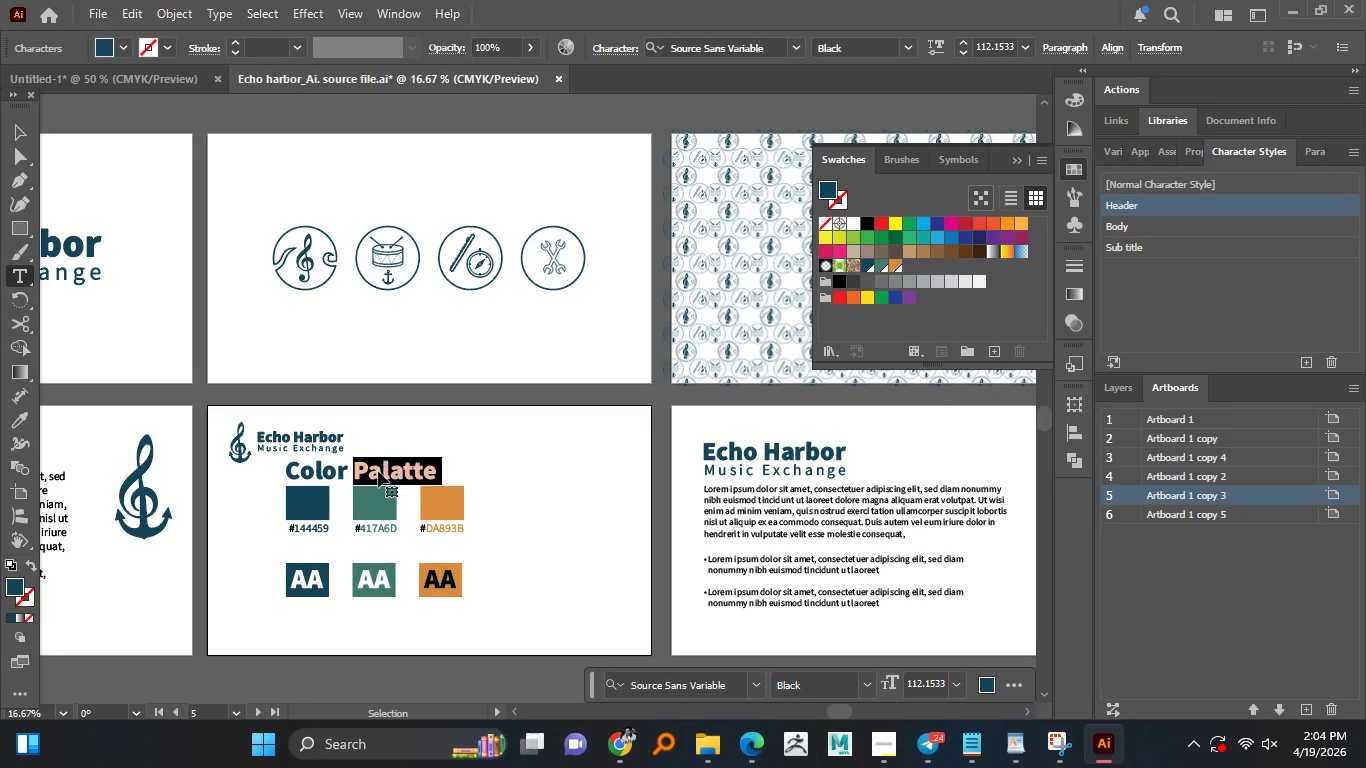 
key(Control+V)
 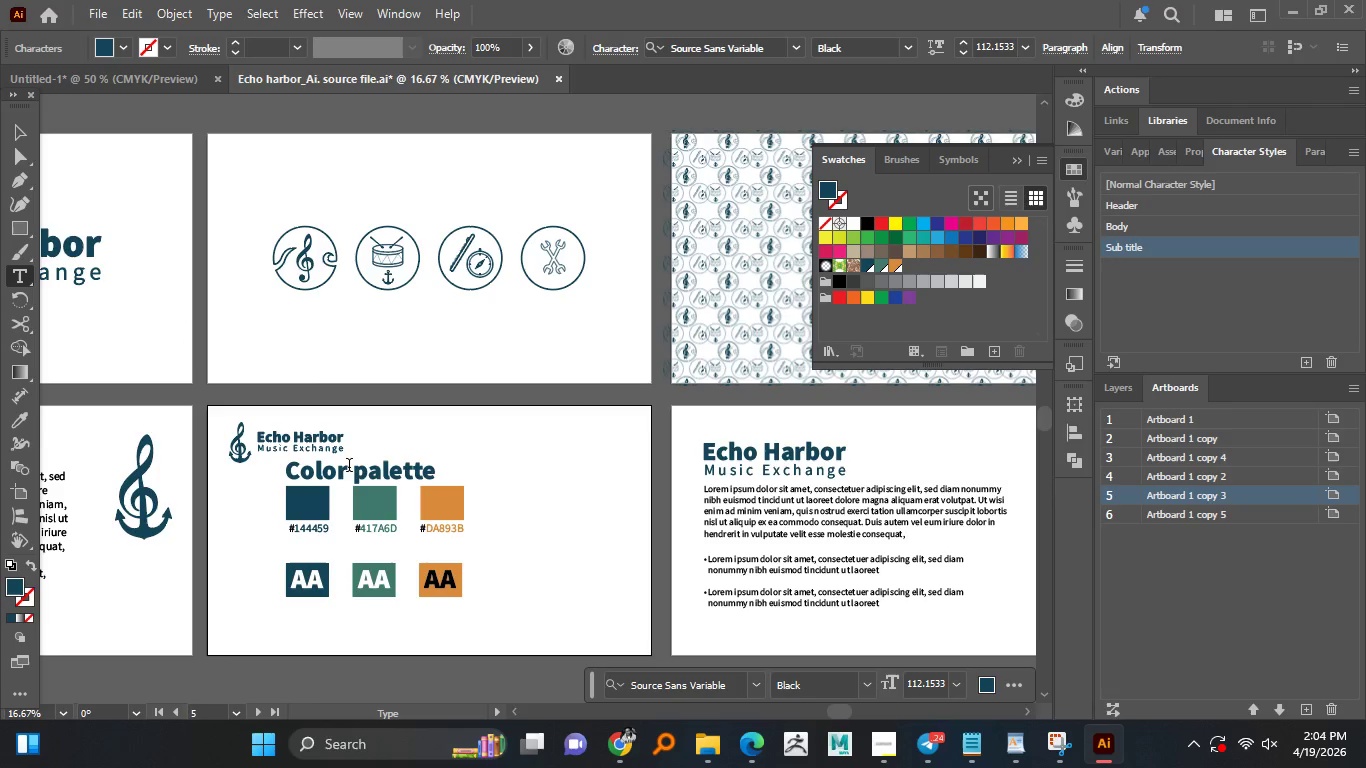 
left_click_drag(start_coordinate=[367, 472], to_coordinate=[348, 472])
 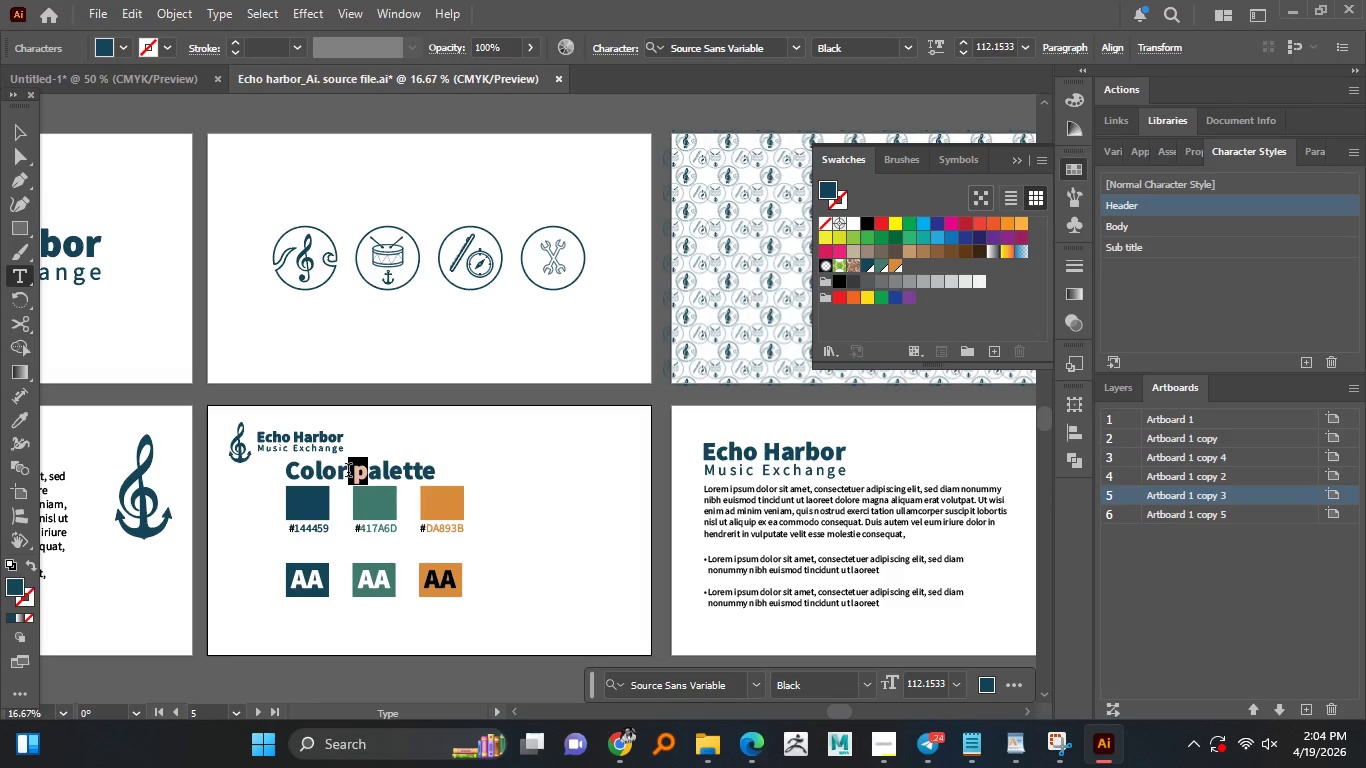 
hold_key(key=ShiftLeft, duration=1.51)
 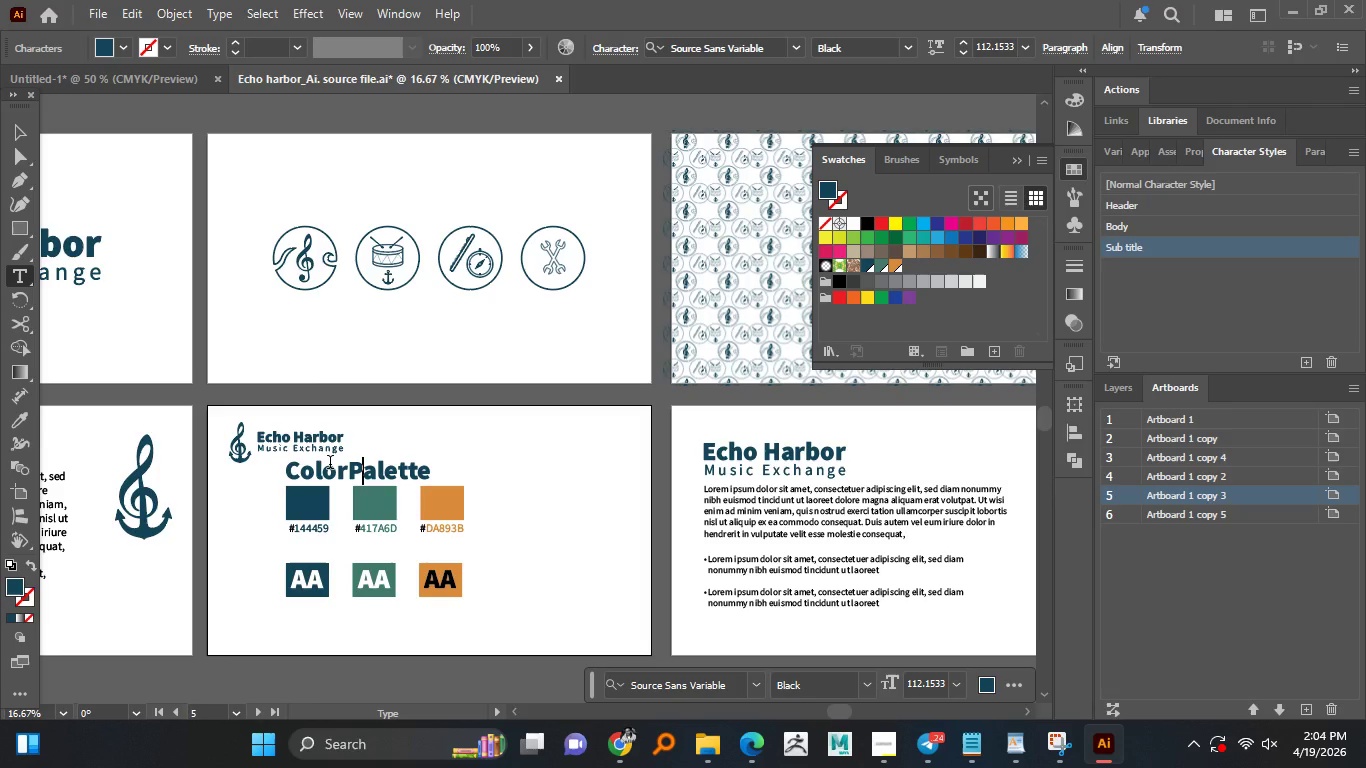 
key(Shift+P)
 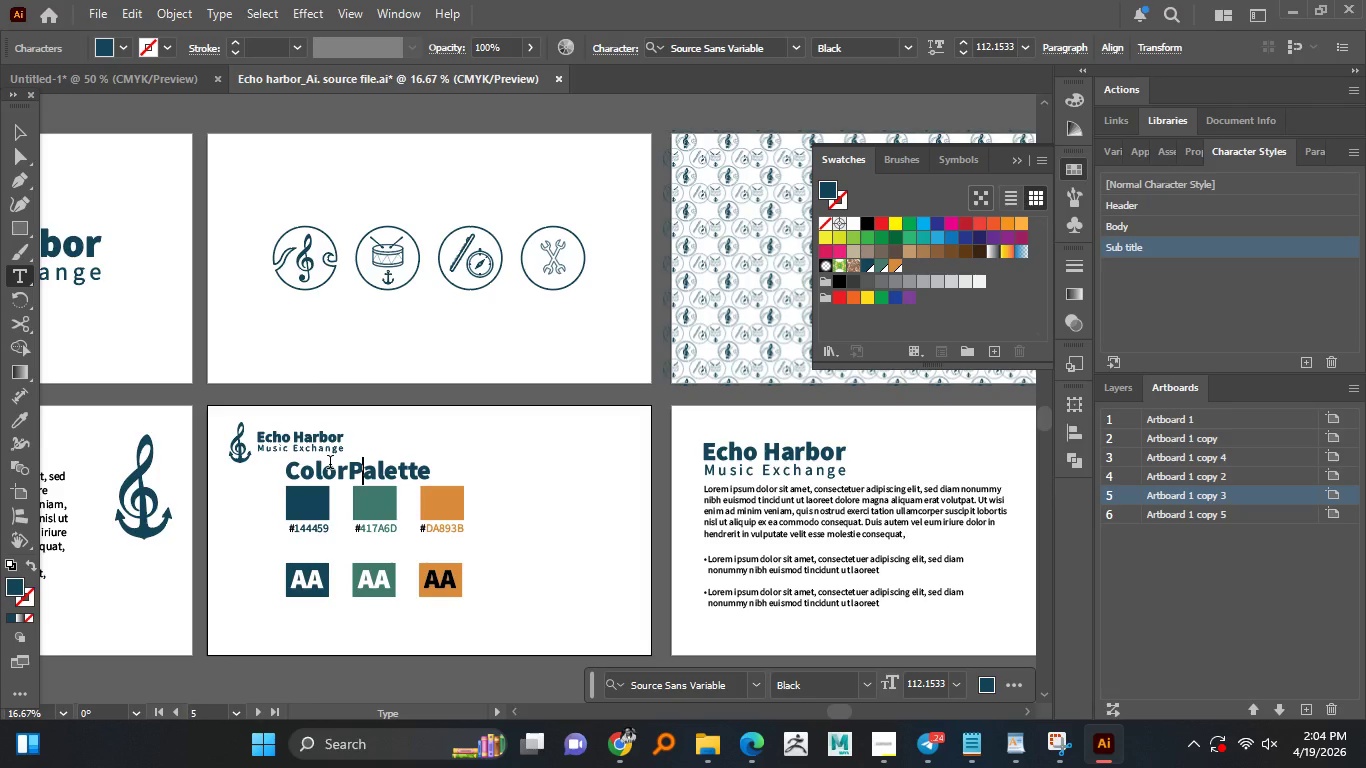 
key(ArrowLeft)
 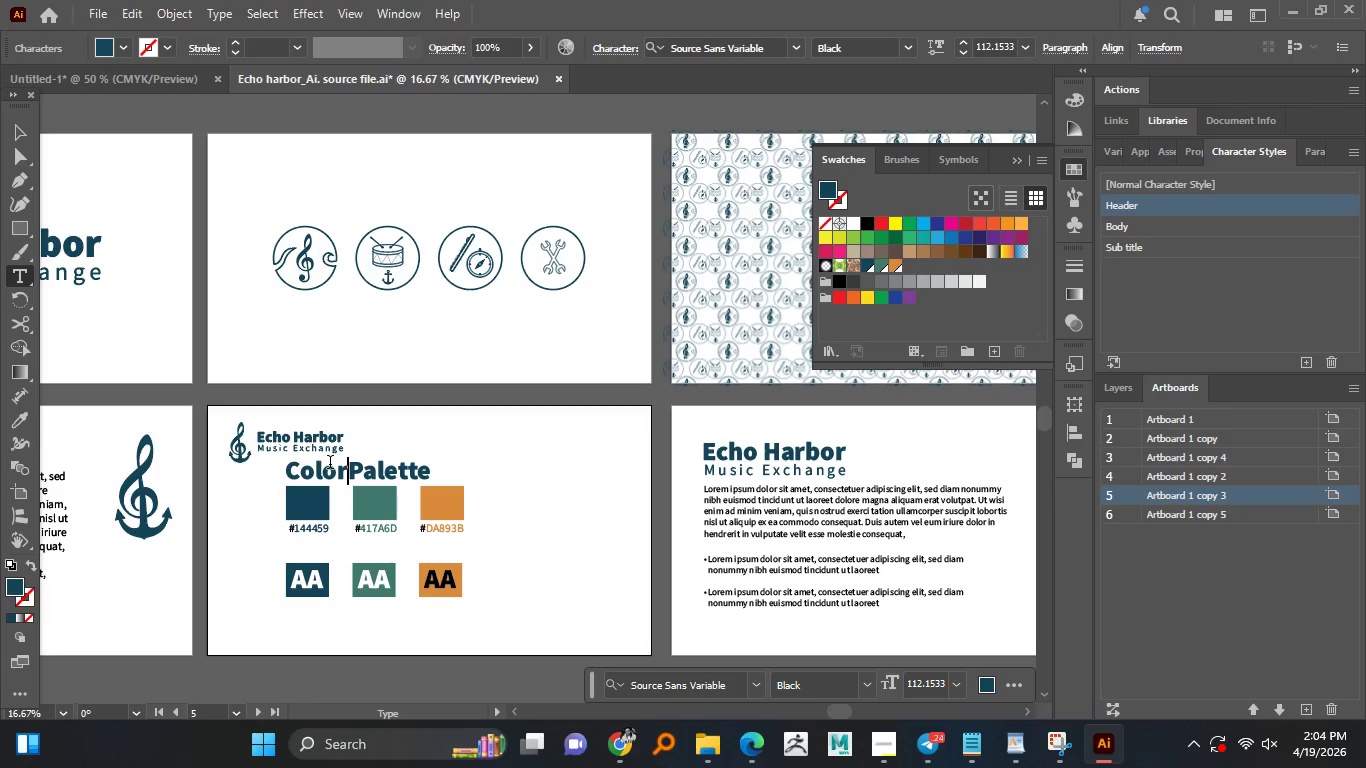 
key(Space)
 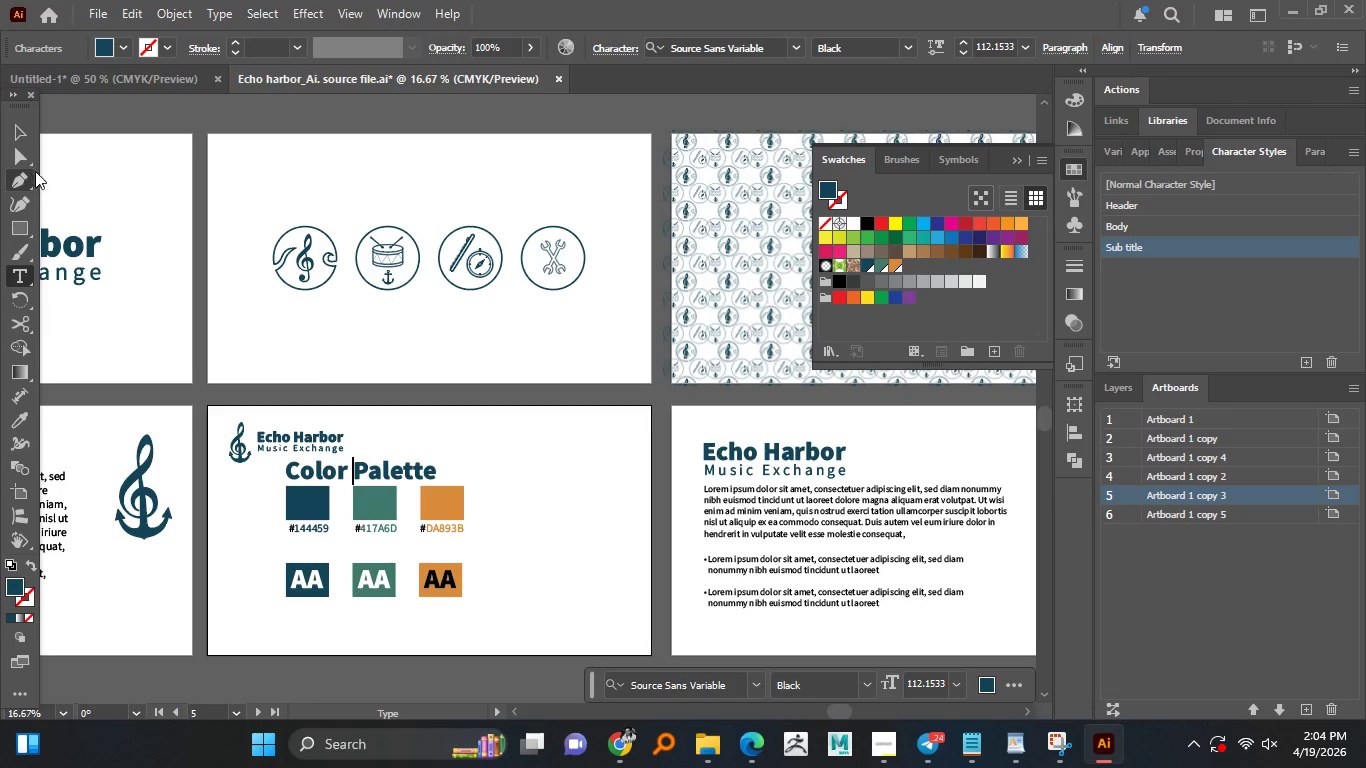 
left_click([24, 130])
 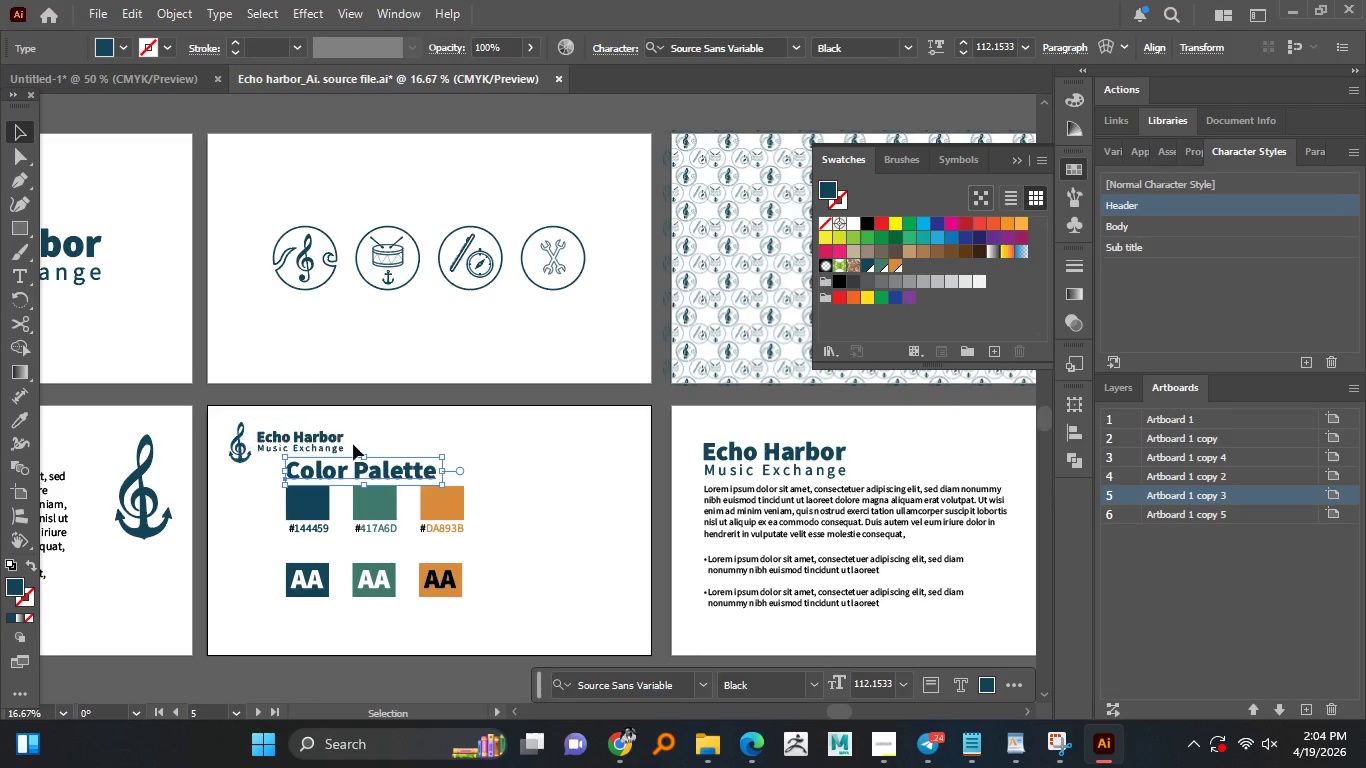 
hold_key(key=AltLeft, duration=1.5)
scroll: coordinate [356, 413], scroll_direction: up, amount: 2.0
 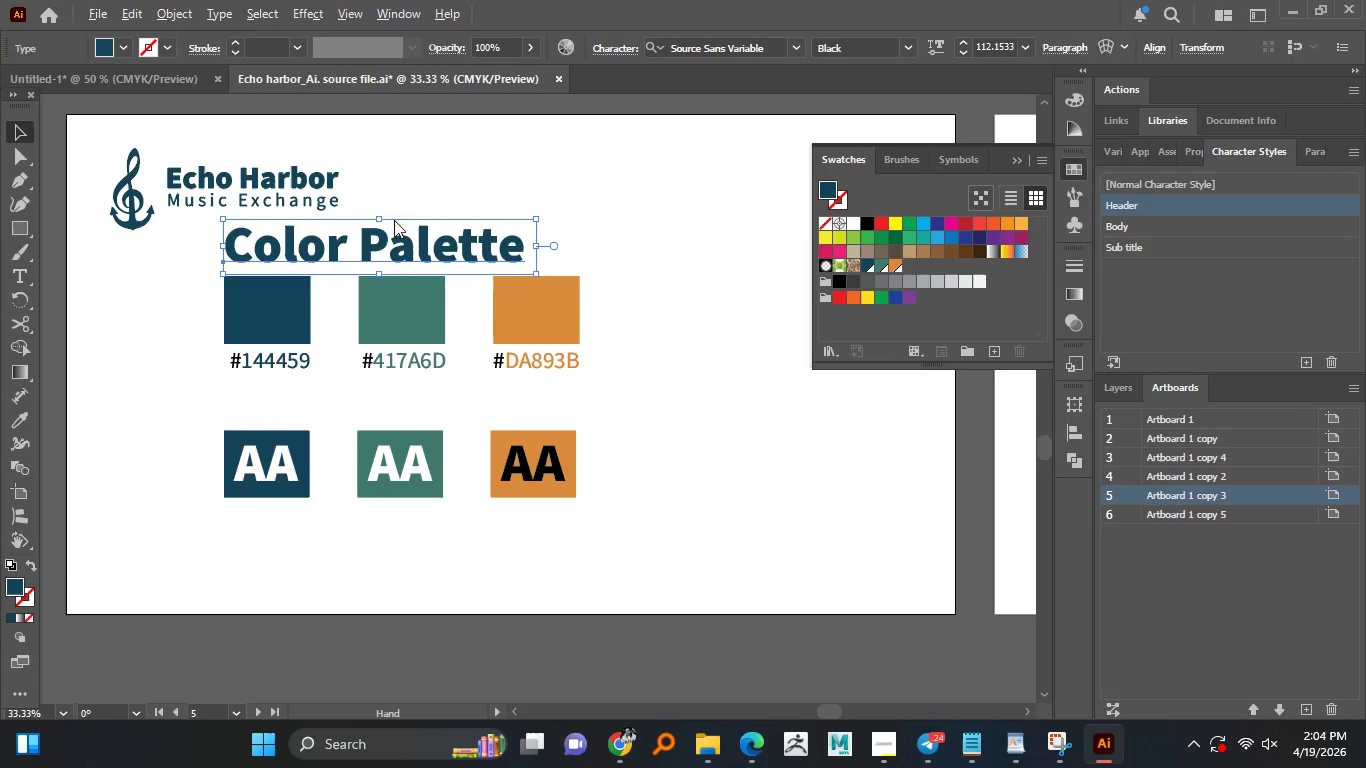 
key(Alt+AltLeft)
 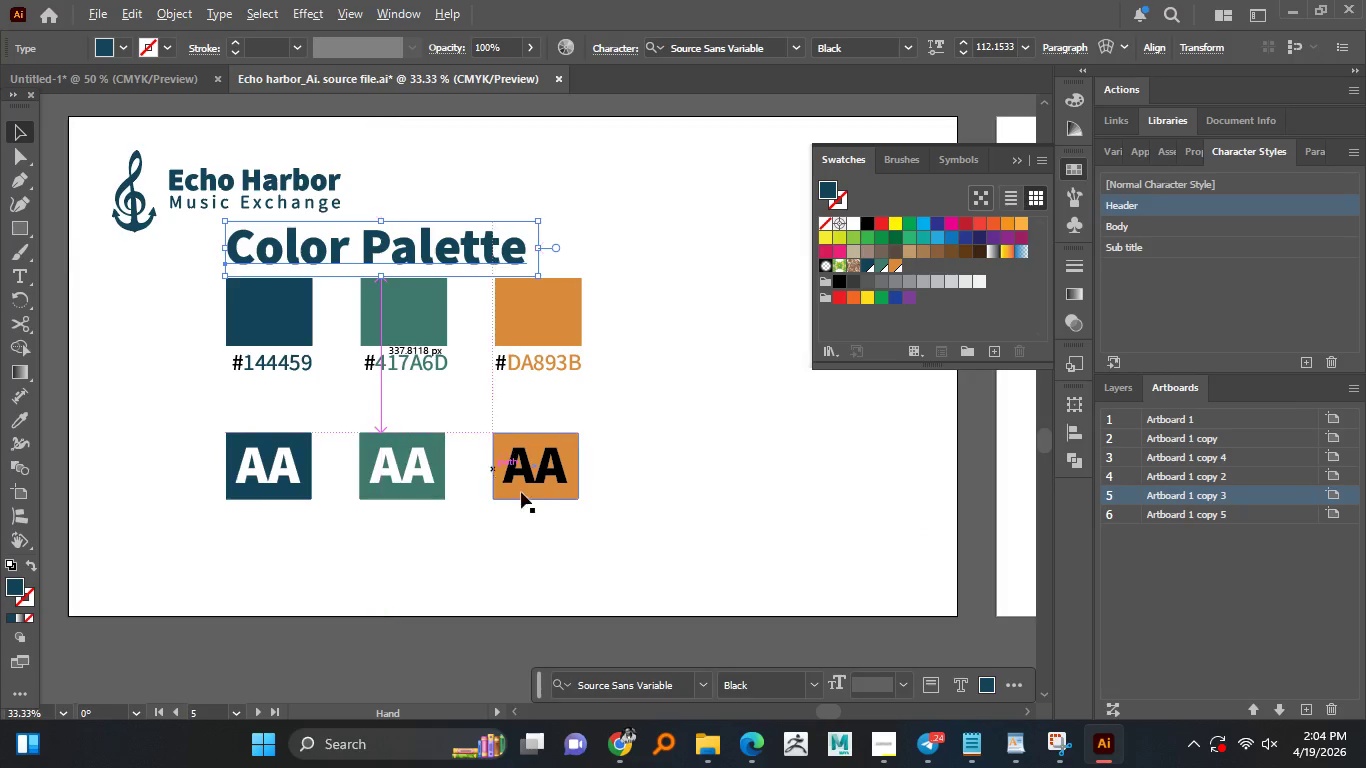 
key(Alt+AltLeft)
 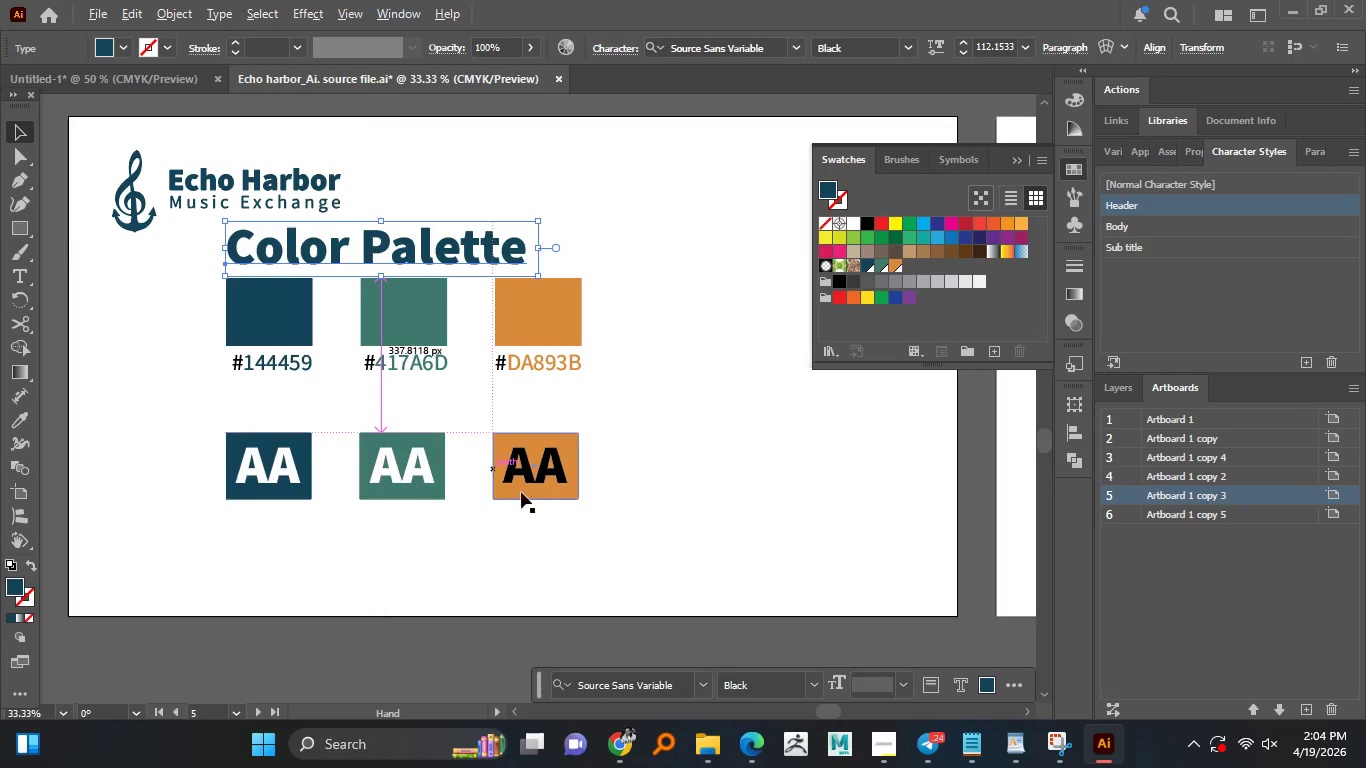 
key(Alt+AltLeft)
 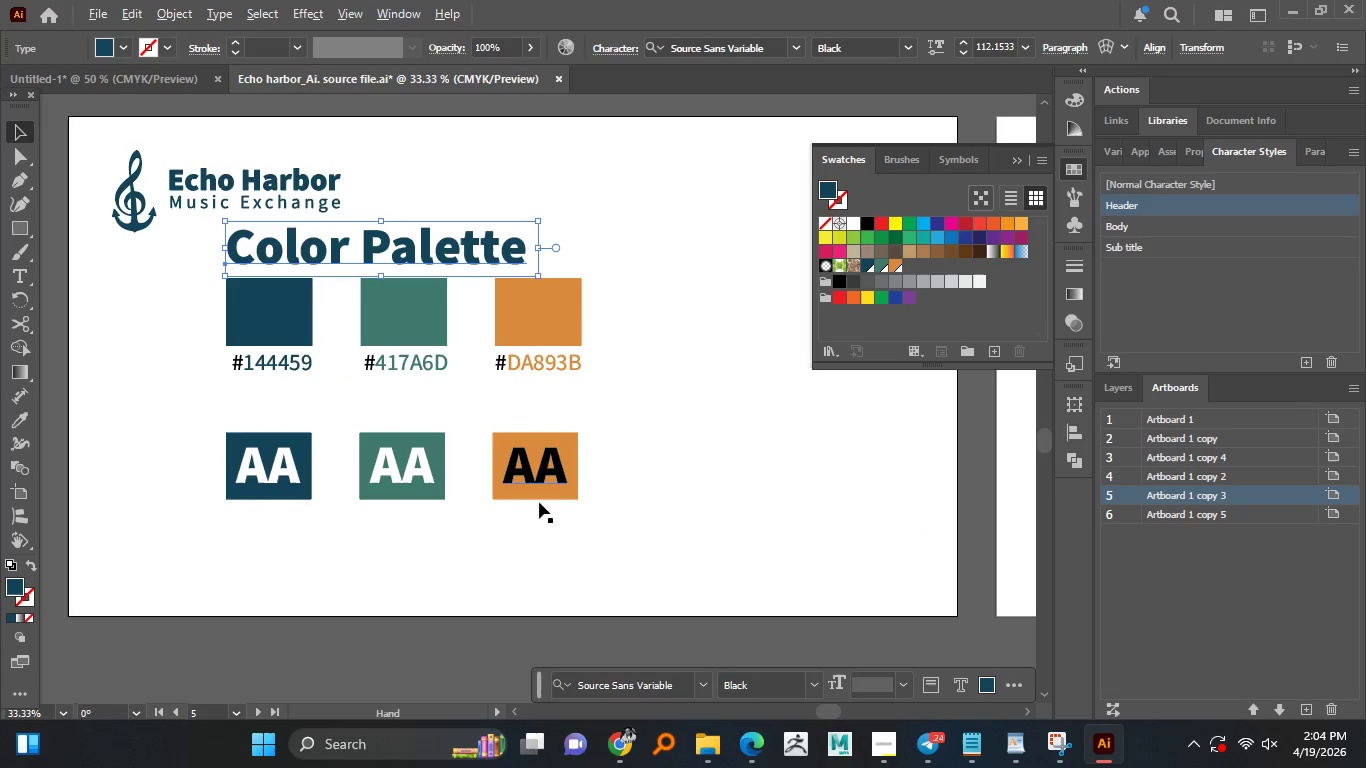 
key(Alt+AltLeft)
 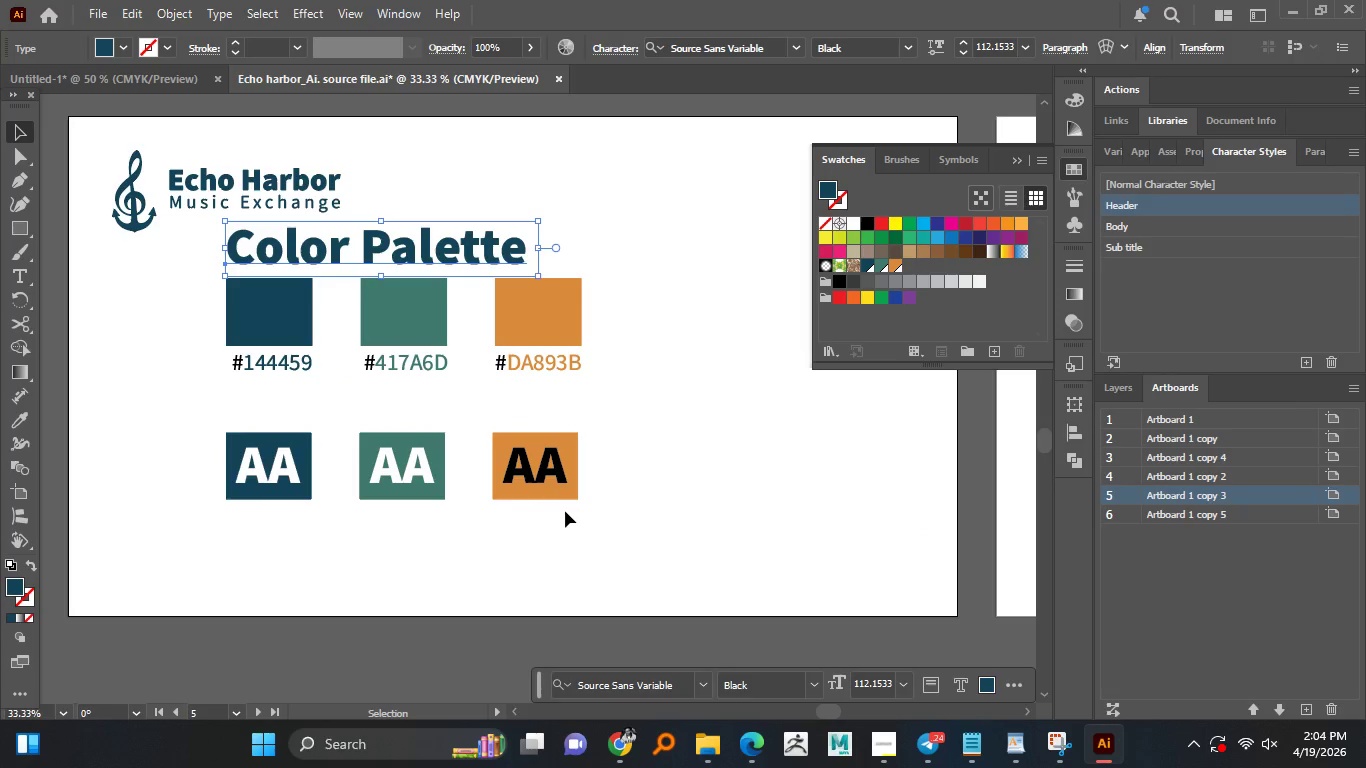 
left_click_drag(start_coordinate=[565, 511], to_coordinate=[430, 484])
 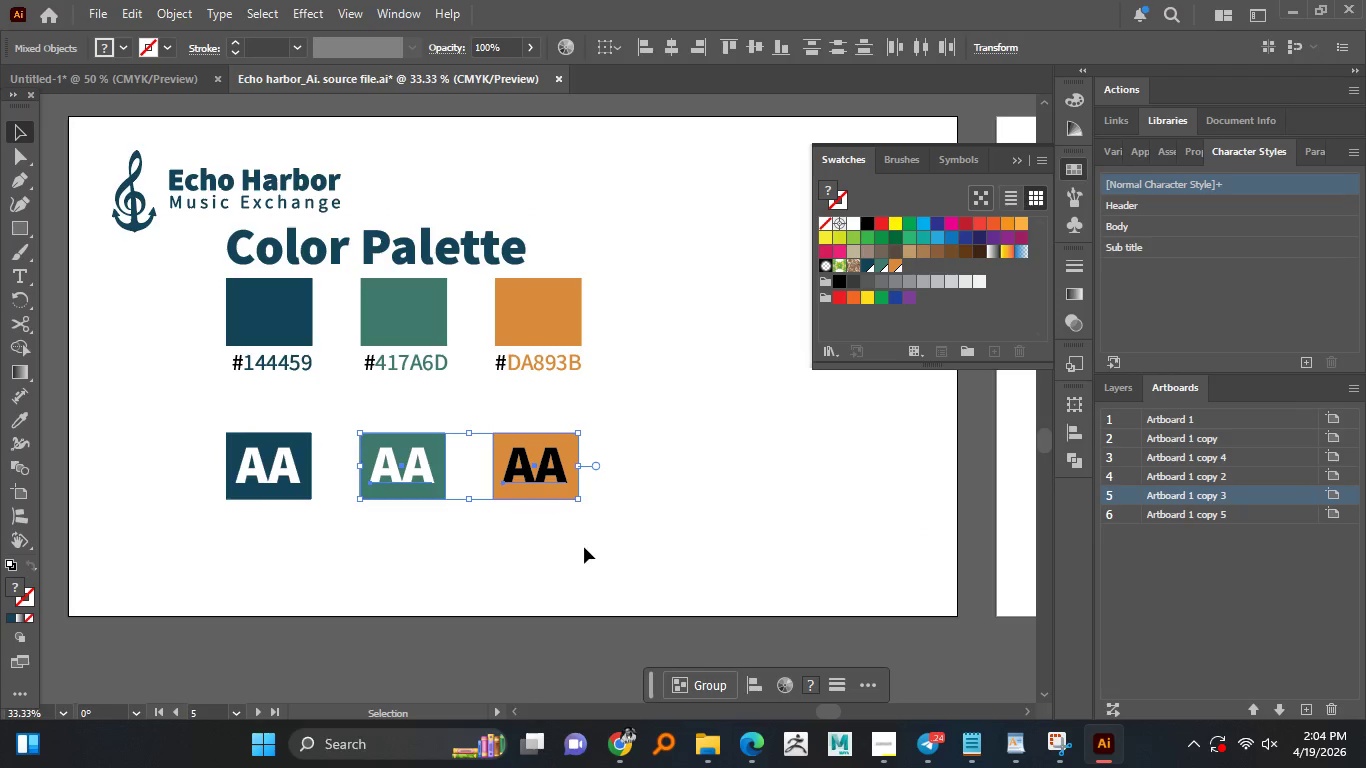 
left_click_drag(start_coordinate=[567, 539], to_coordinate=[209, 439])
 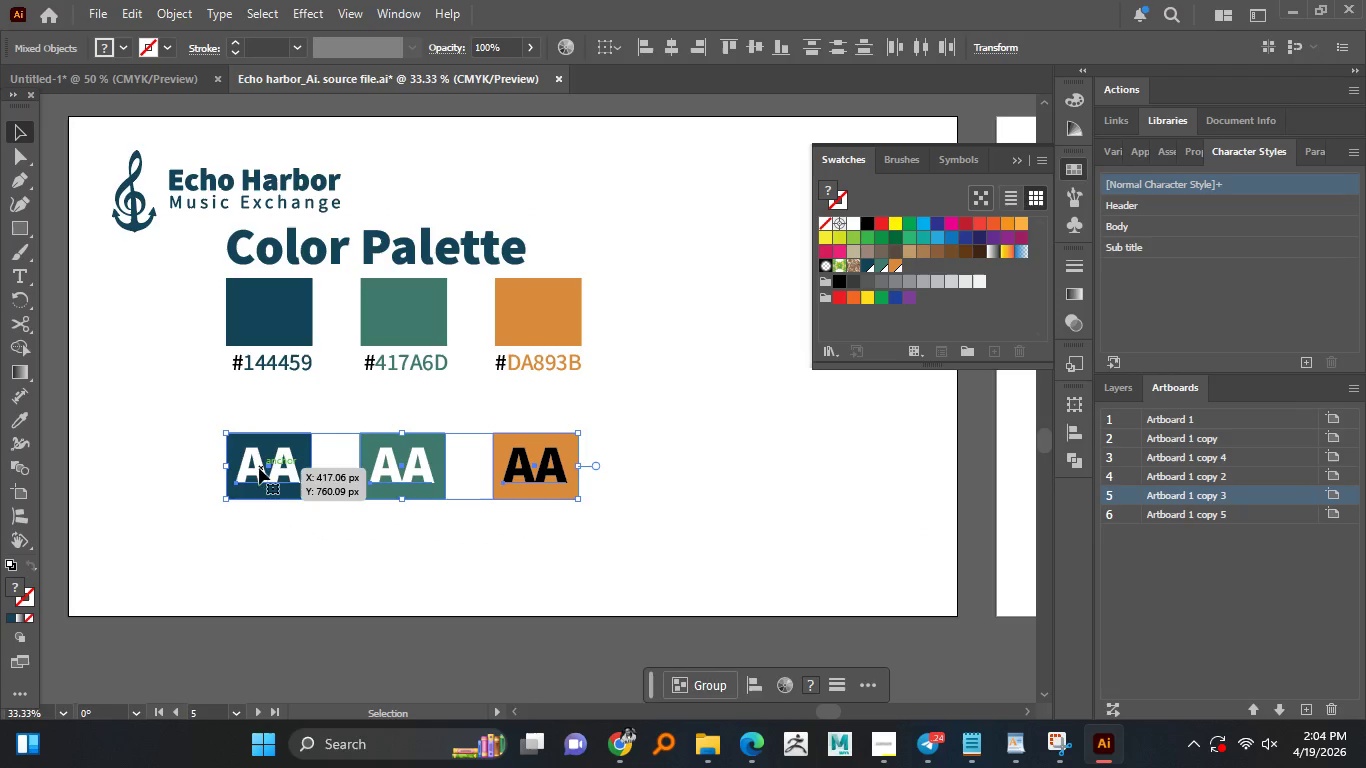 
left_click_drag(start_coordinate=[259, 468], to_coordinate=[262, 429])
 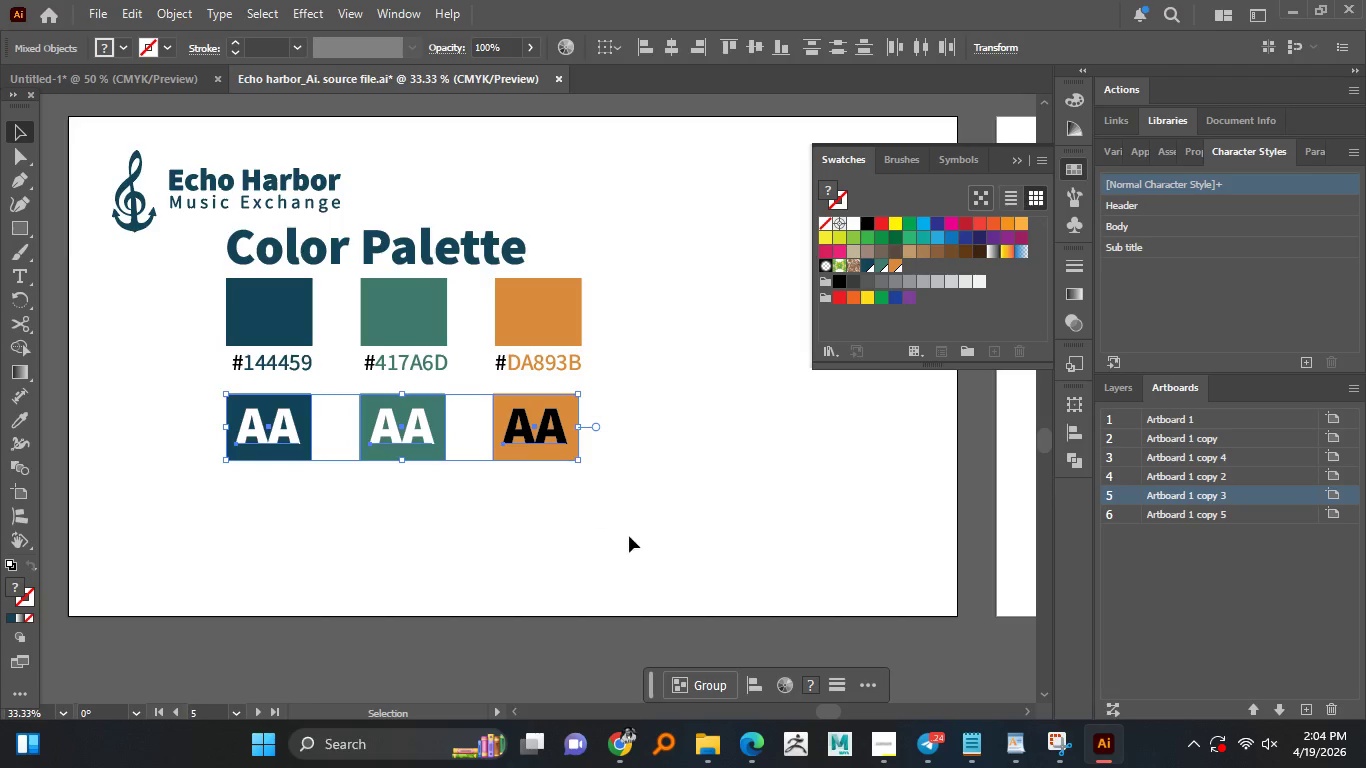 
hold_key(key=ShiftLeft, duration=0.94)
 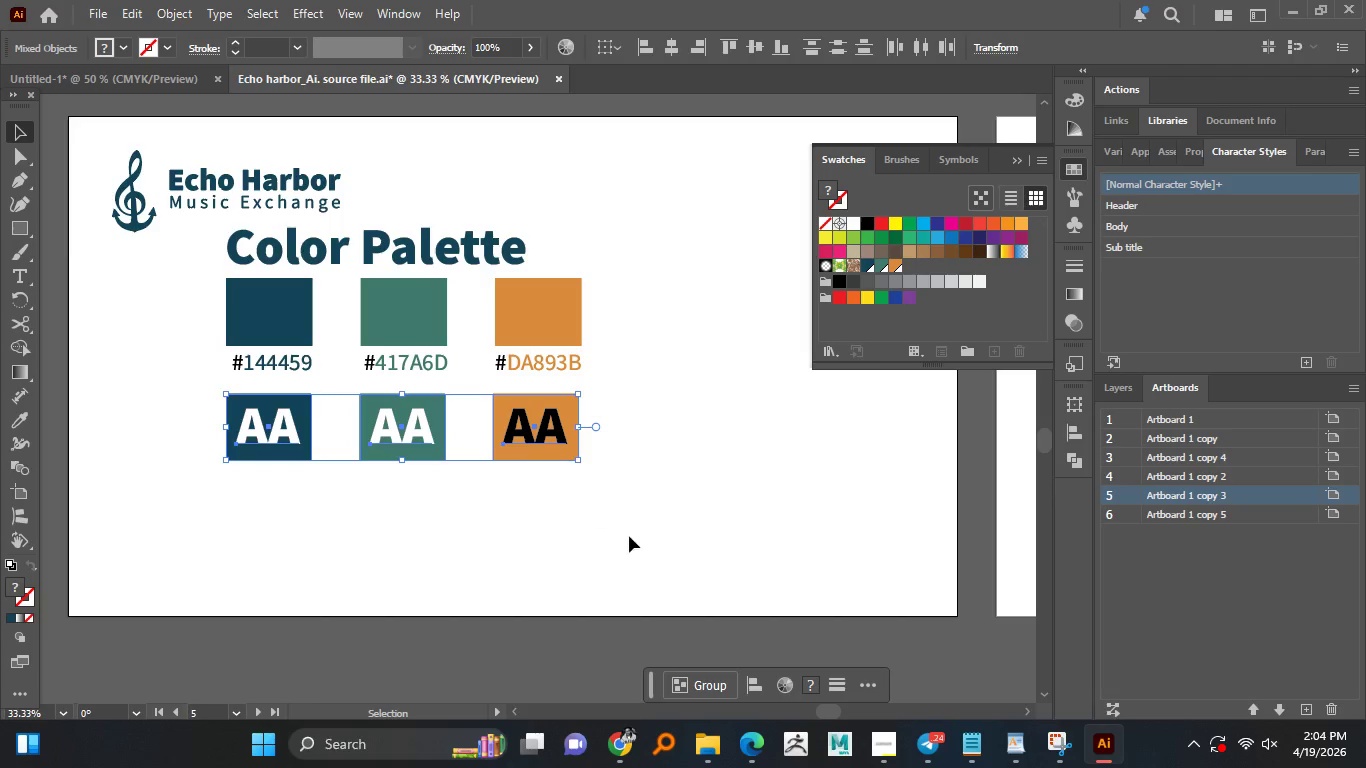 
left_click_drag(start_coordinate=[629, 537], to_coordinate=[157, 319])
 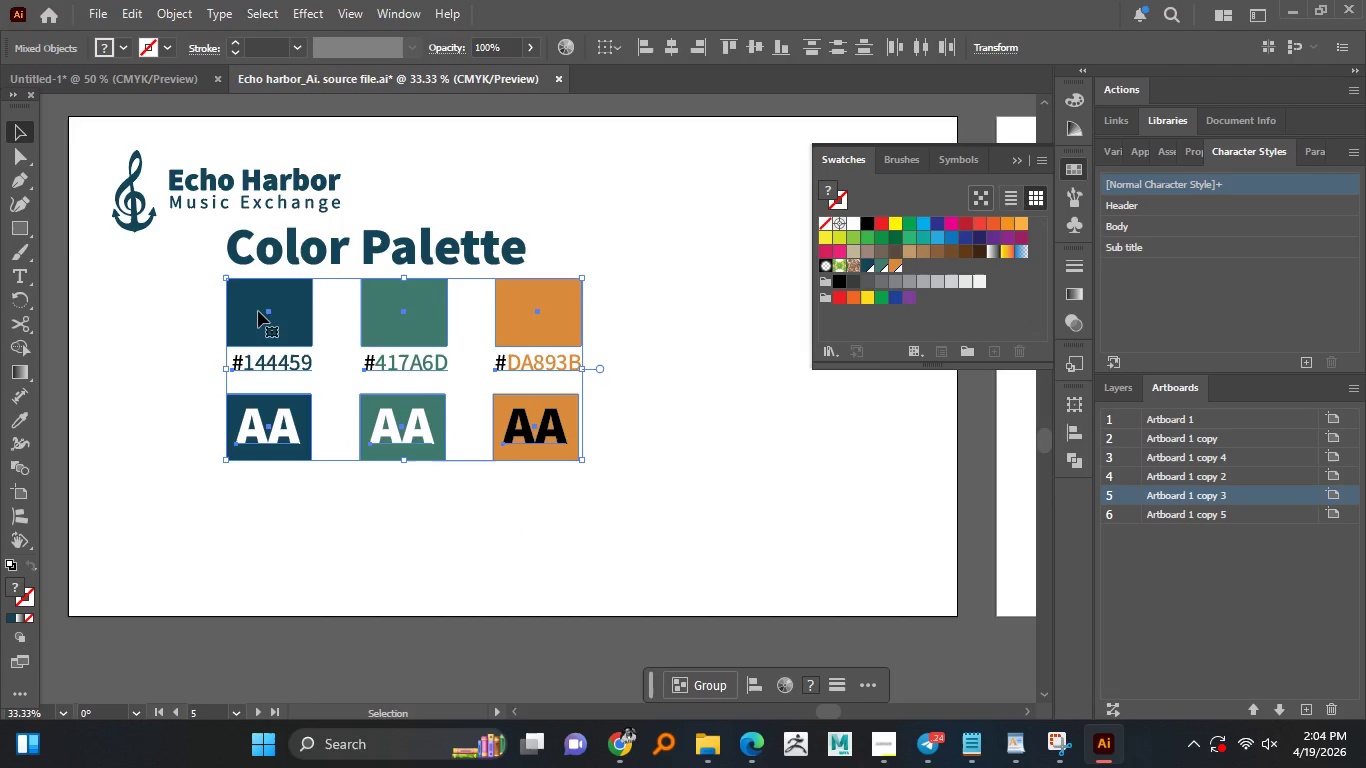 
left_click_drag(start_coordinate=[258, 311], to_coordinate=[257, 319])
 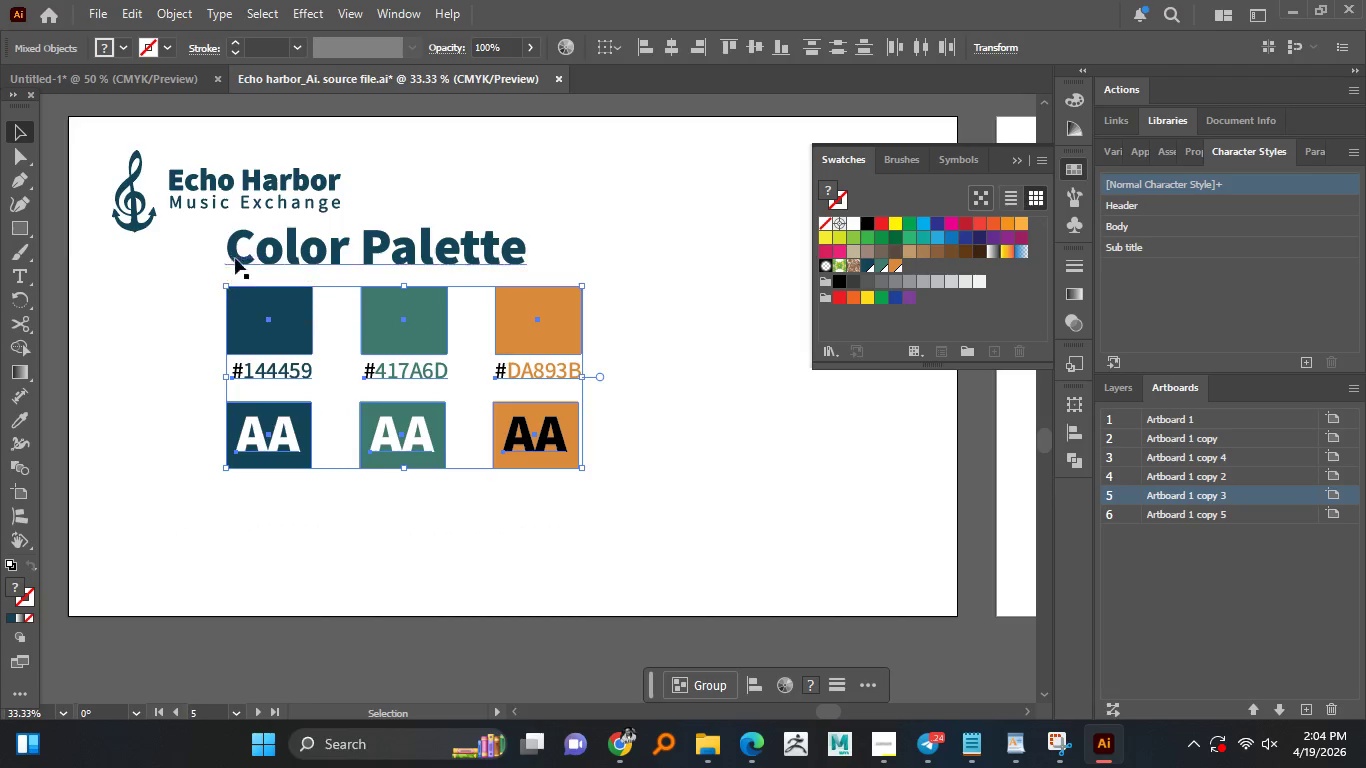 
hold_key(key=ShiftLeft, duration=1.51)
 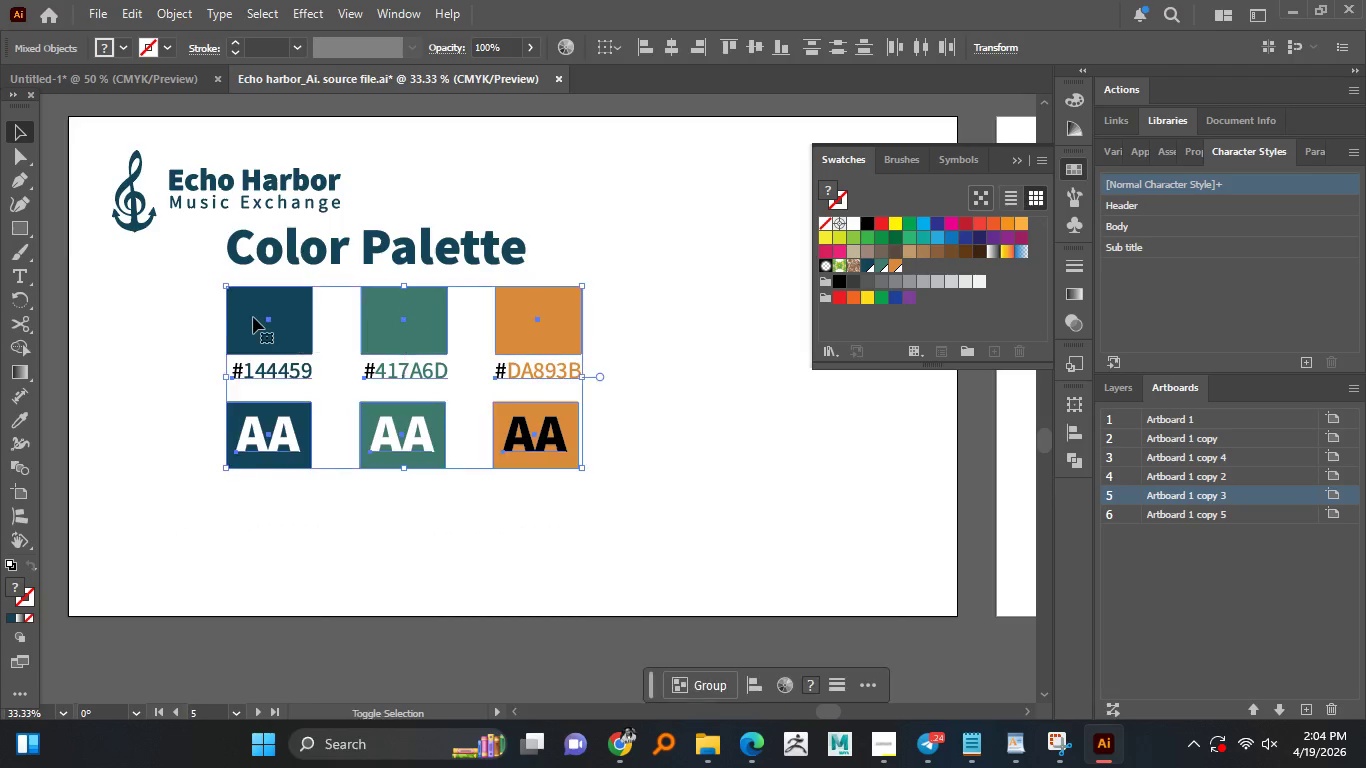 
key(Shift+ShiftLeft)
 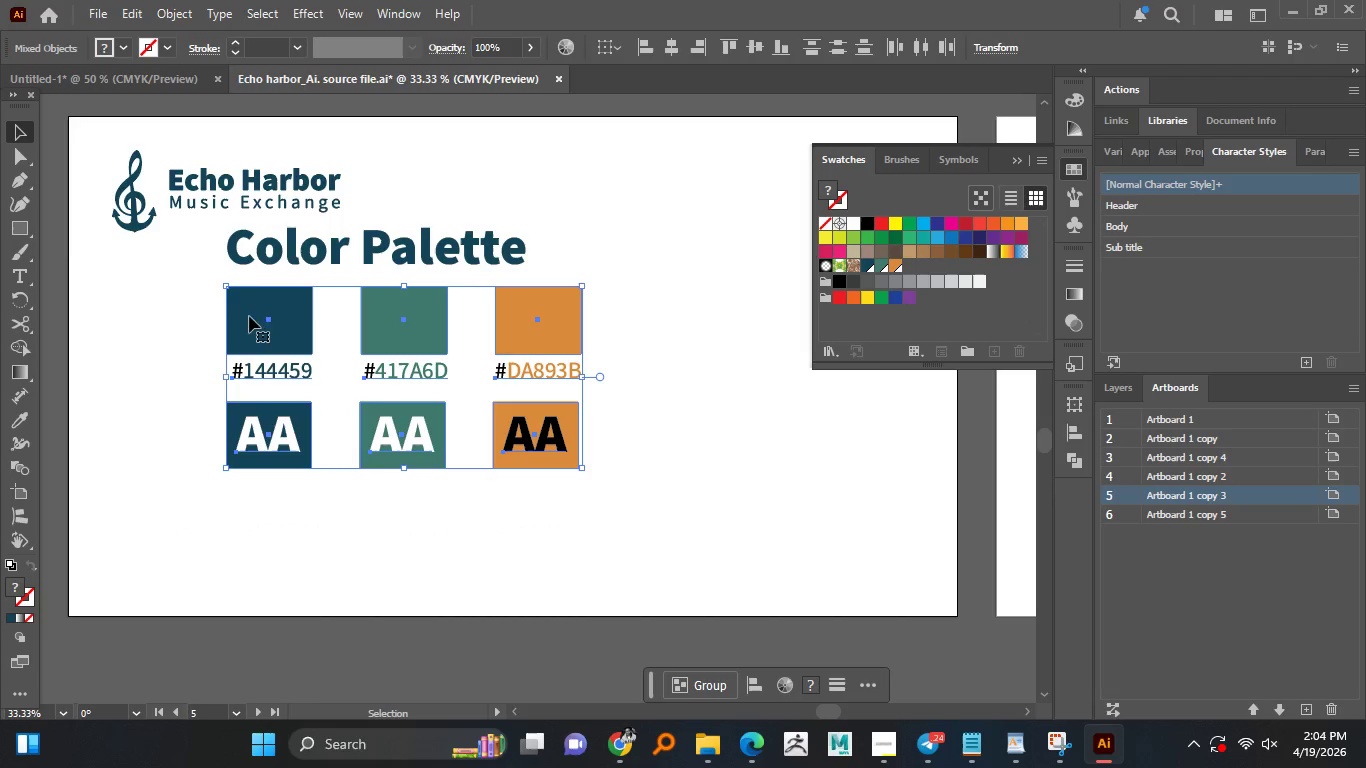 
key(Shift+ShiftLeft)
 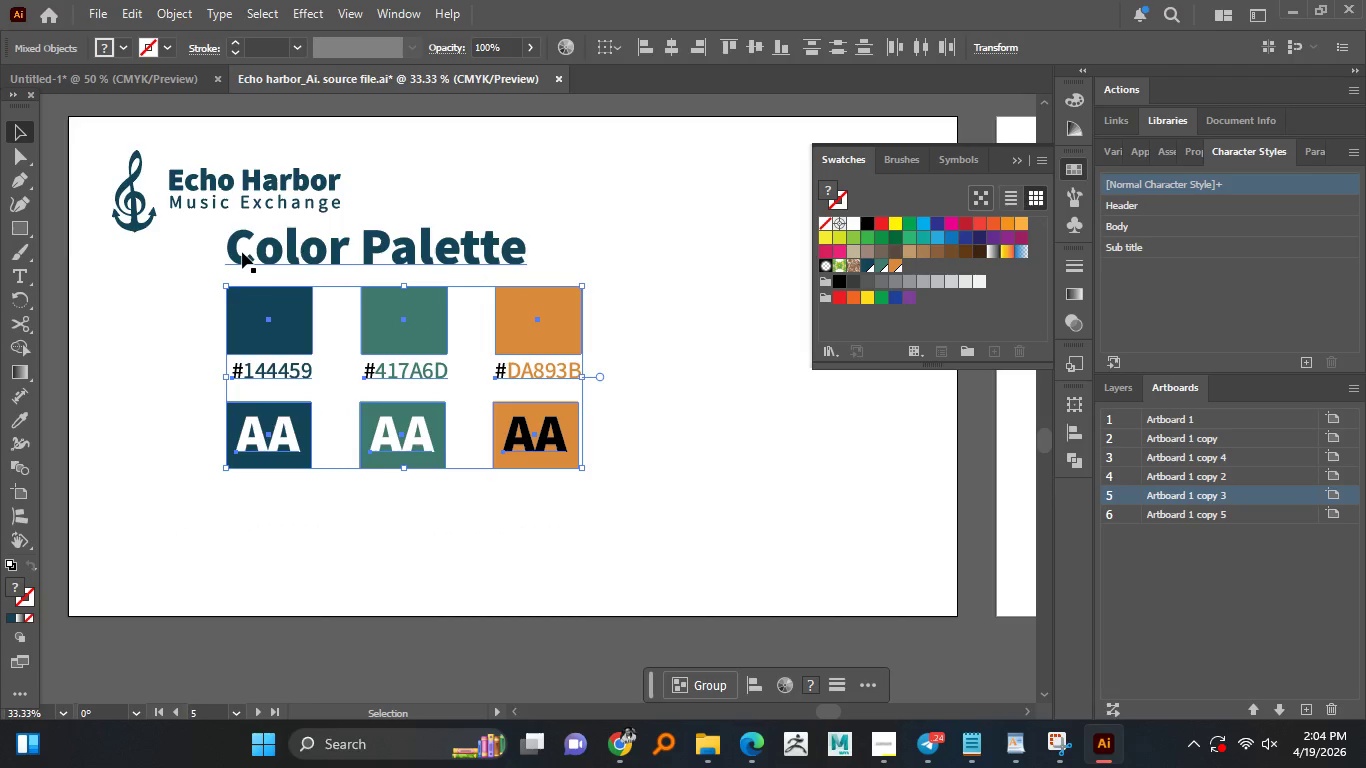 
hold_key(key=ShiftLeft, duration=0.55)
left_click([242, 252])
 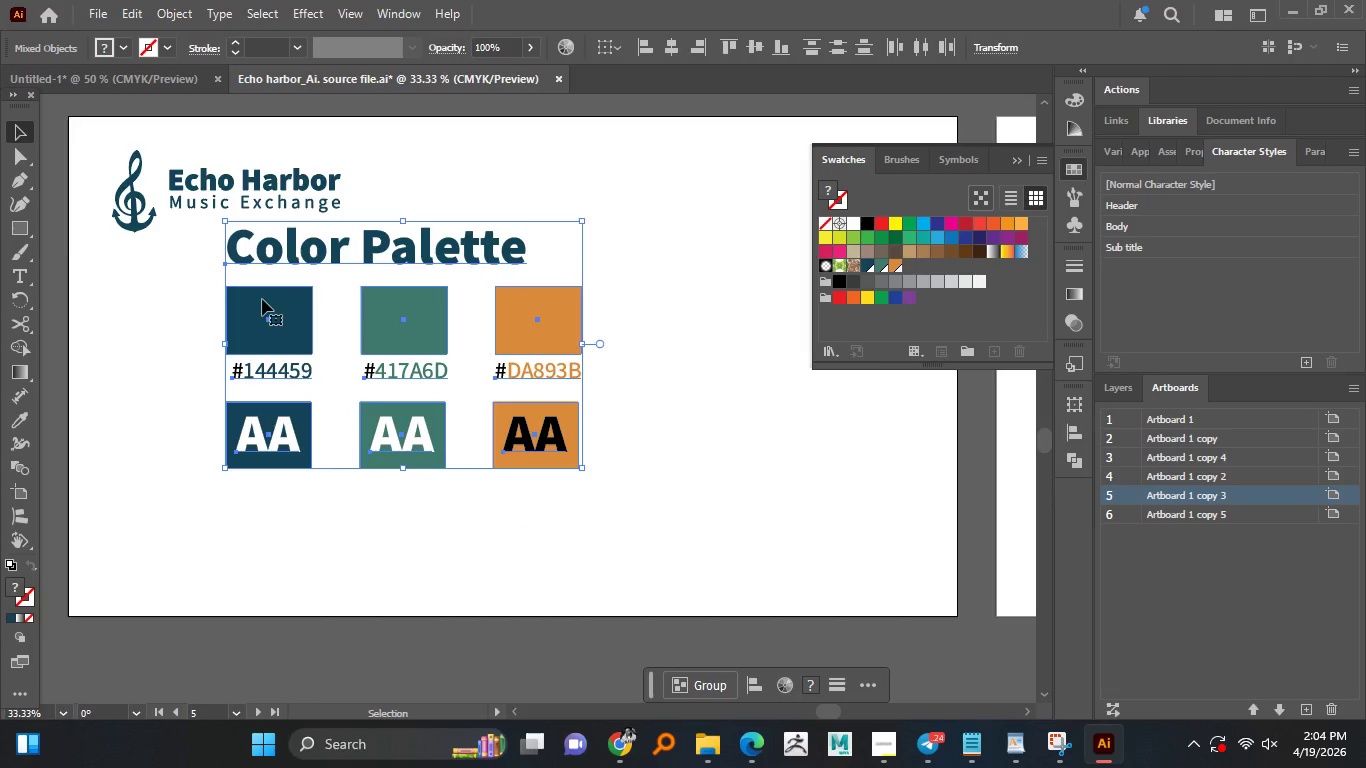 
left_click_drag(start_coordinate=[264, 300], to_coordinate=[144, 364])
 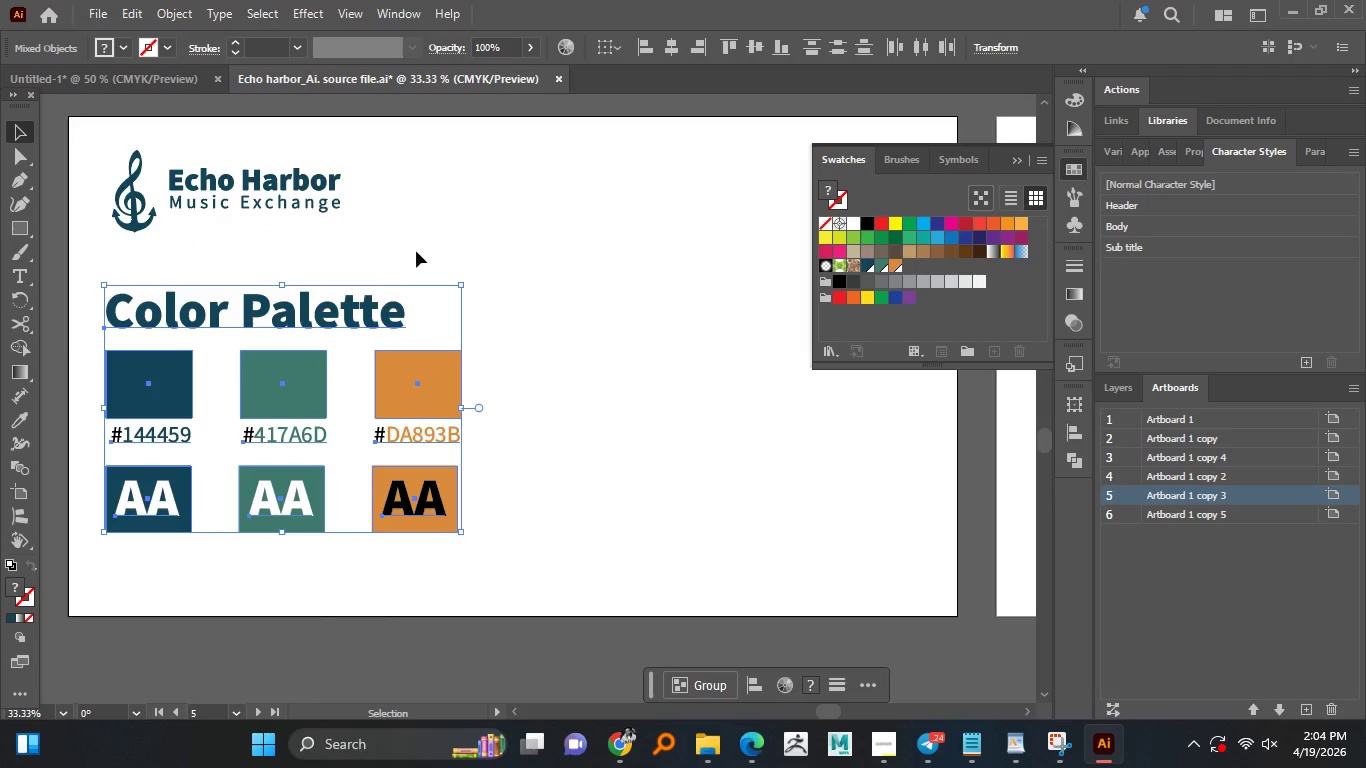 
hold_key(key=ShiftLeft, duration=1.39)
 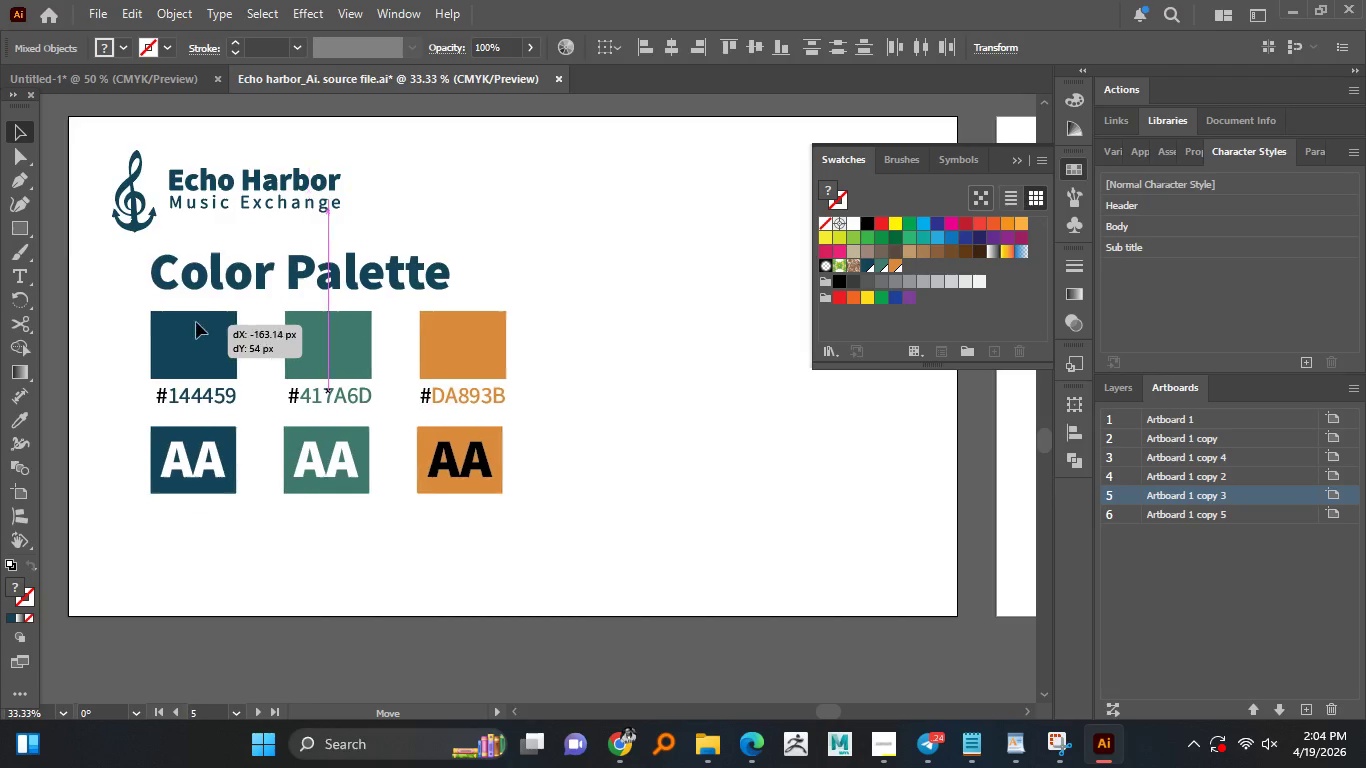 
hold_key(key=ShiftLeft, duration=1.52)
 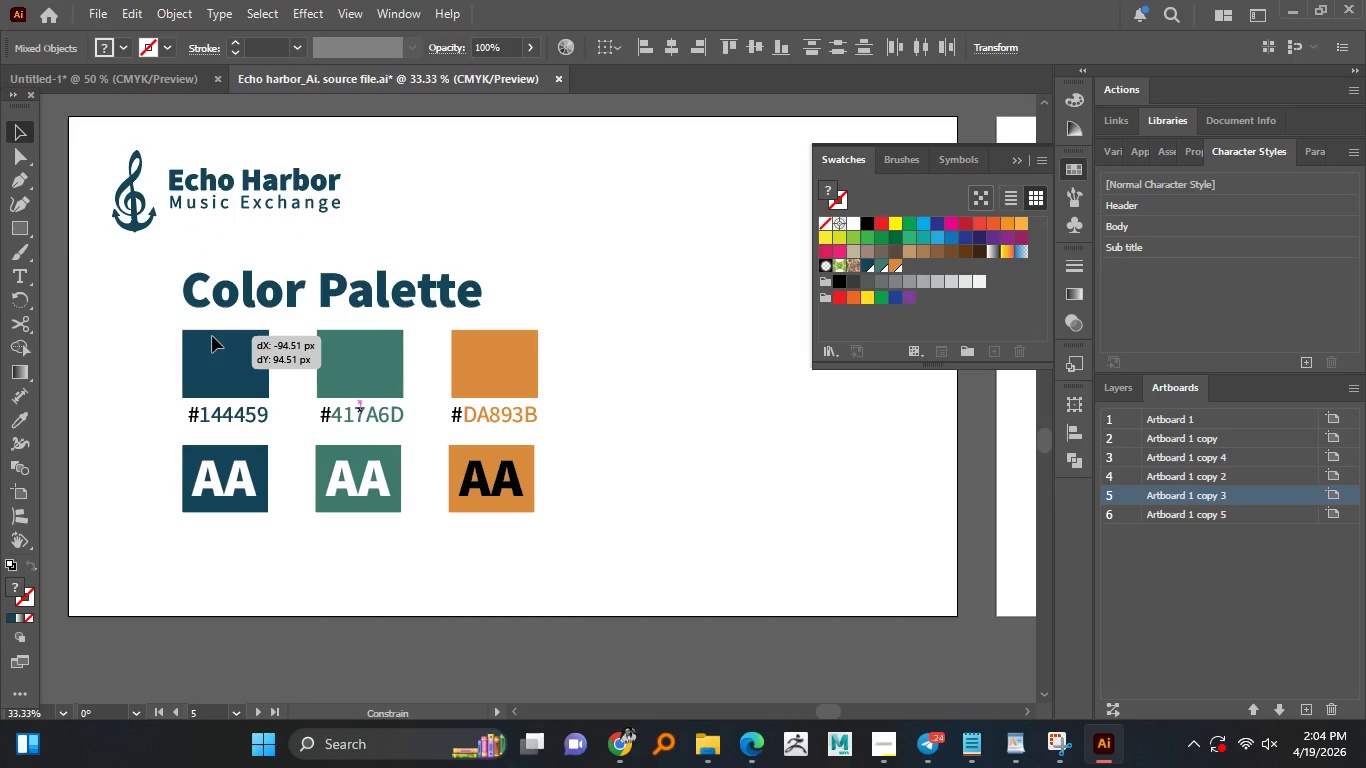 
hold_key(key=ShiftLeft, duration=1.5)
 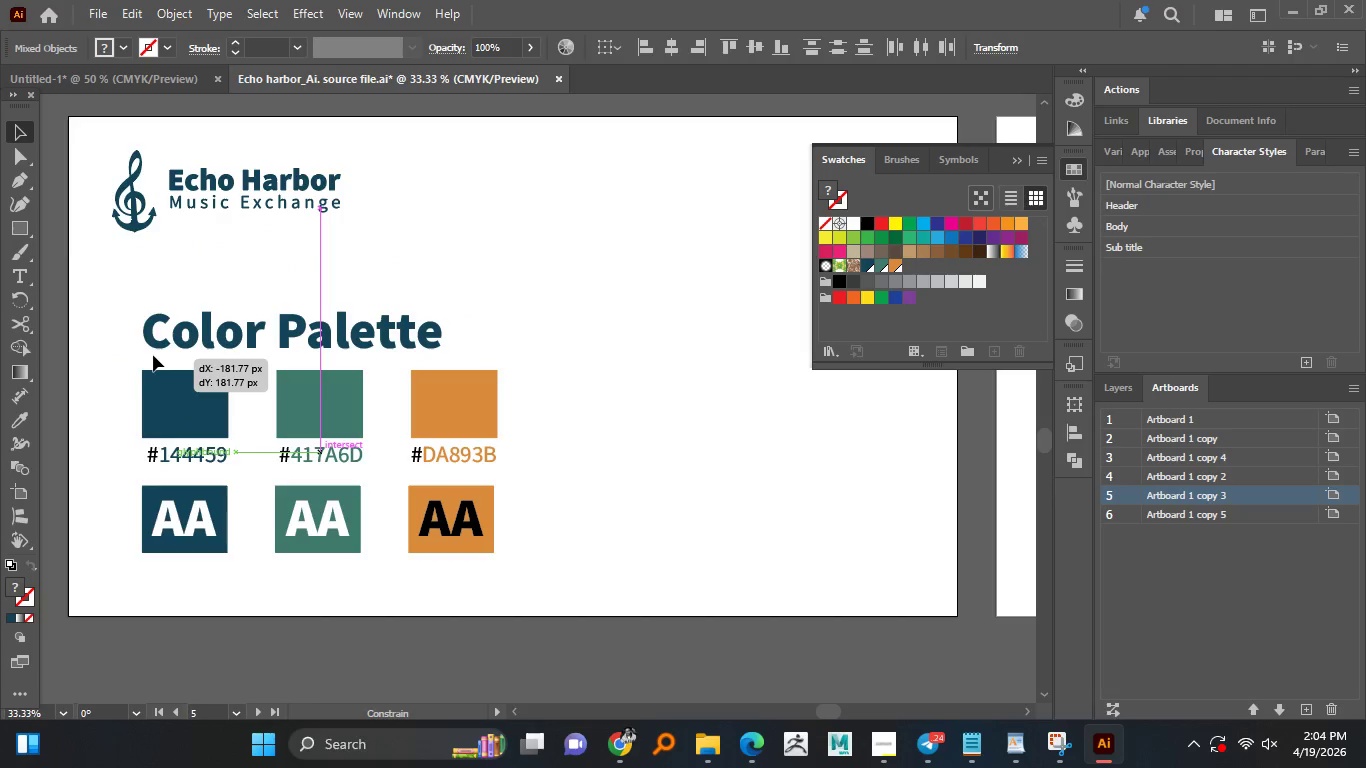 
hold_key(key=ShiftLeft, duration=1.0)
 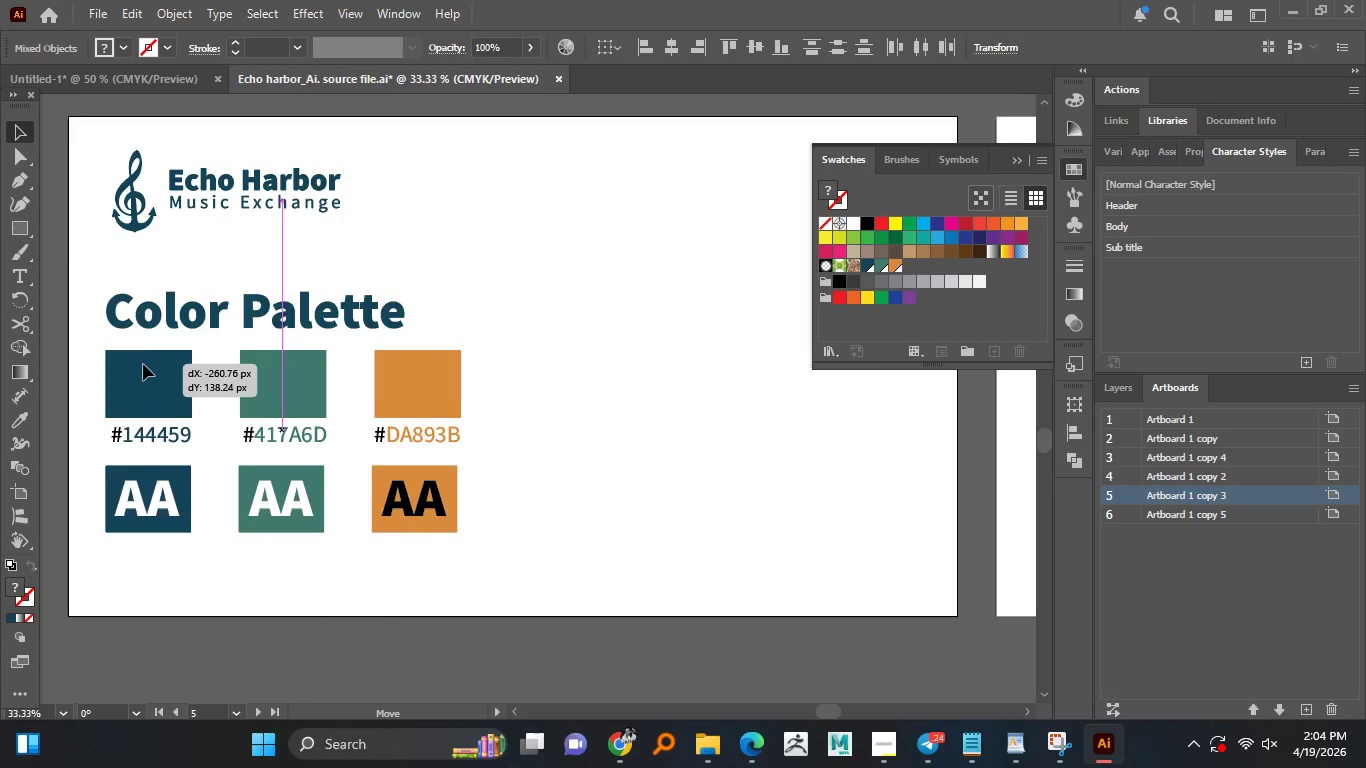 
hold_key(key=ShiftLeft, duration=0.5)
 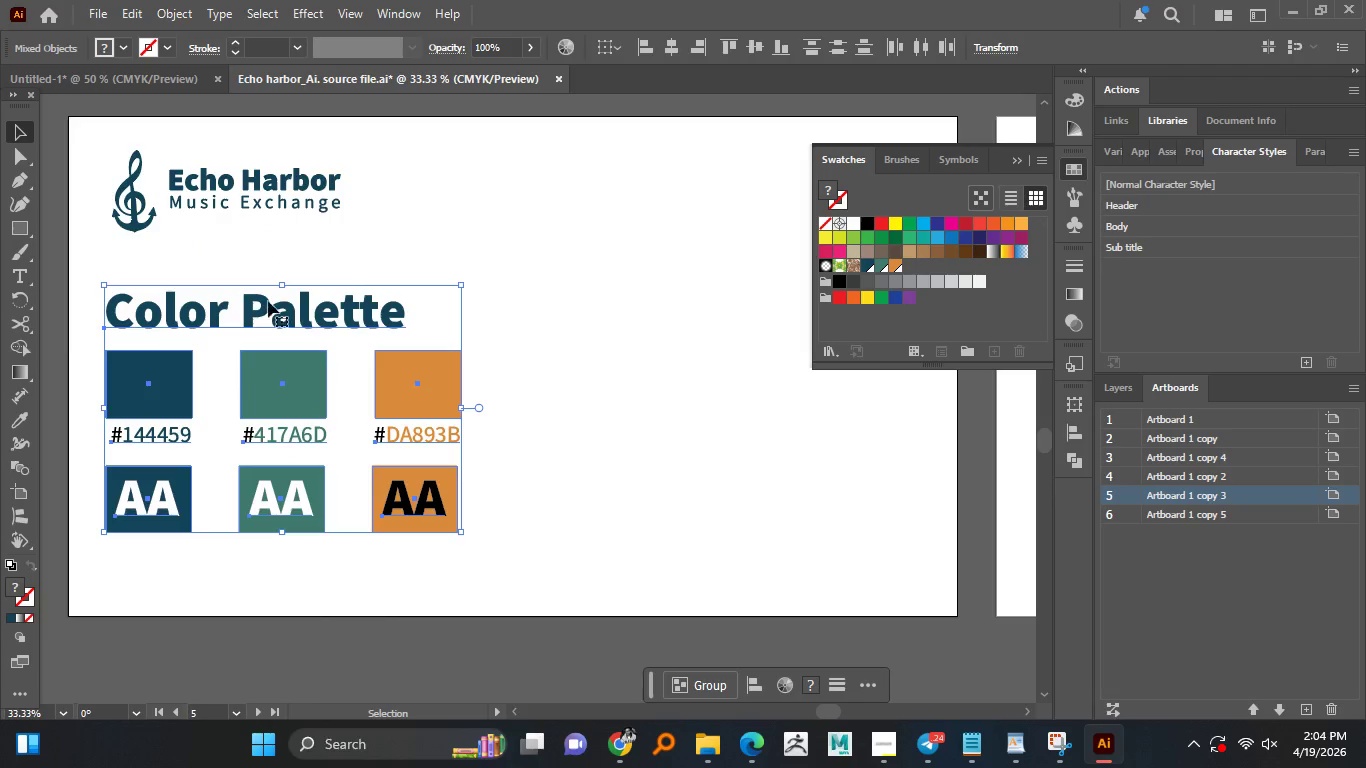 
left_click([416, 251])
 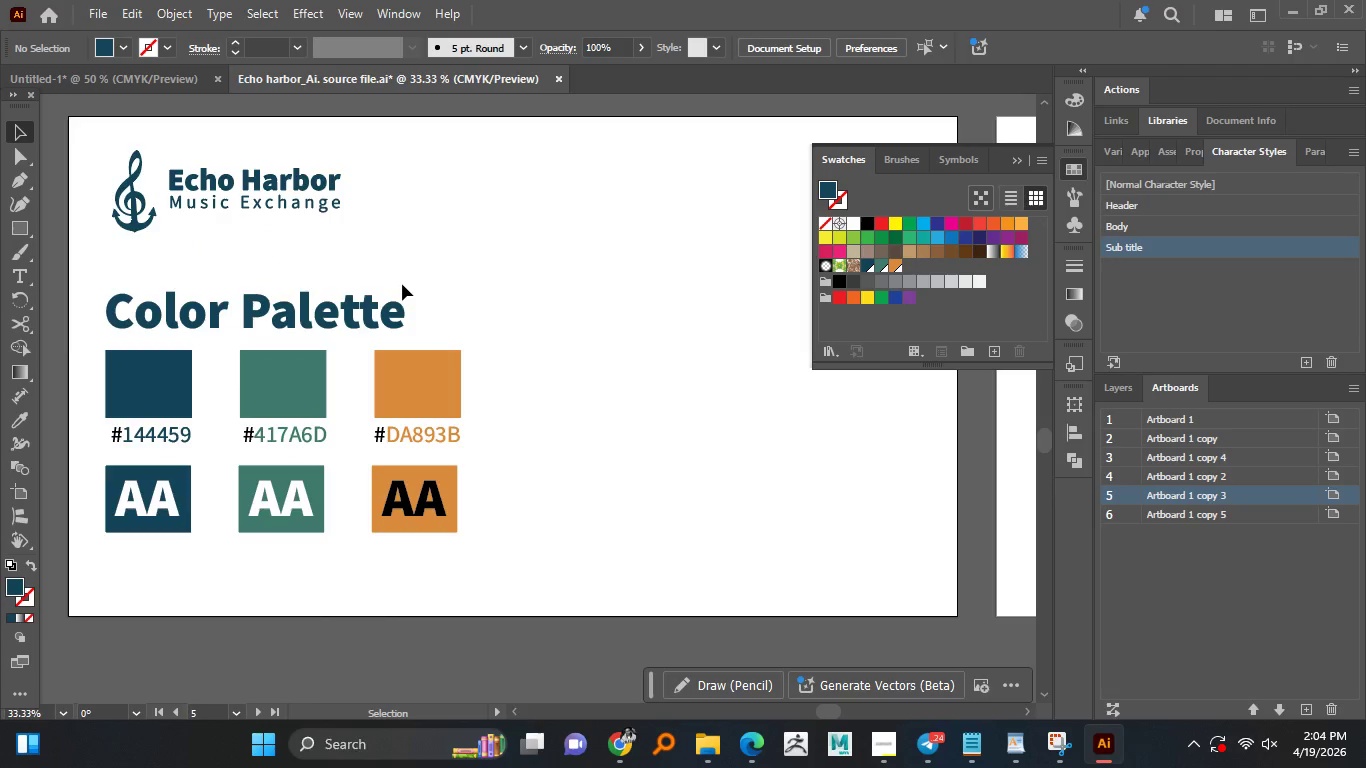 
hold_key(key=AltLeft, duration=1.51)
scroll: coordinate [402, 284], scroll_direction: down, amount: 3.0
 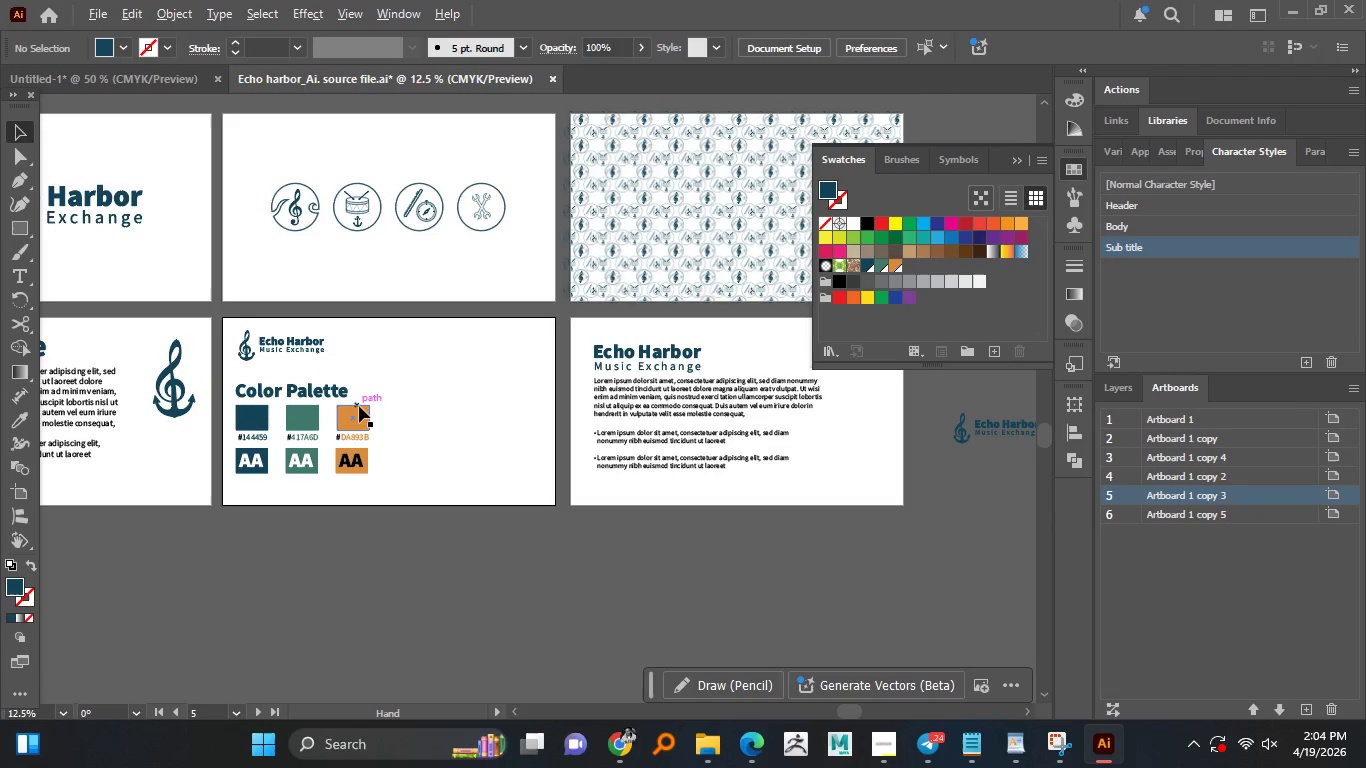 
hold_key(key=AltLeft, duration=1.17)
 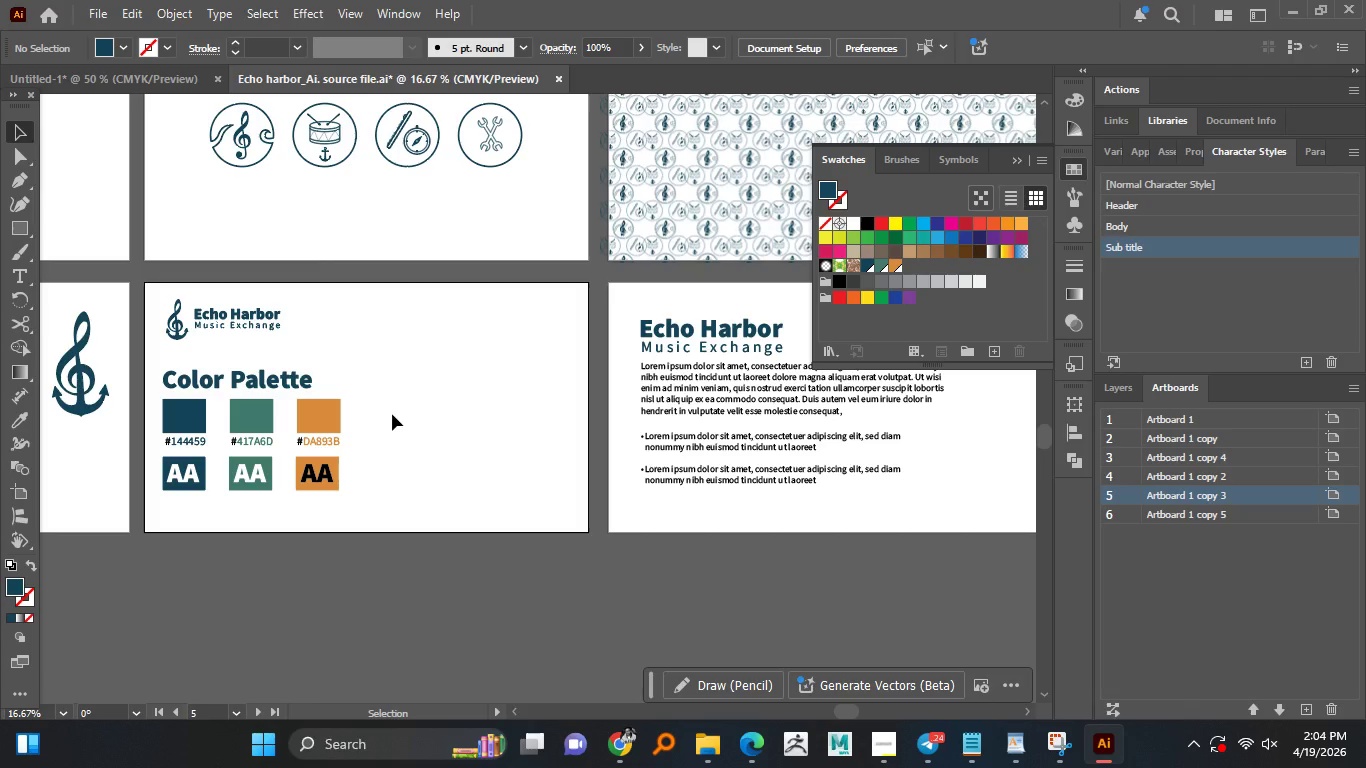 
scroll: coordinate [359, 406], scroll_direction: up, amount: 1.0
 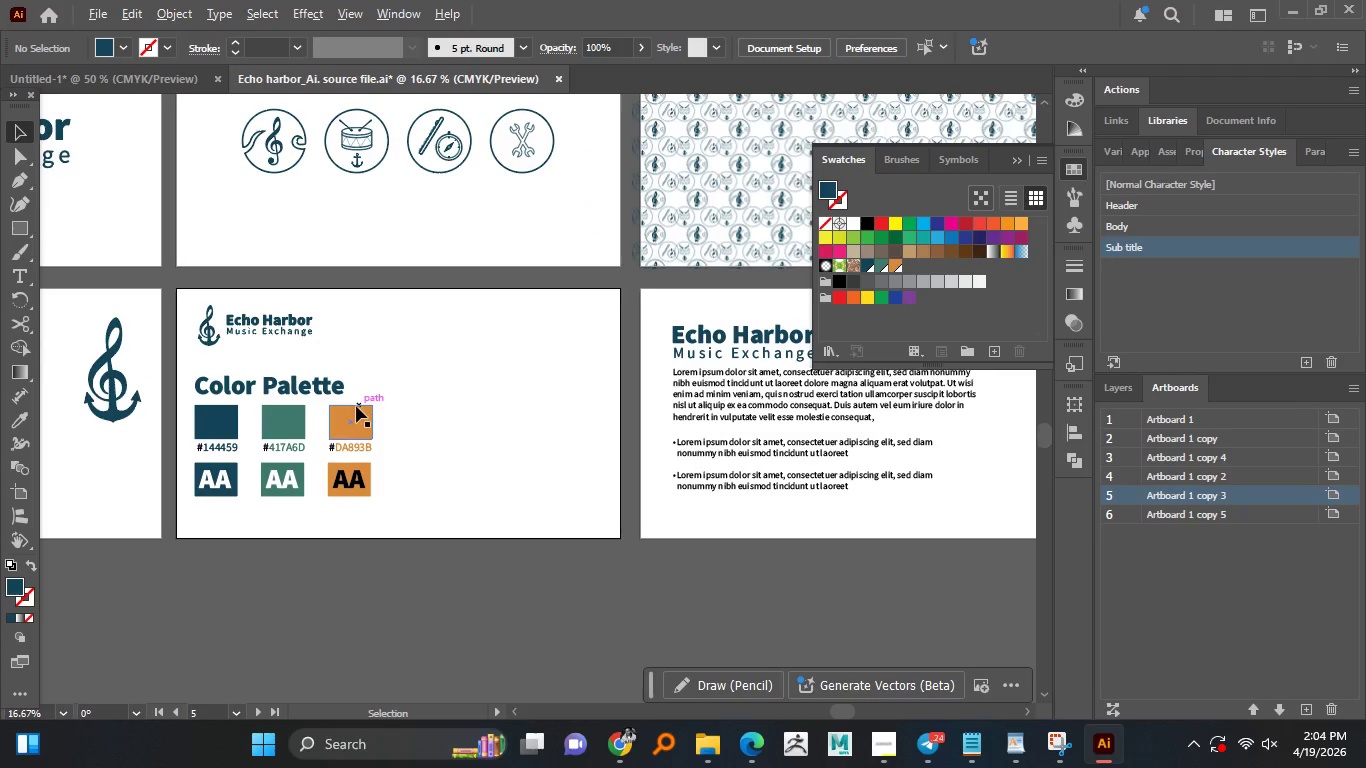 
hold_key(key=ControlLeft, duration=1.51)
 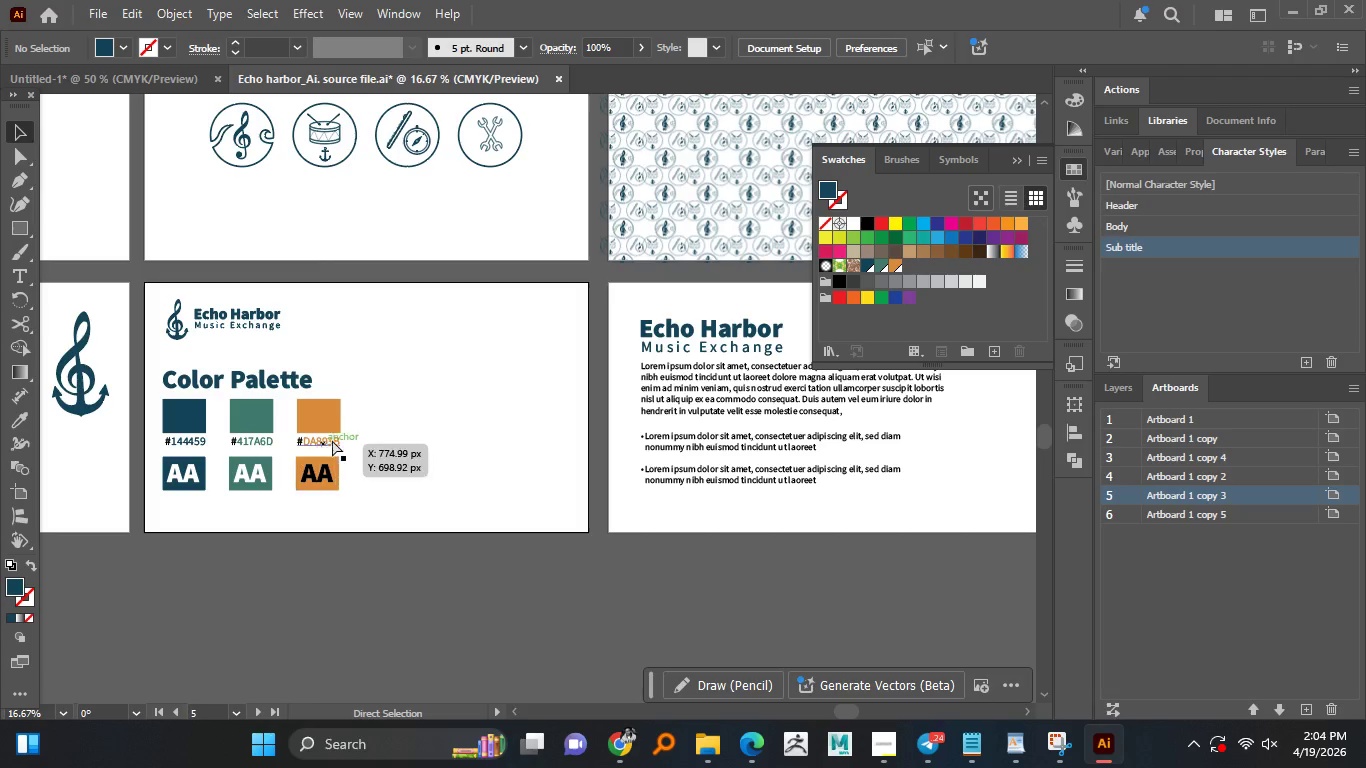 
key(Control+S)
 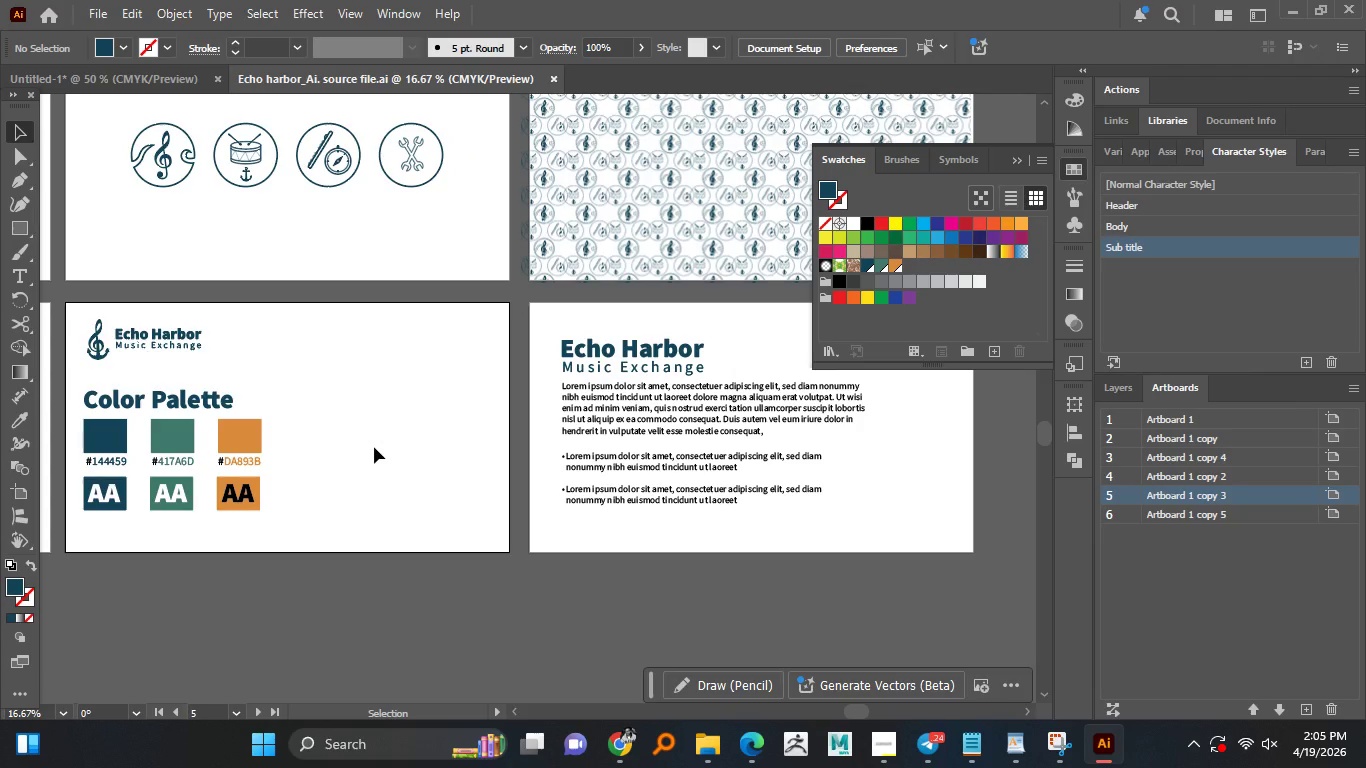 
wait(18.33)
 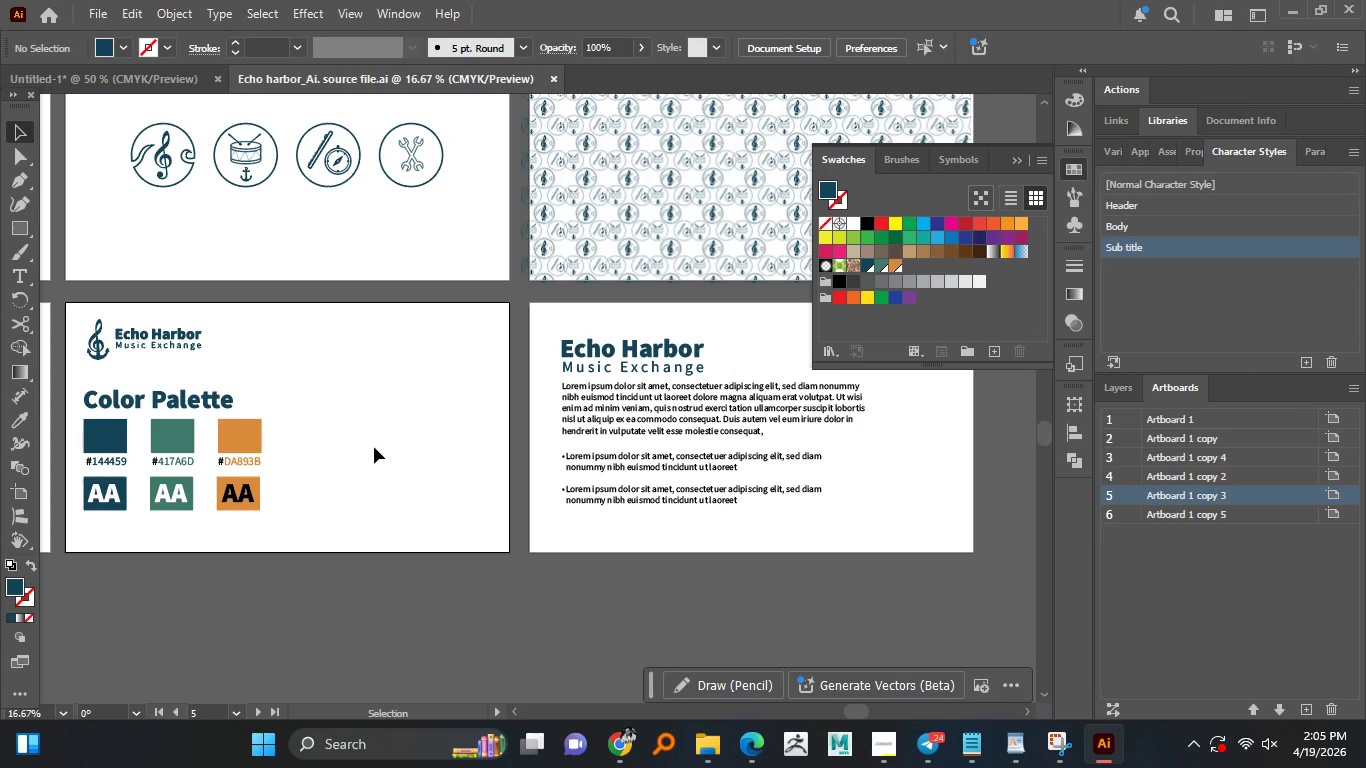 
hold_key(key=AltLeft, duration=1.52)
scroll: coordinate [470, 463], scroll_direction: down, amount: 2.0
 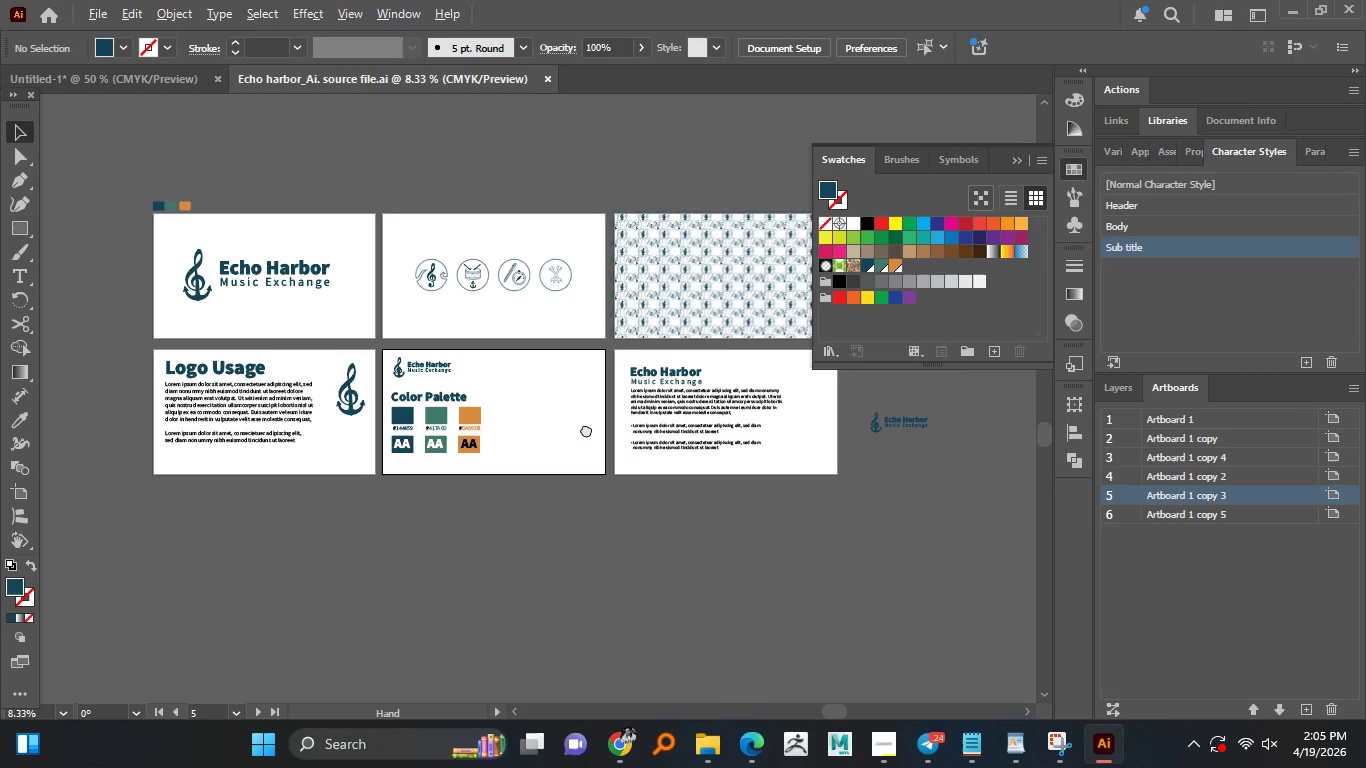 
key(Alt+AltLeft)
 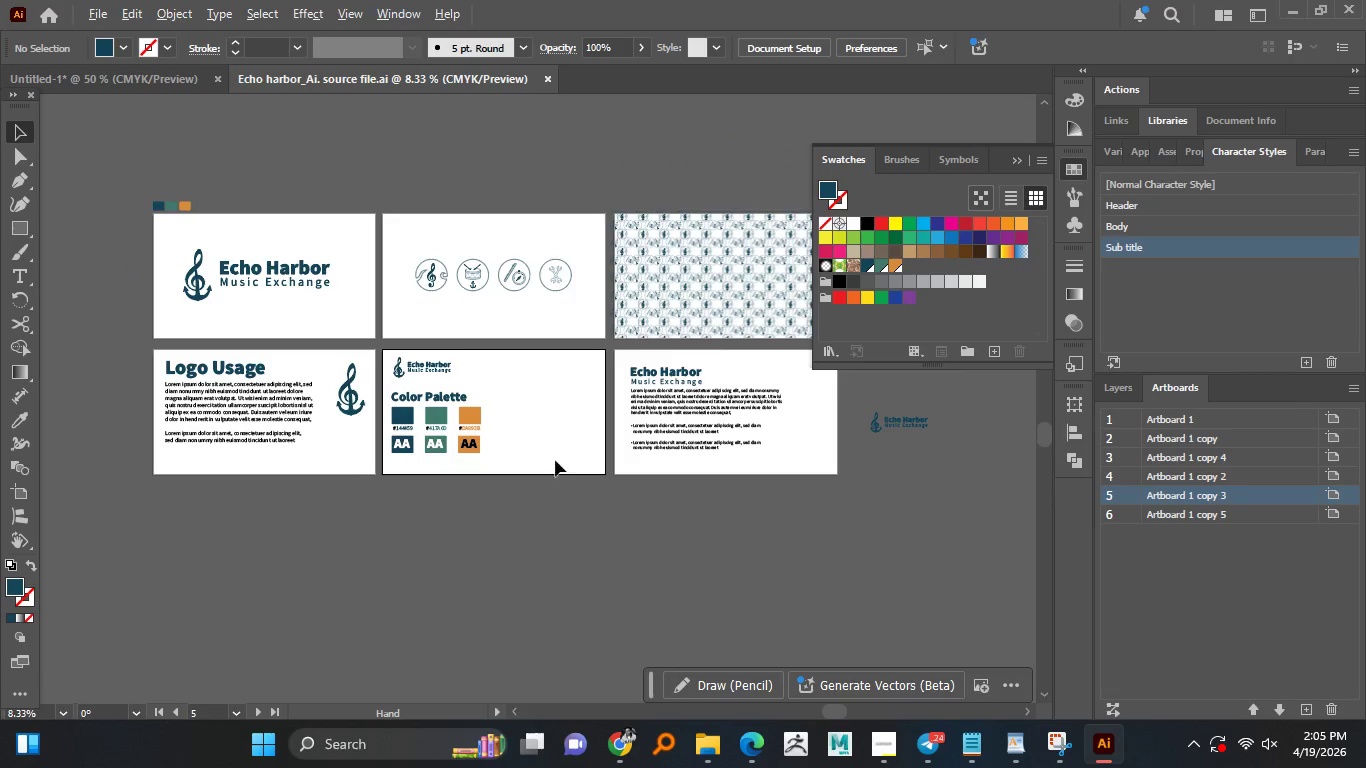 
key(Alt+AltLeft)
 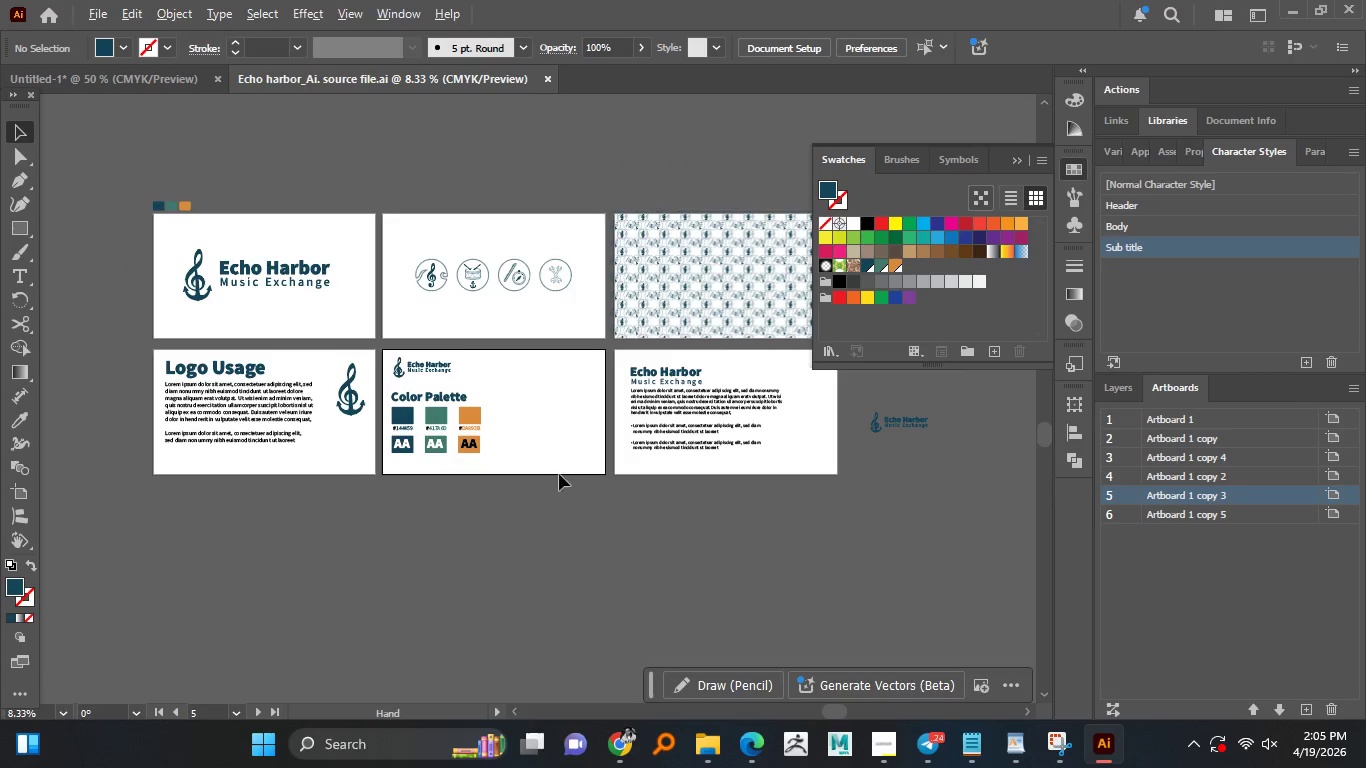 
hold_key(key=AltLeft, duration=3.38)
left_click_drag(start_coordinate=[13, 492], to_coordinate=[25, 491])
 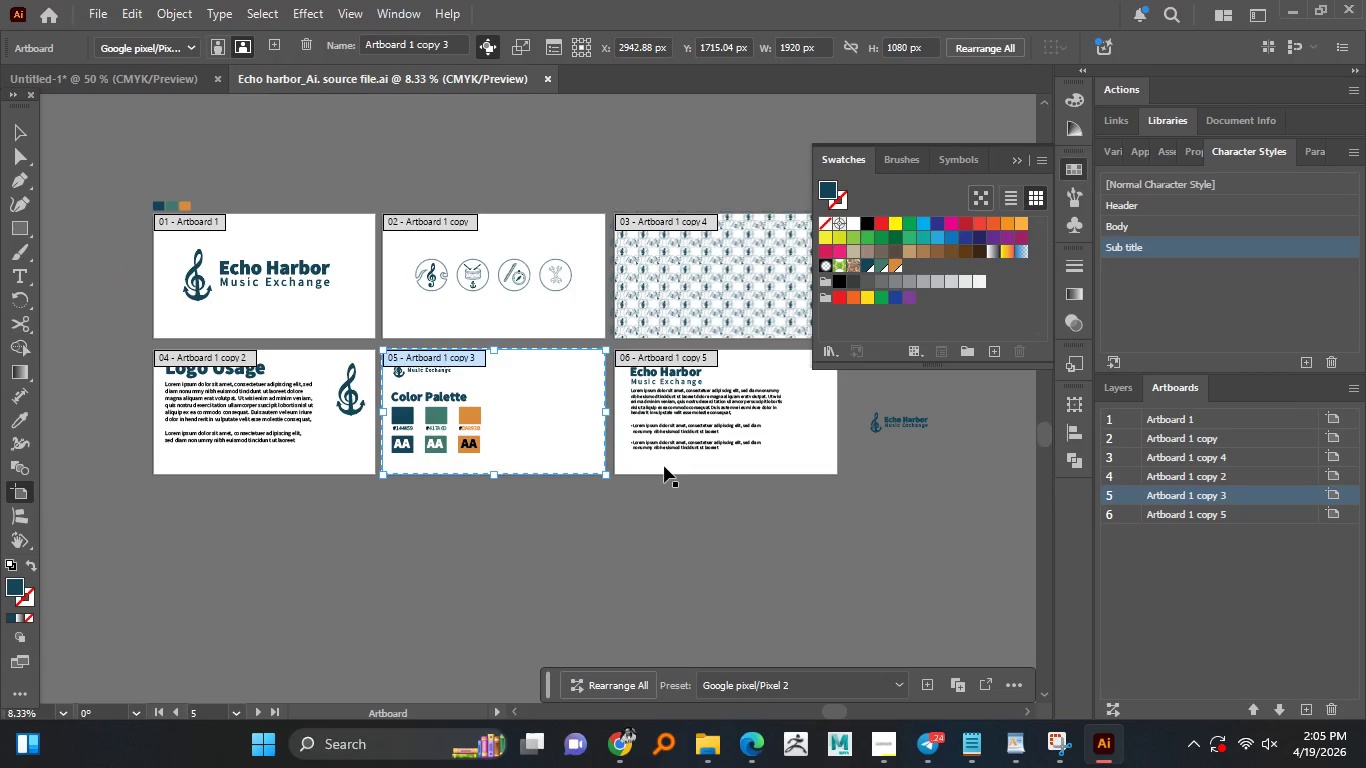 
left_click_drag(start_coordinate=[664, 466], to_coordinate=[205, 606])
 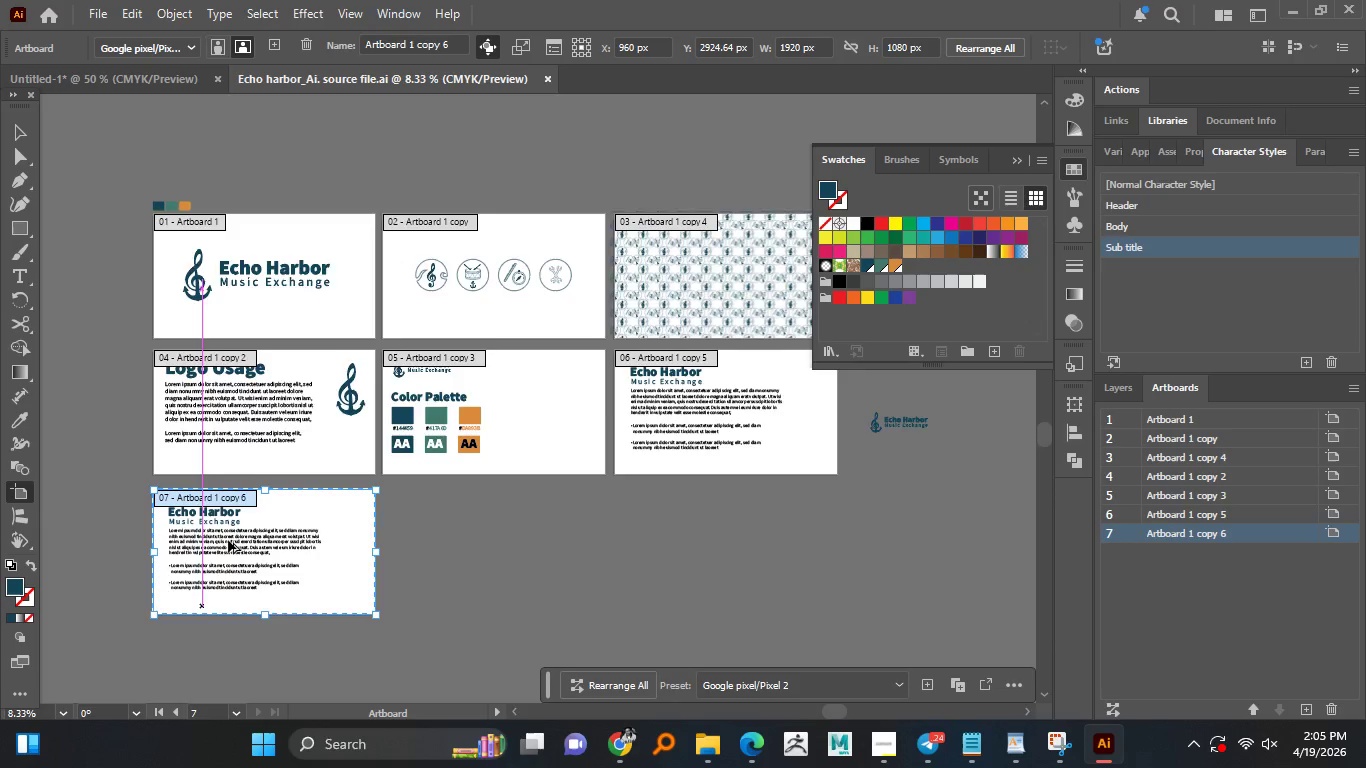 
hold_key(key=AltLeft, duration=9.23)
 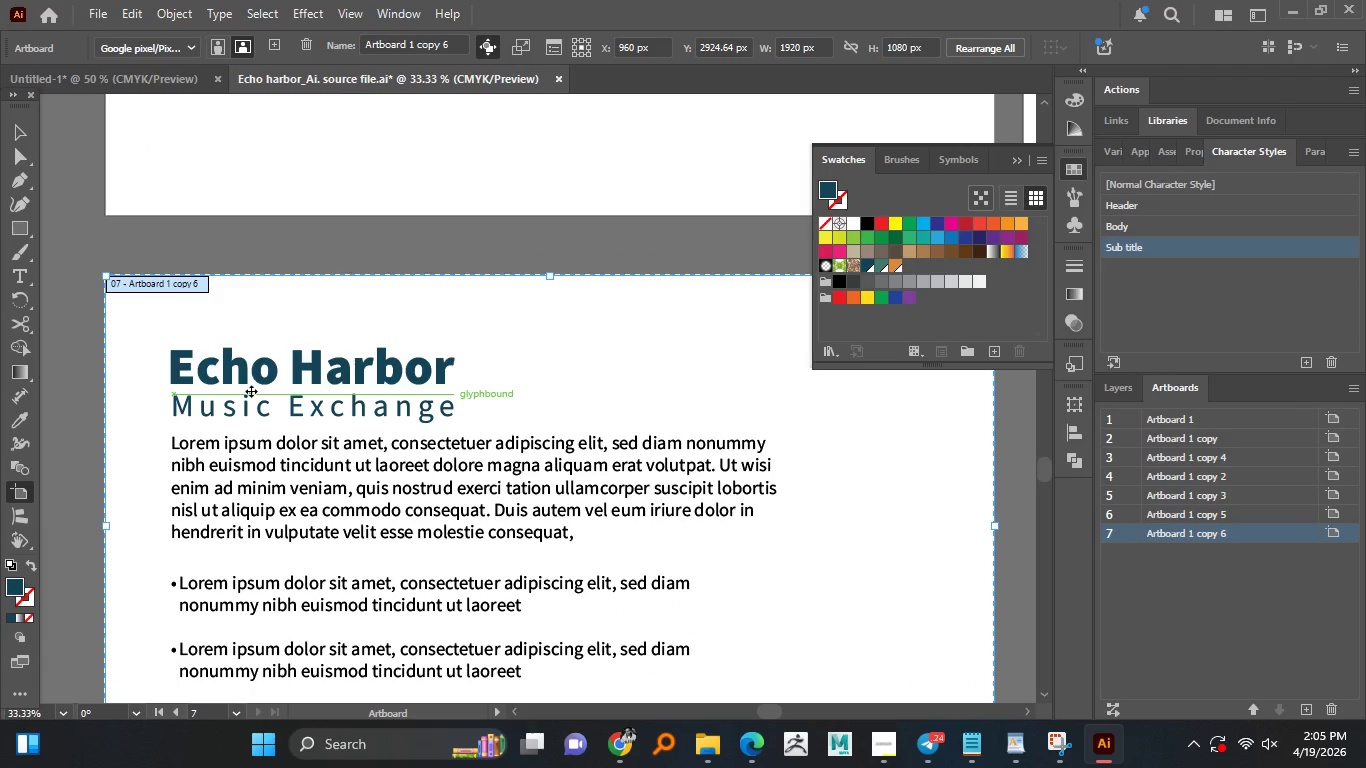 
hold_key(key=ShiftLeft, duration=0.44)
 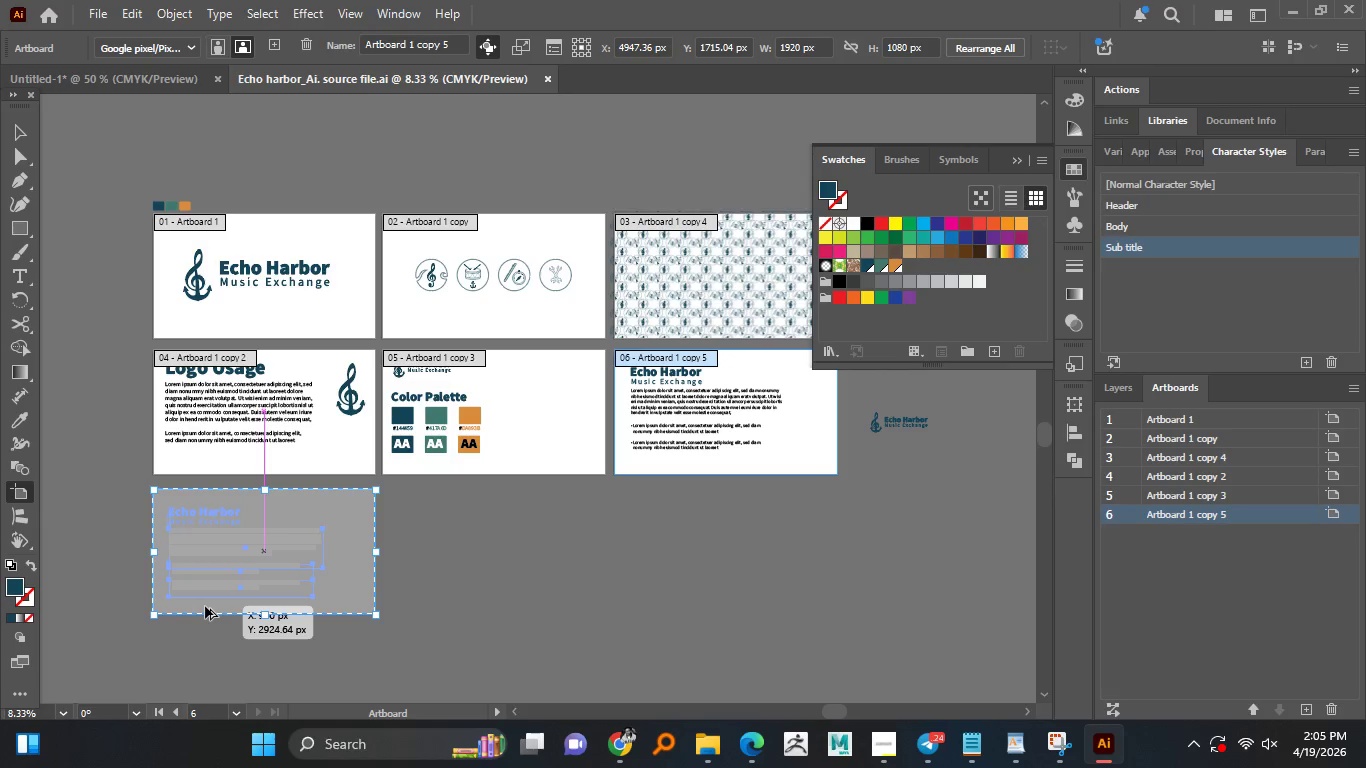 
scroll: coordinate [202, 345], scroll_direction: up, amount: 4.0
 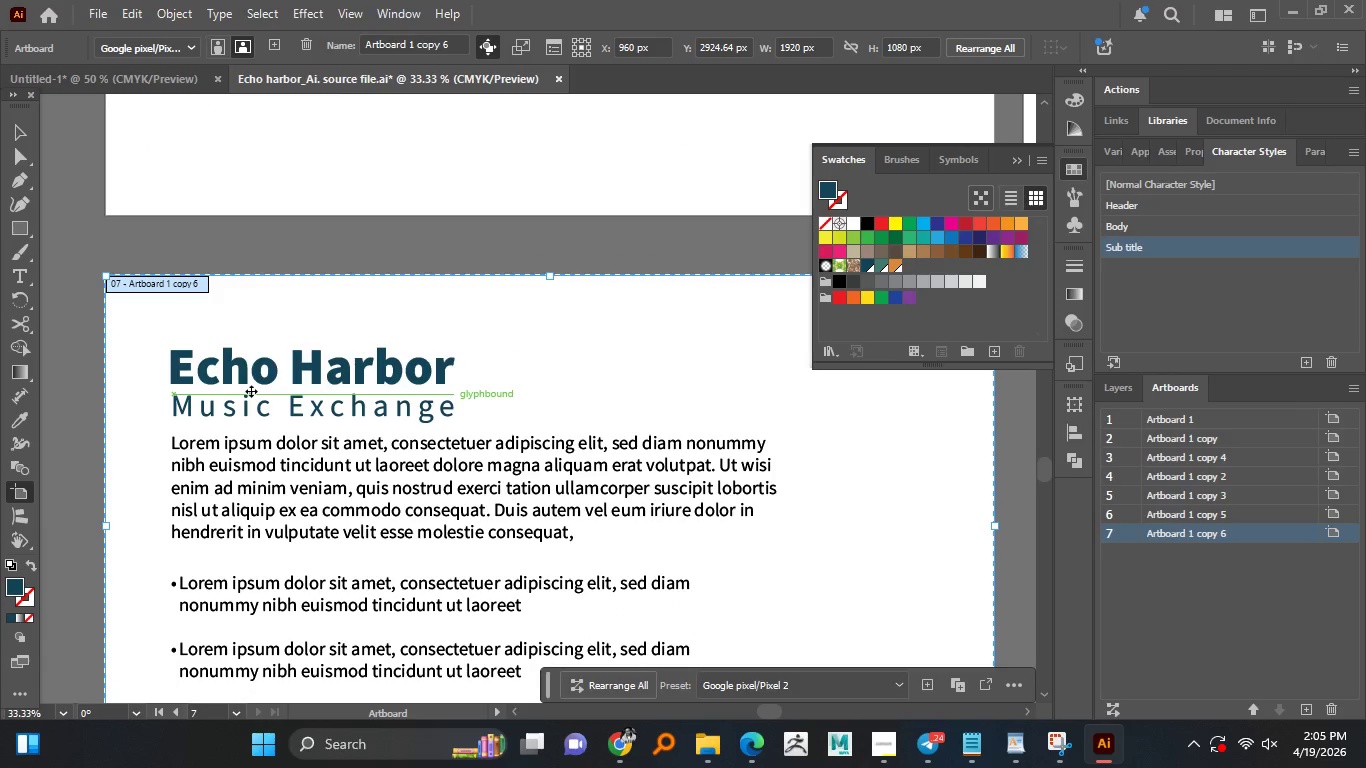 
double_click([251, 391])
 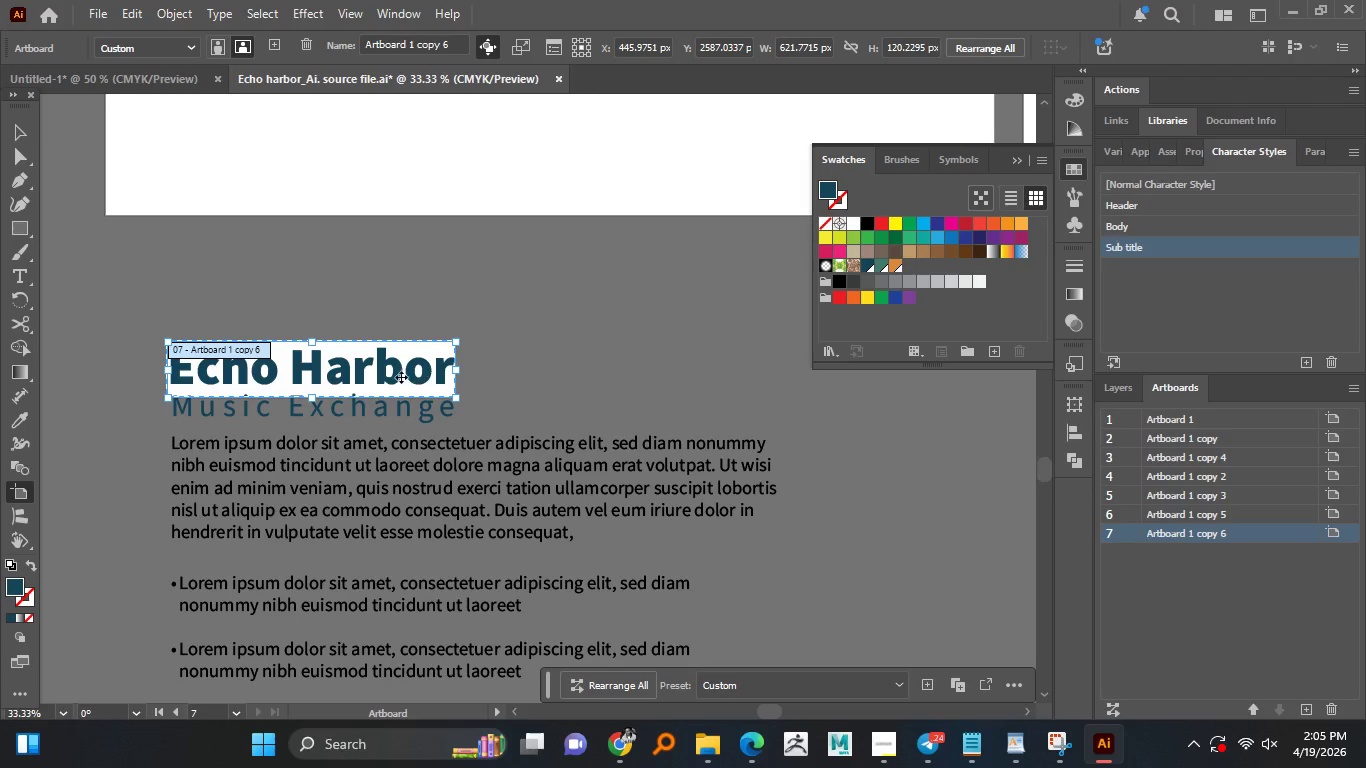 
left_click([391, 377])
 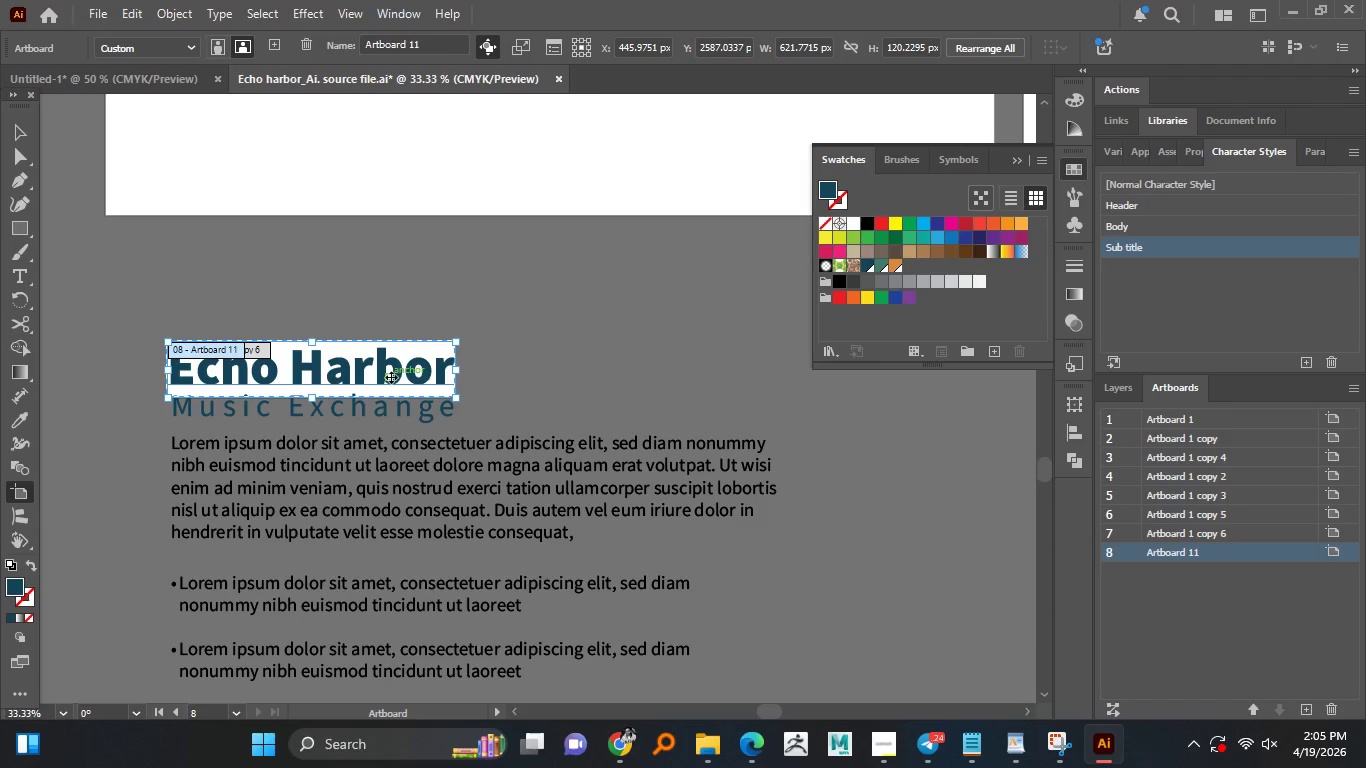 
double_click([391, 377])
 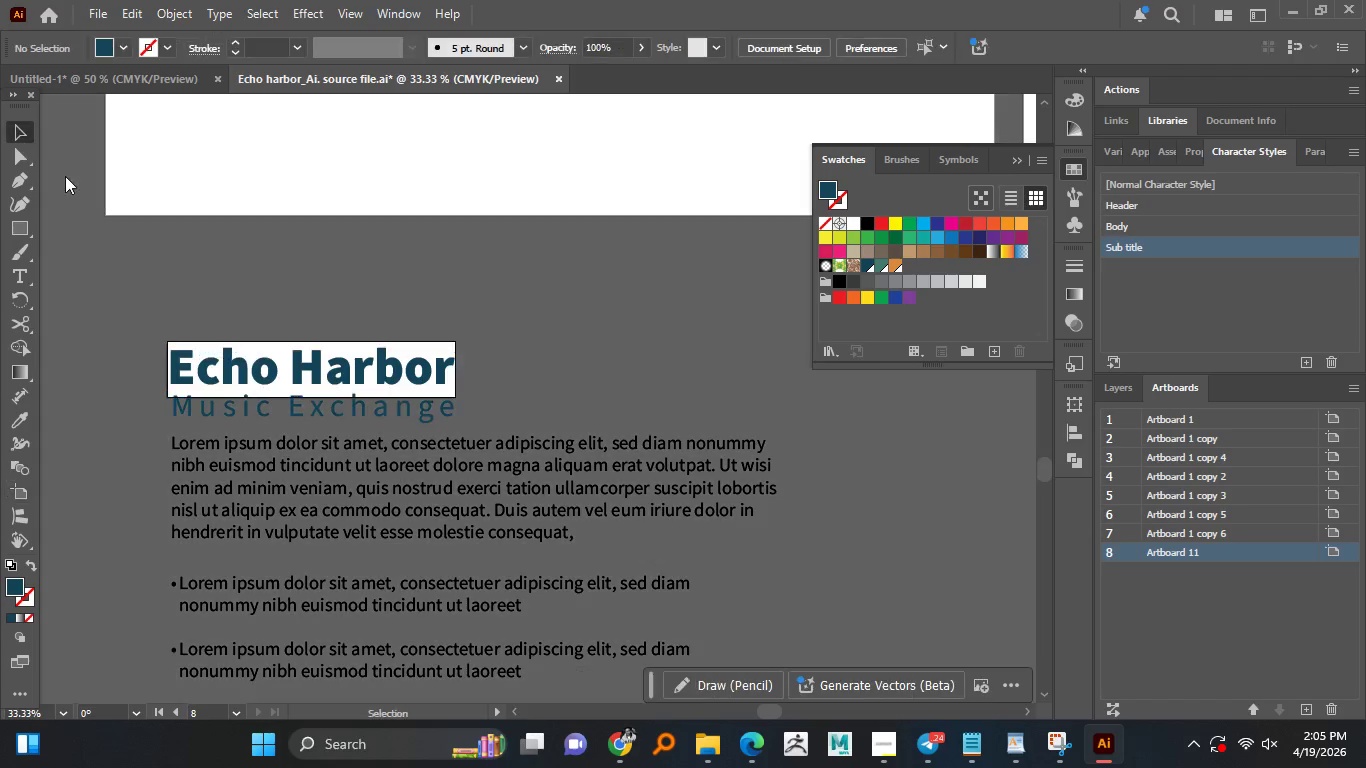 
double_click([233, 269])
 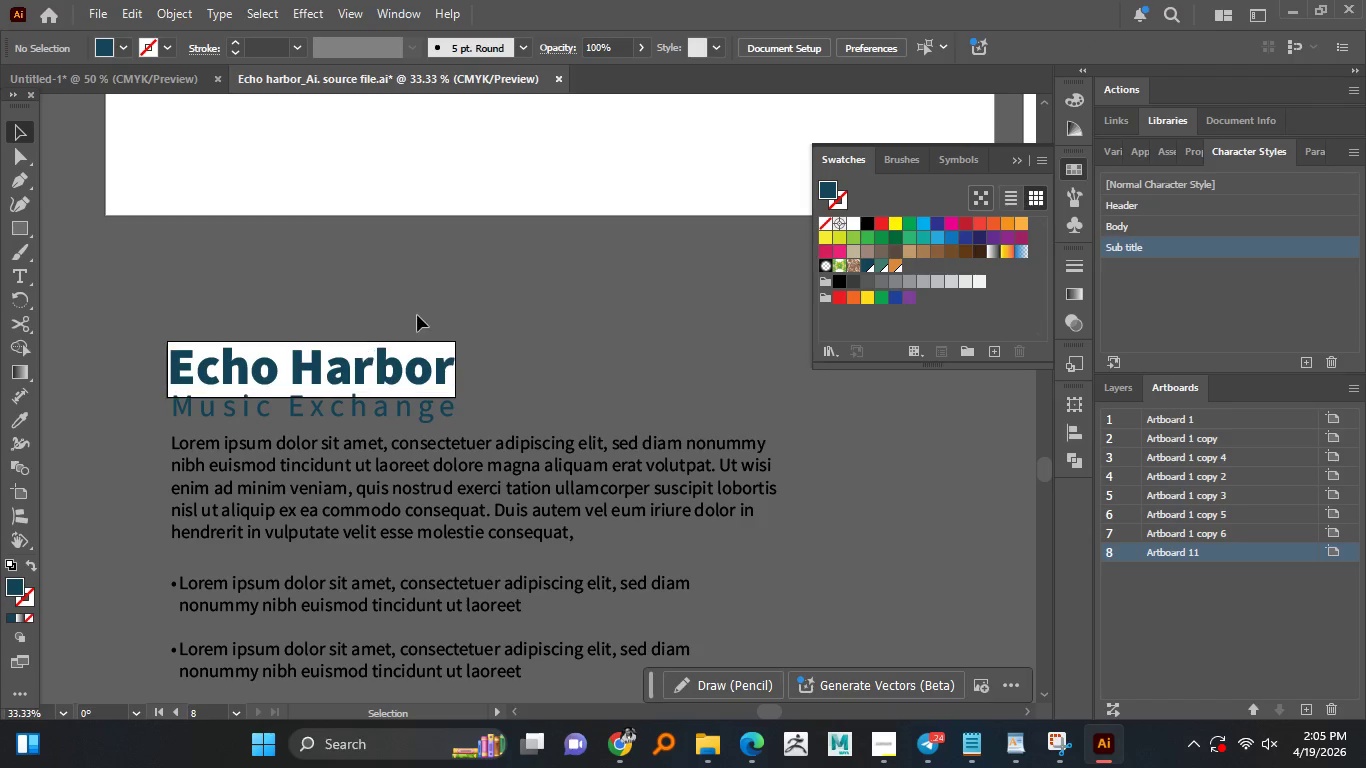 
double_click([417, 315])
 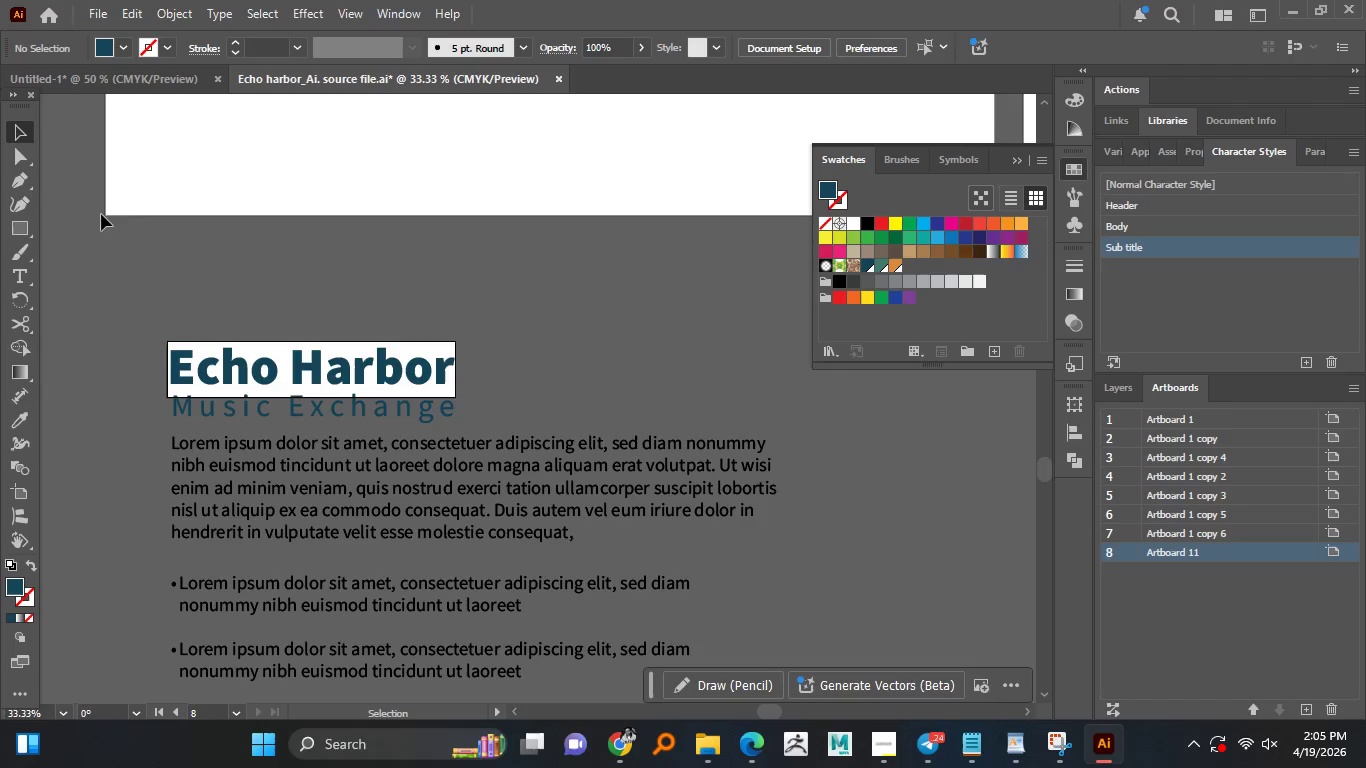 
key(Control+Z)
 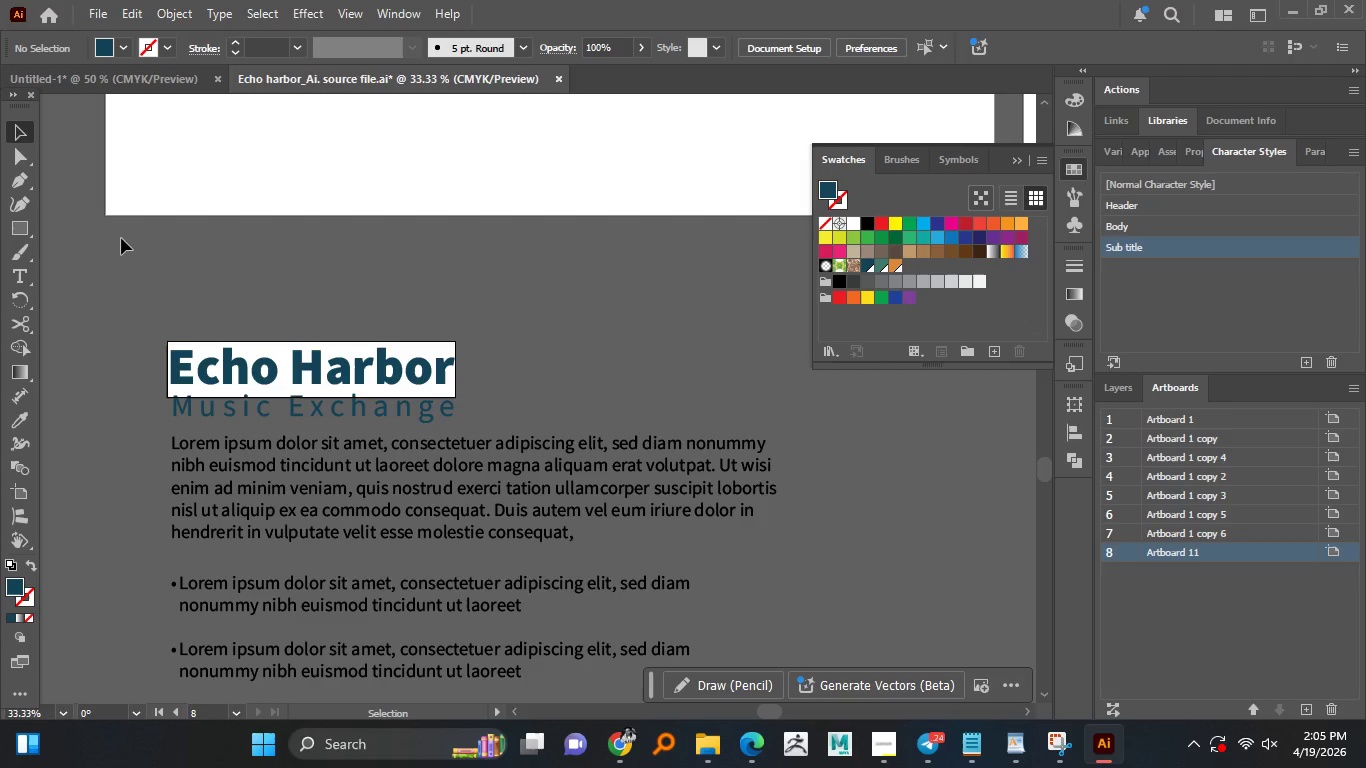 
key(Control+Z)
 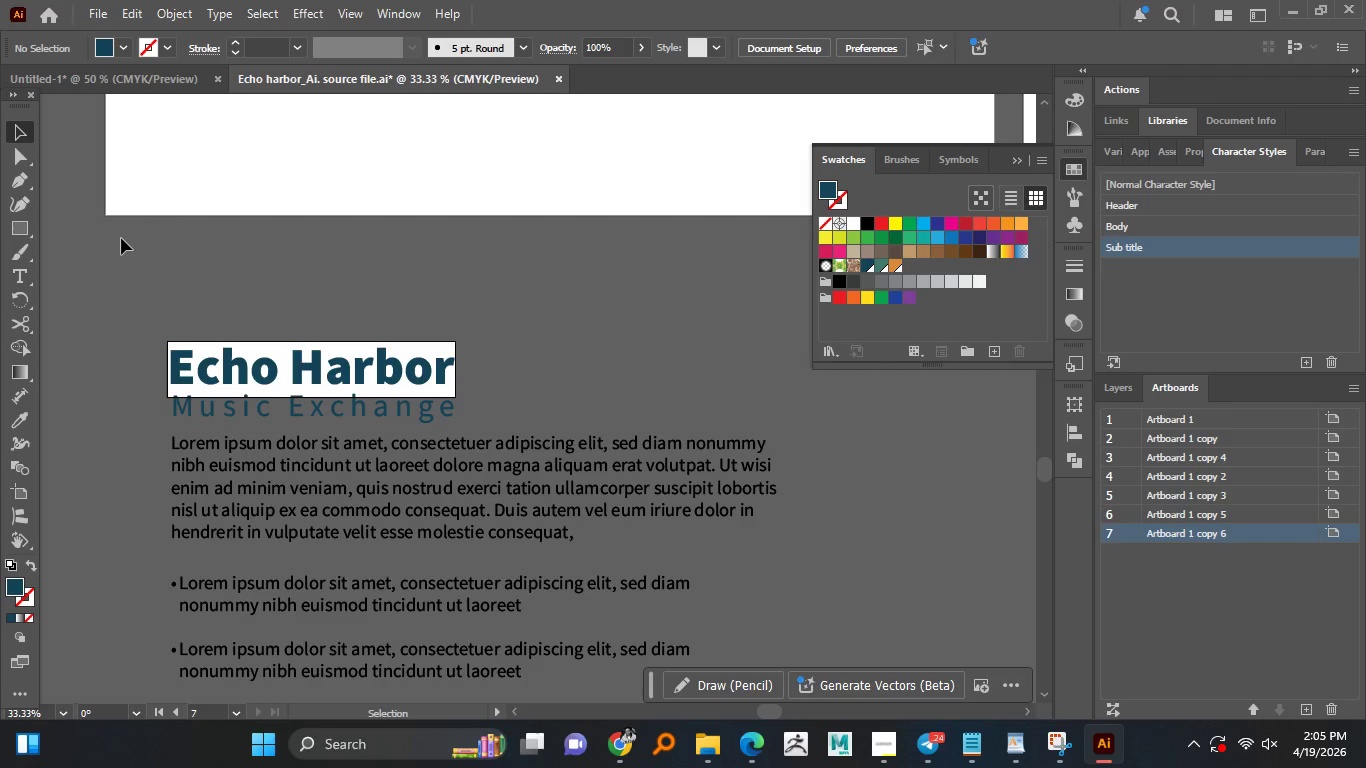 
key(Control+Z)
 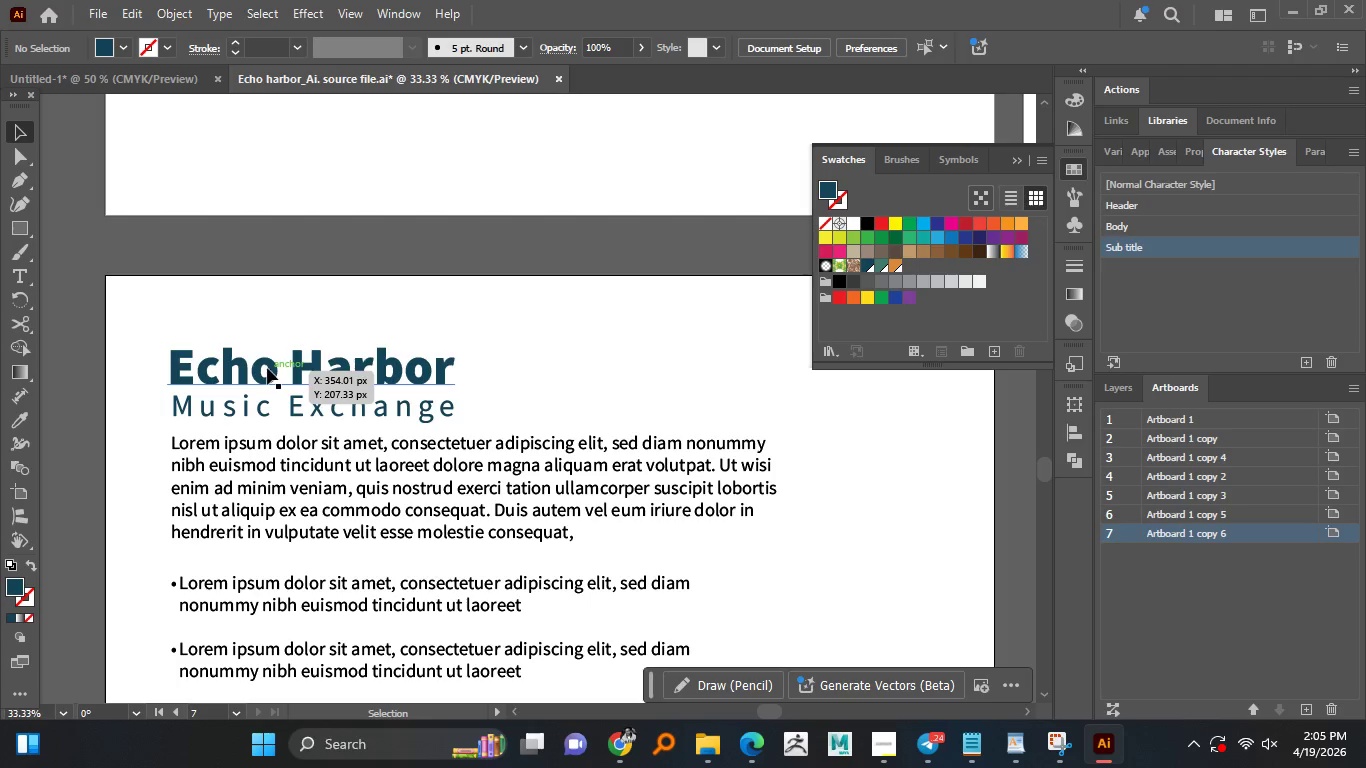 
left_click([267, 368])
 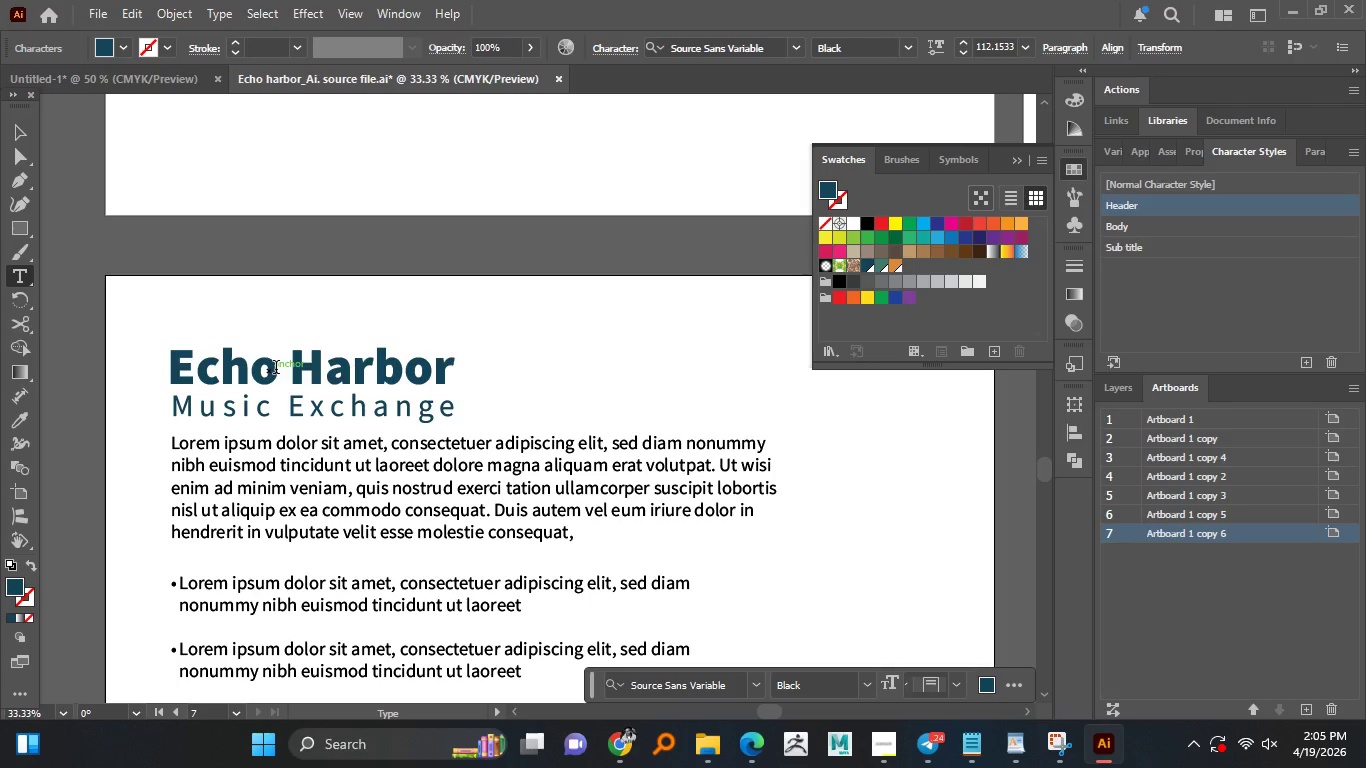 
left_click([267, 368])
 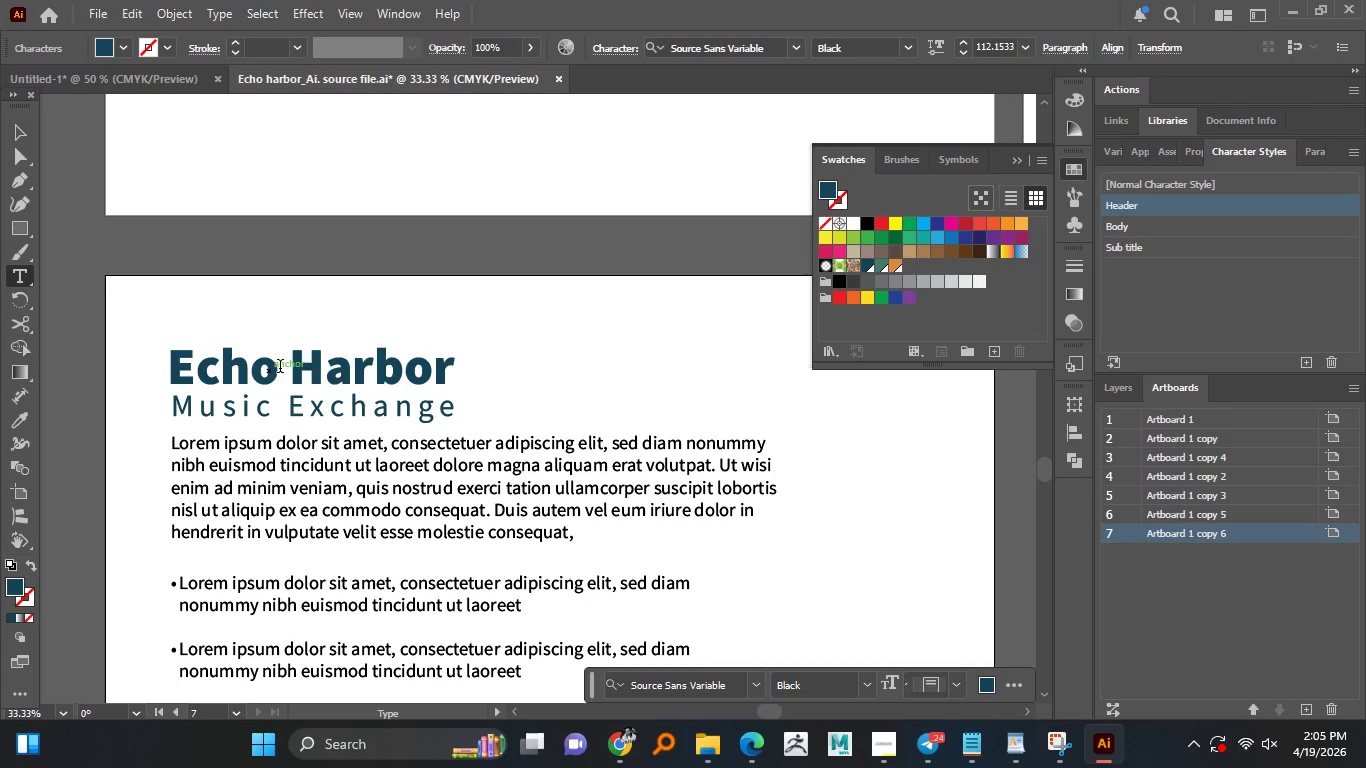 
key(Control+A)
 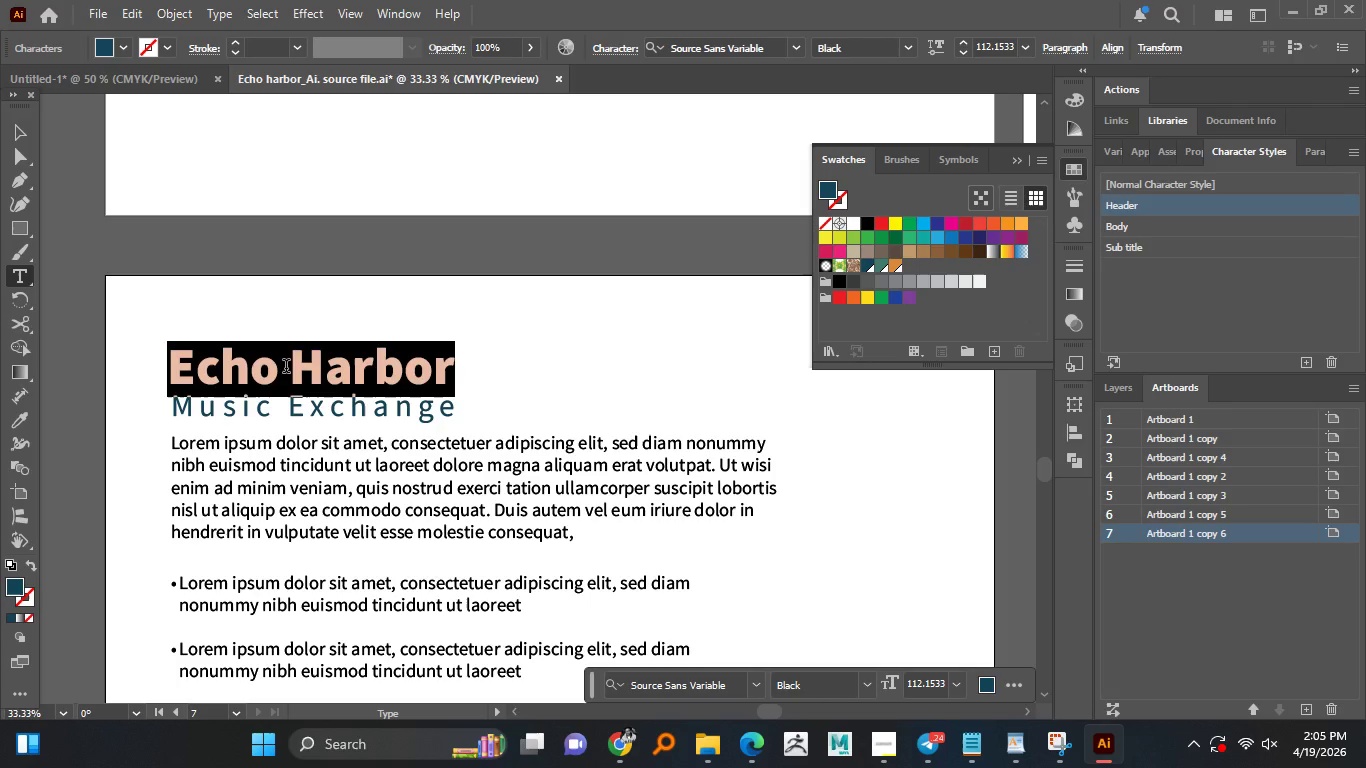 
type(Tyopography)
 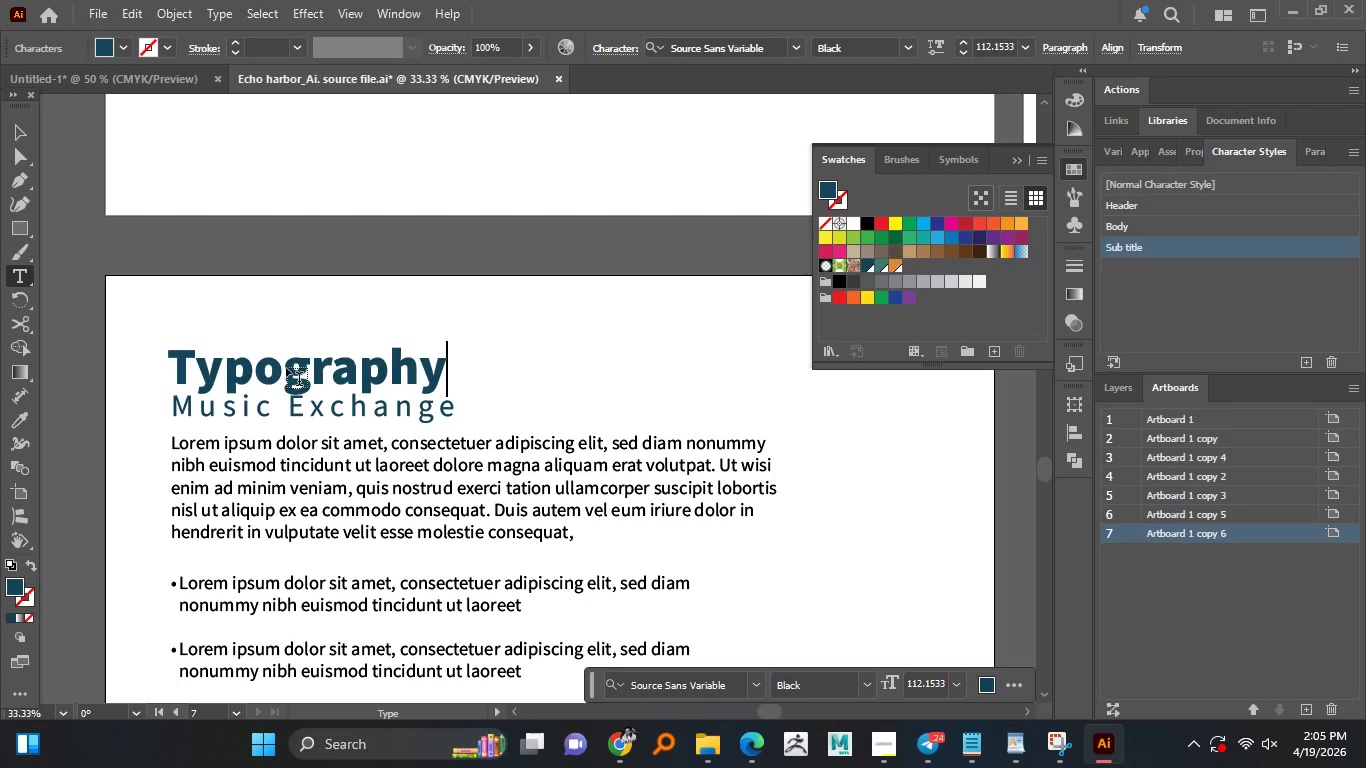 
wait(5.2)
 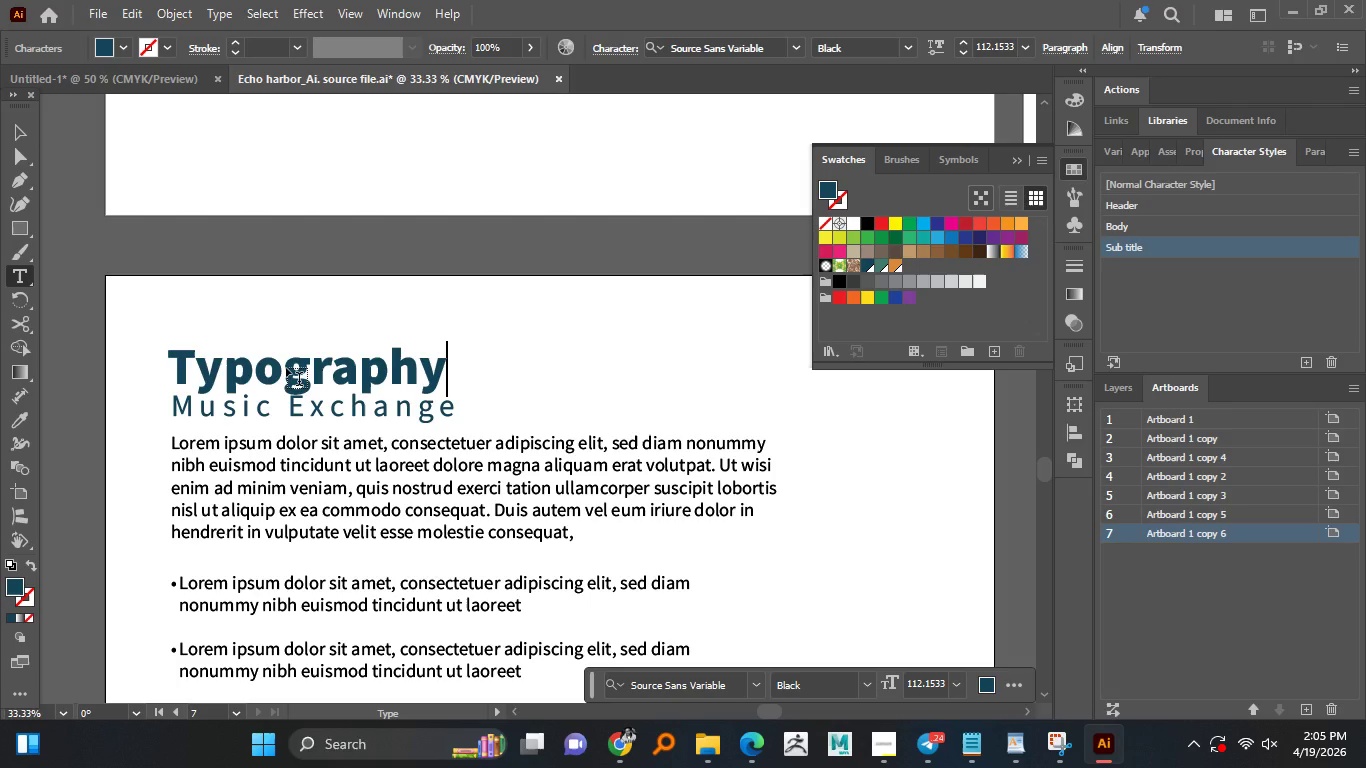 
hold_key(key=AltLeft, duration=0.52)
 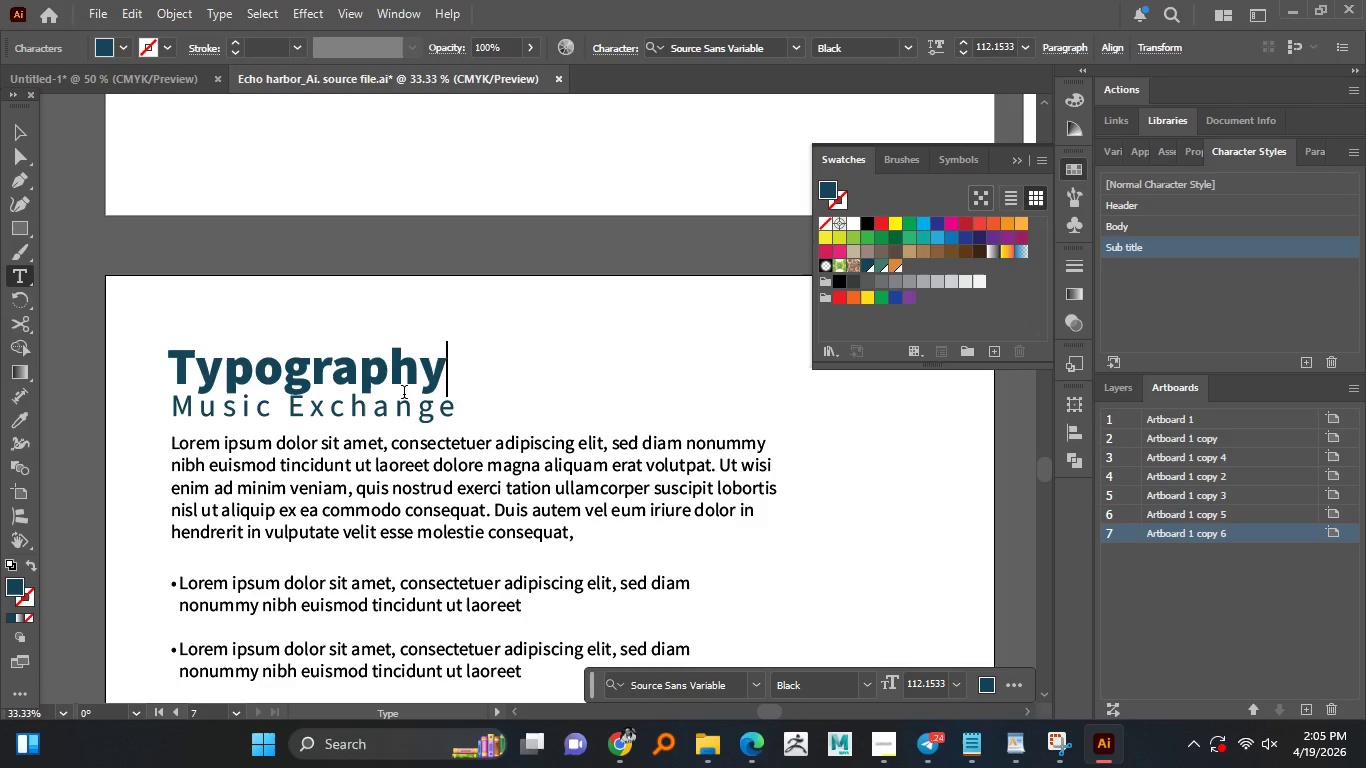 
left_click([404, 394])
 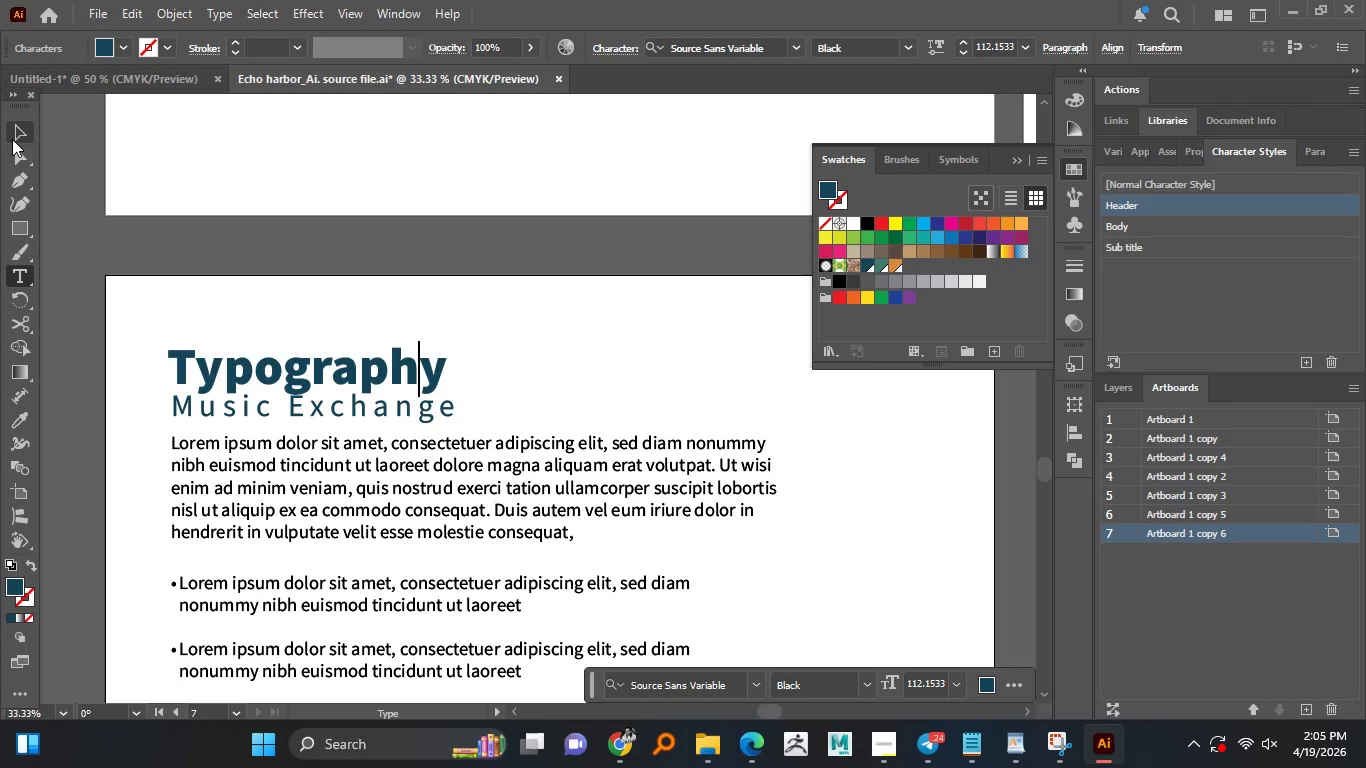 
left_click([14, 130])
 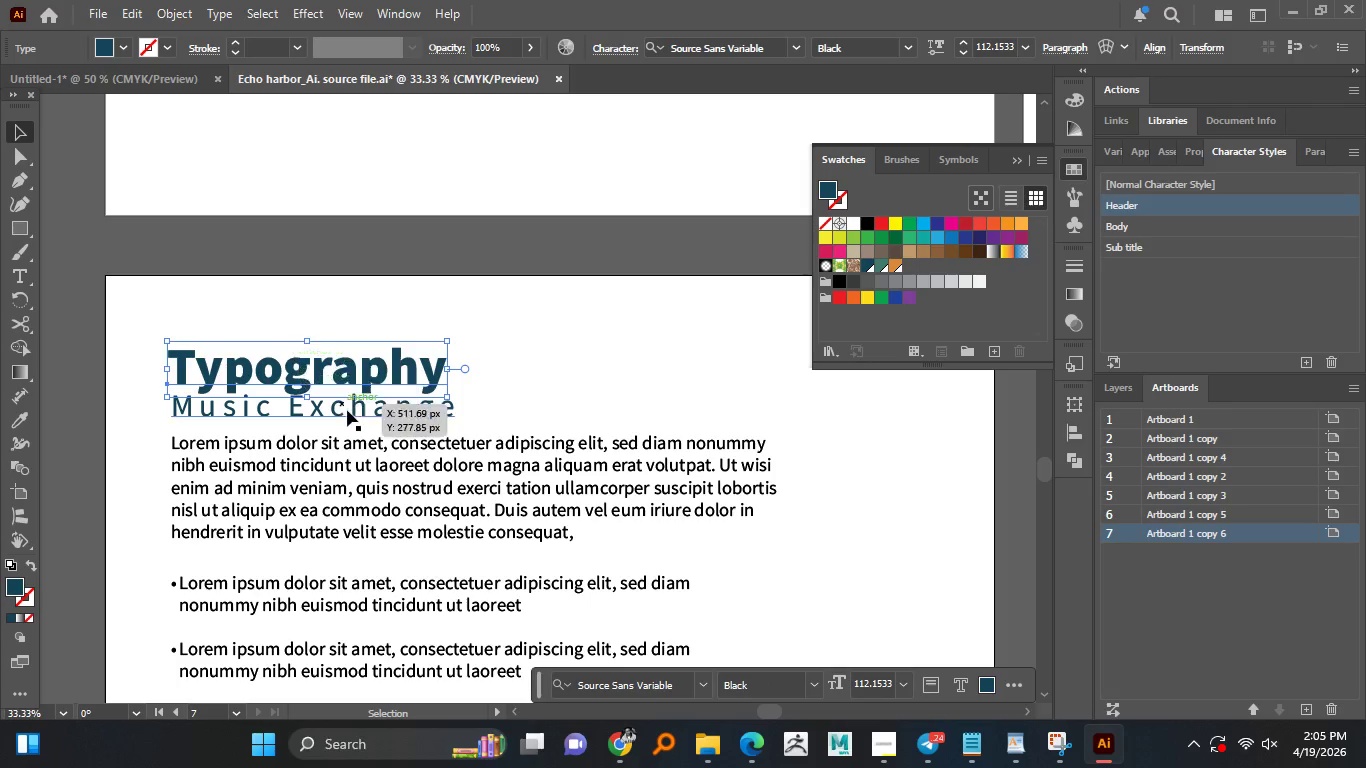 
left_click([347, 410])
 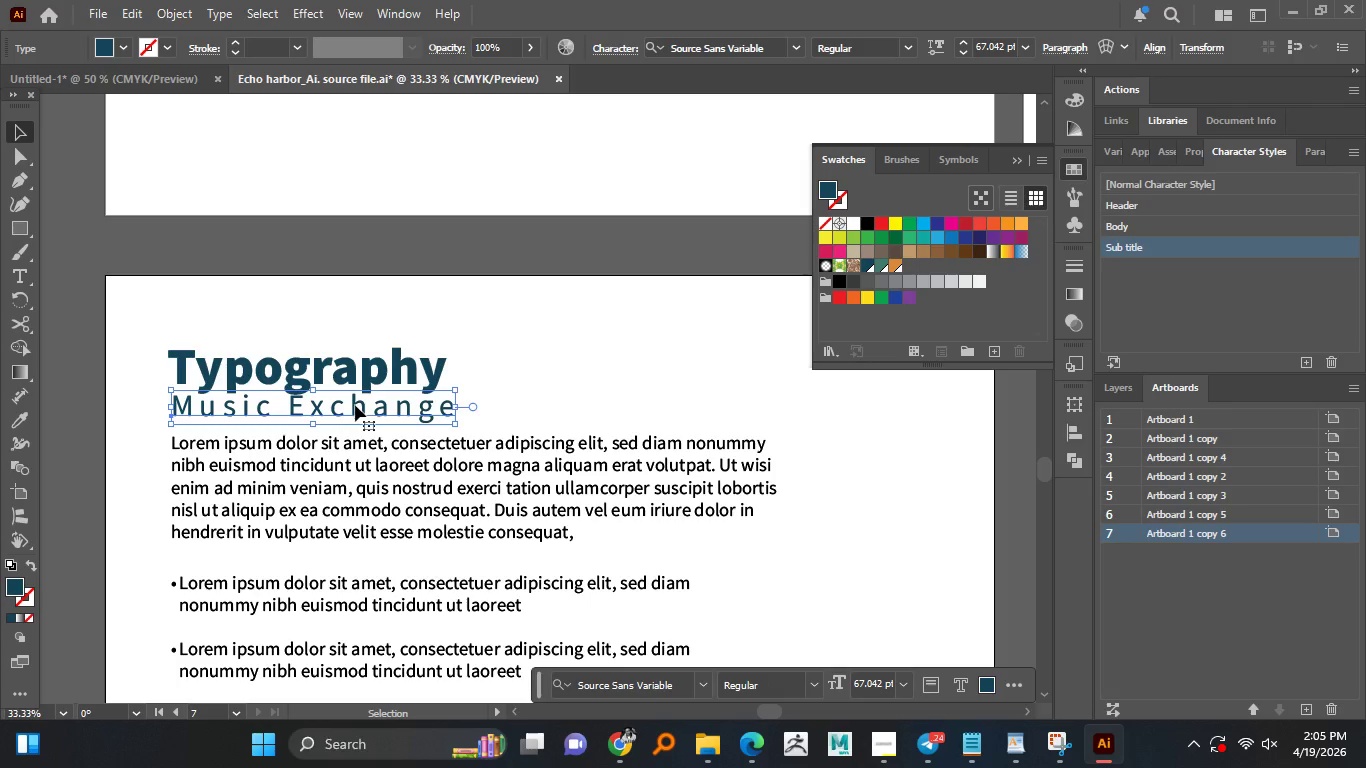 
hold_key(key=AltLeft, duration=1.5)
 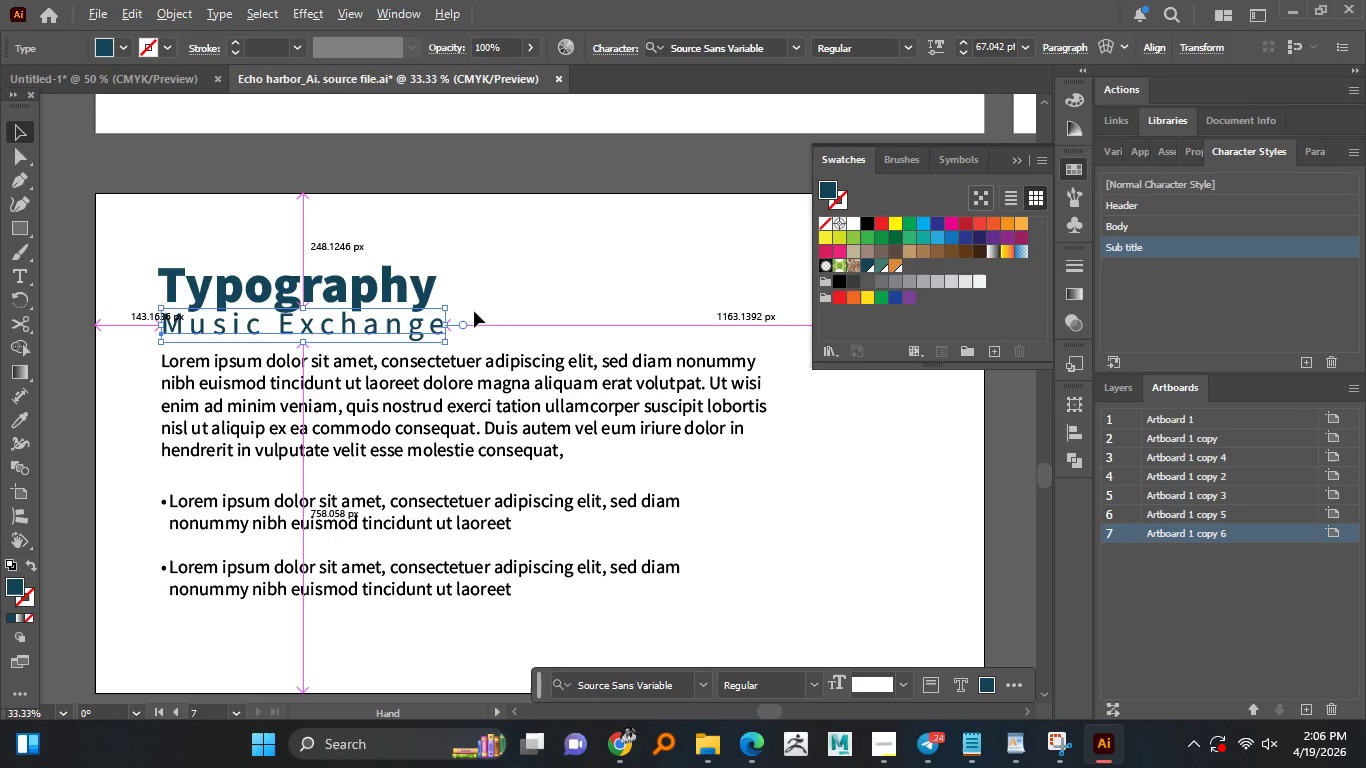 
hold_key(key=AltLeft, duration=0.78)
 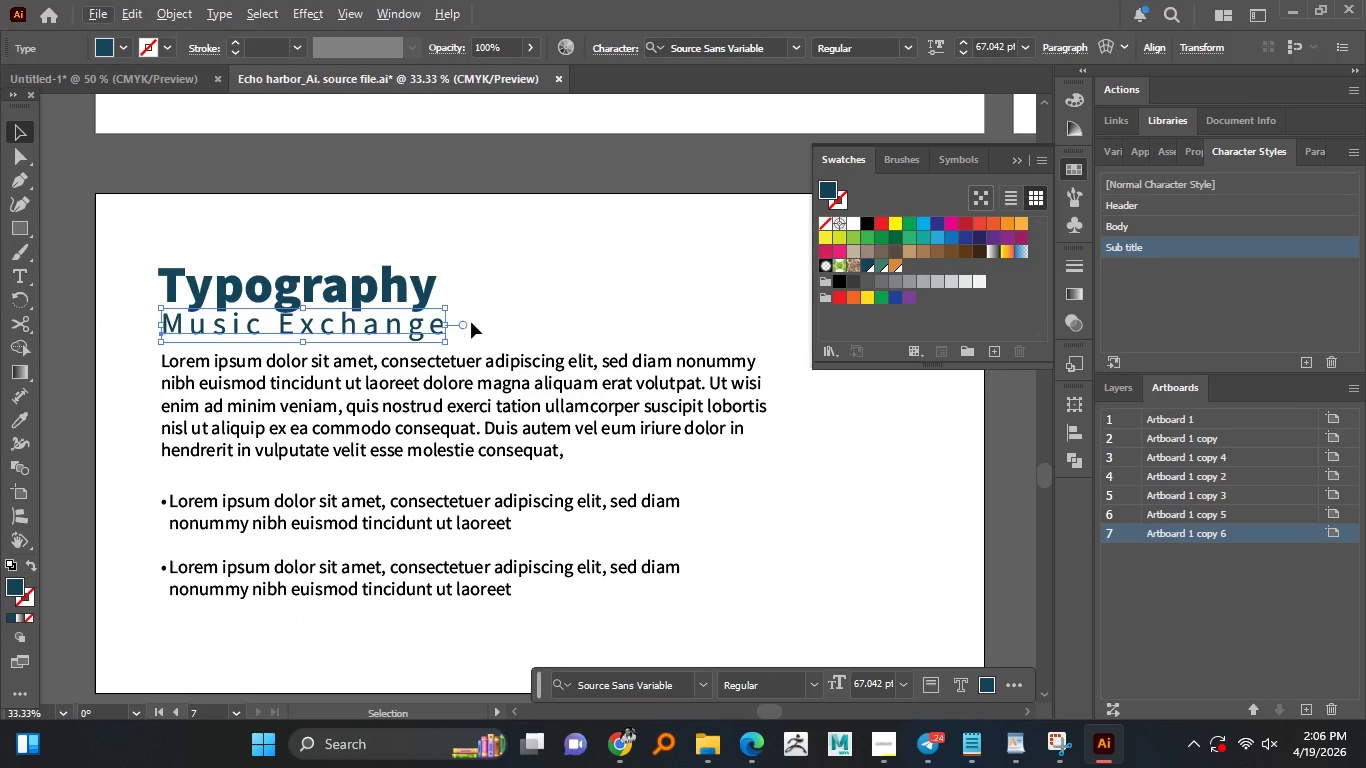 
left_click([468, 383])
 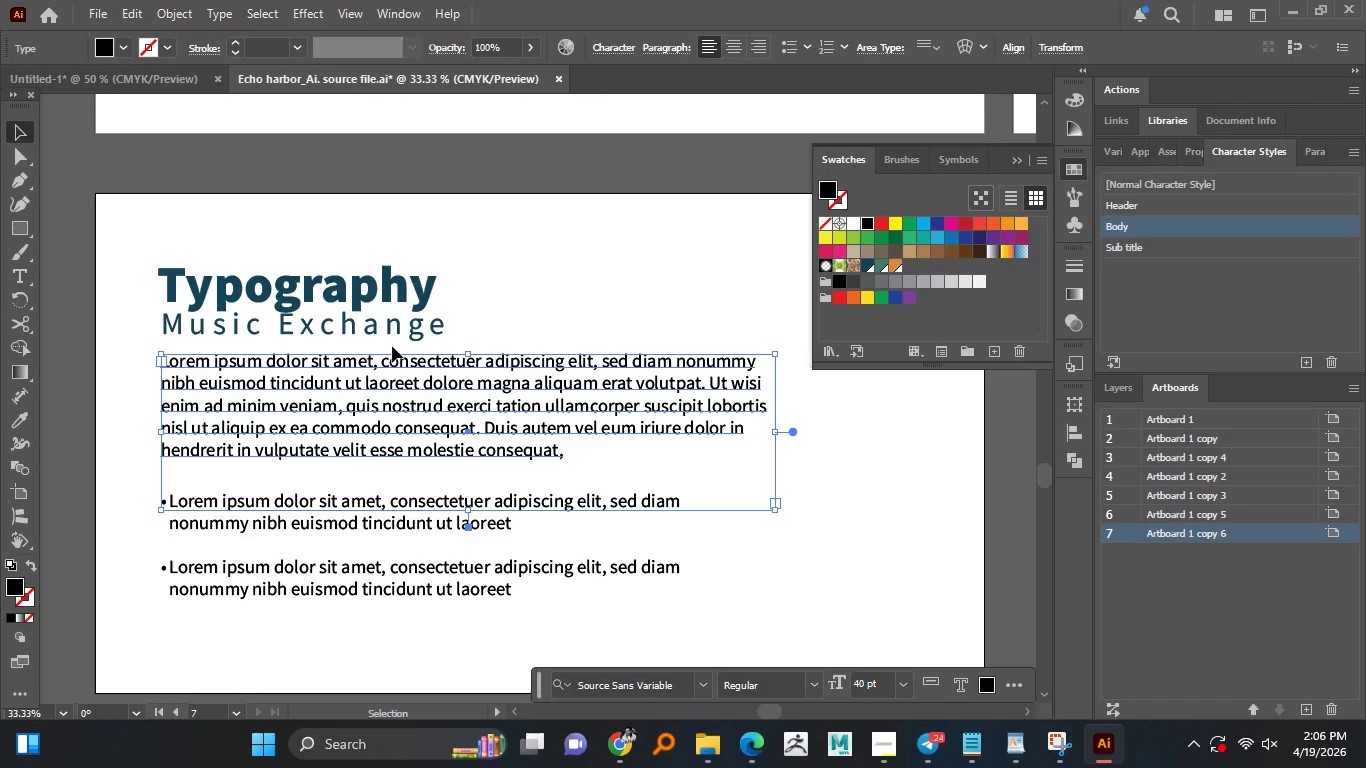 
key(Delete)
 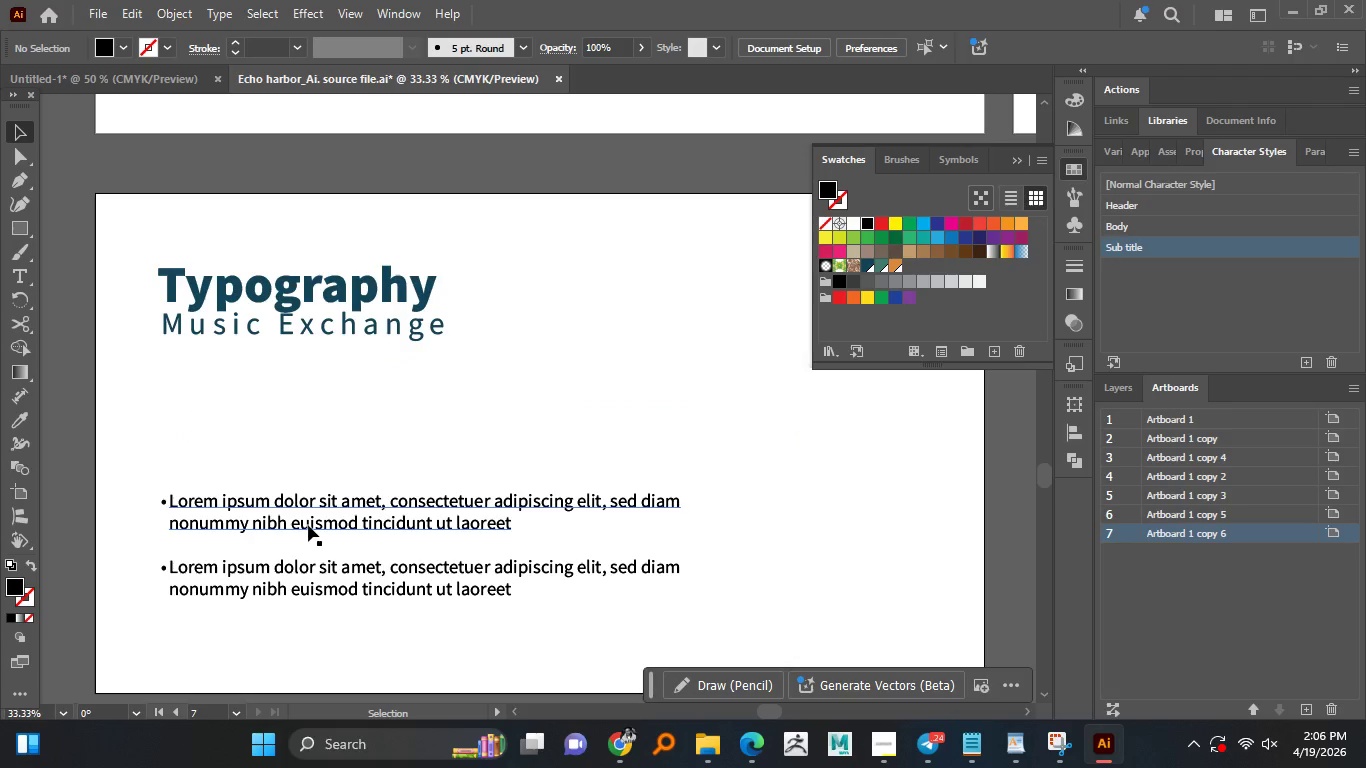 
left_click_drag(start_coordinate=[308, 521], to_coordinate=[306, 407])
 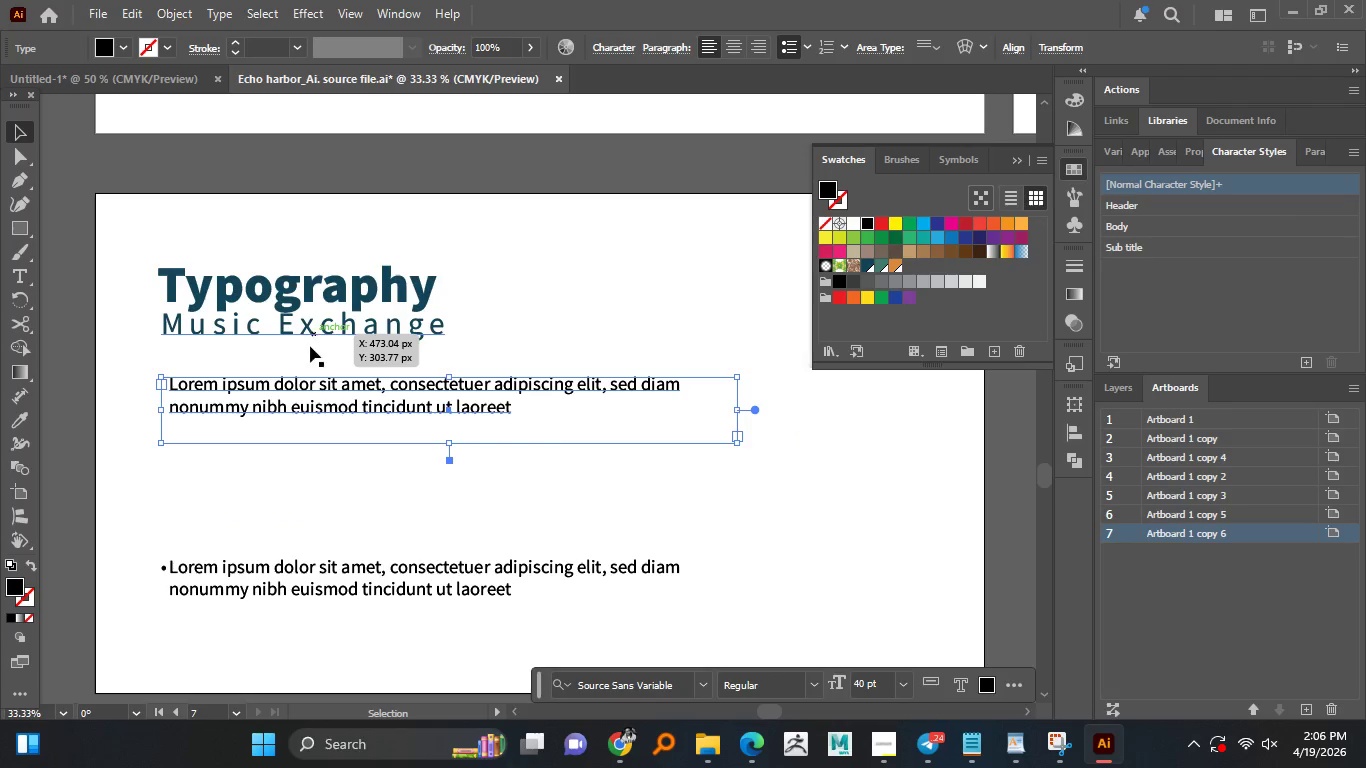 
hold_key(key=ShiftLeft, duration=1.52)
 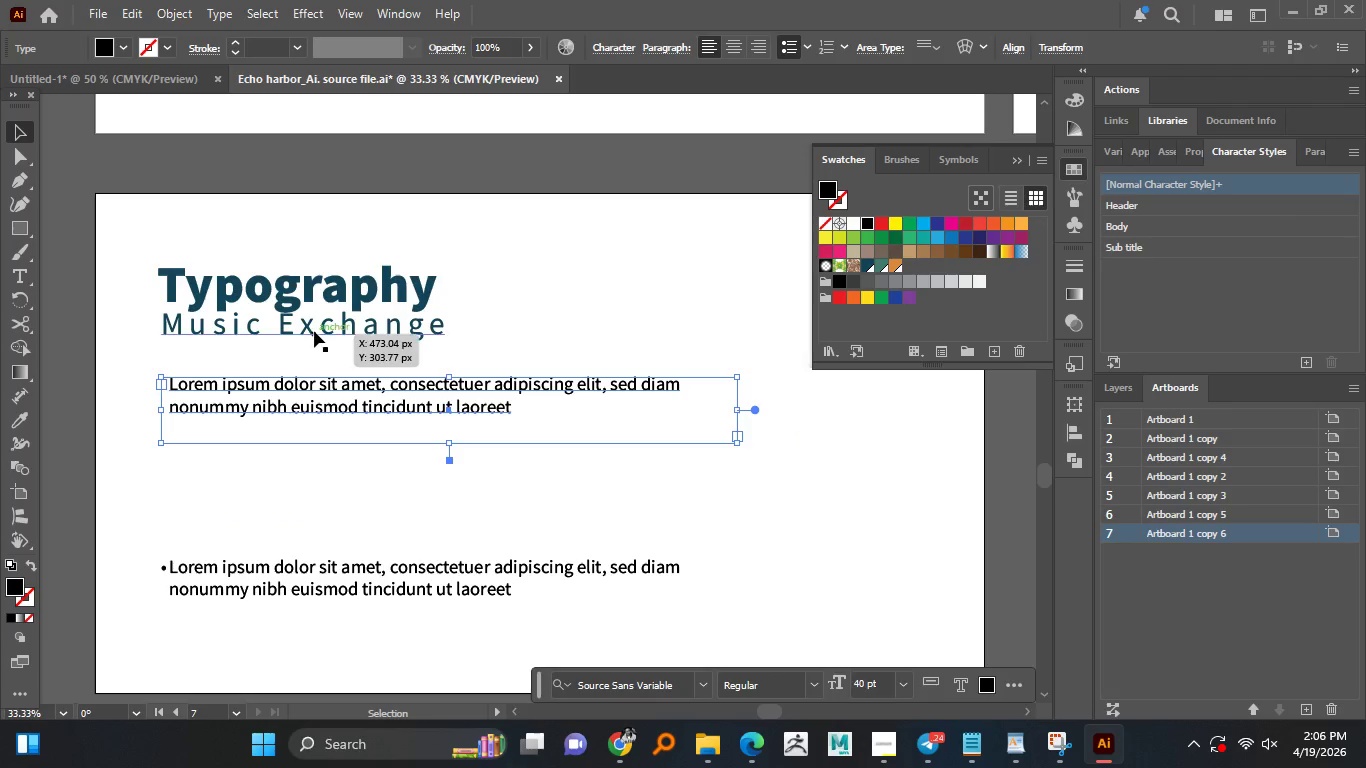 
hold_key(key=ShiftLeft, duration=0.52)
 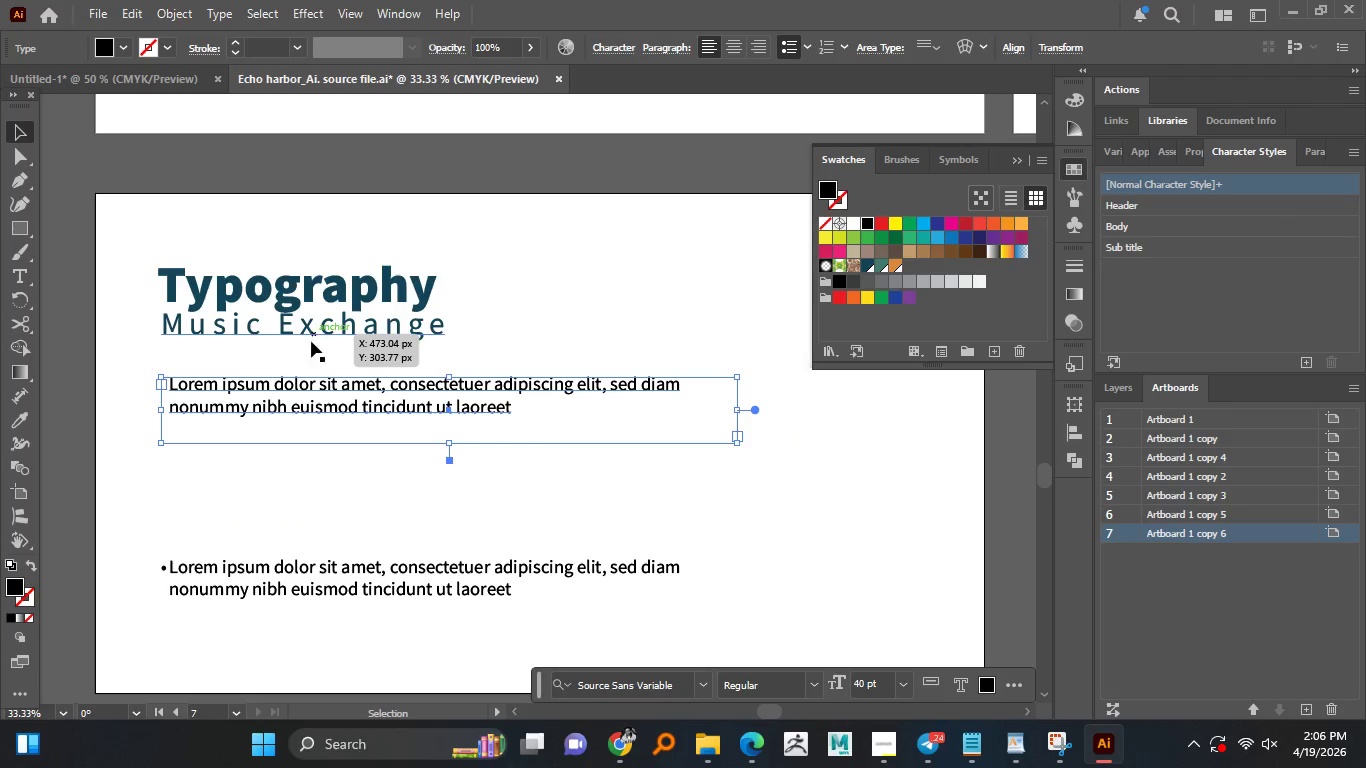 
left_click_drag(start_coordinate=[314, 331], to_coordinate=[306, 345])
 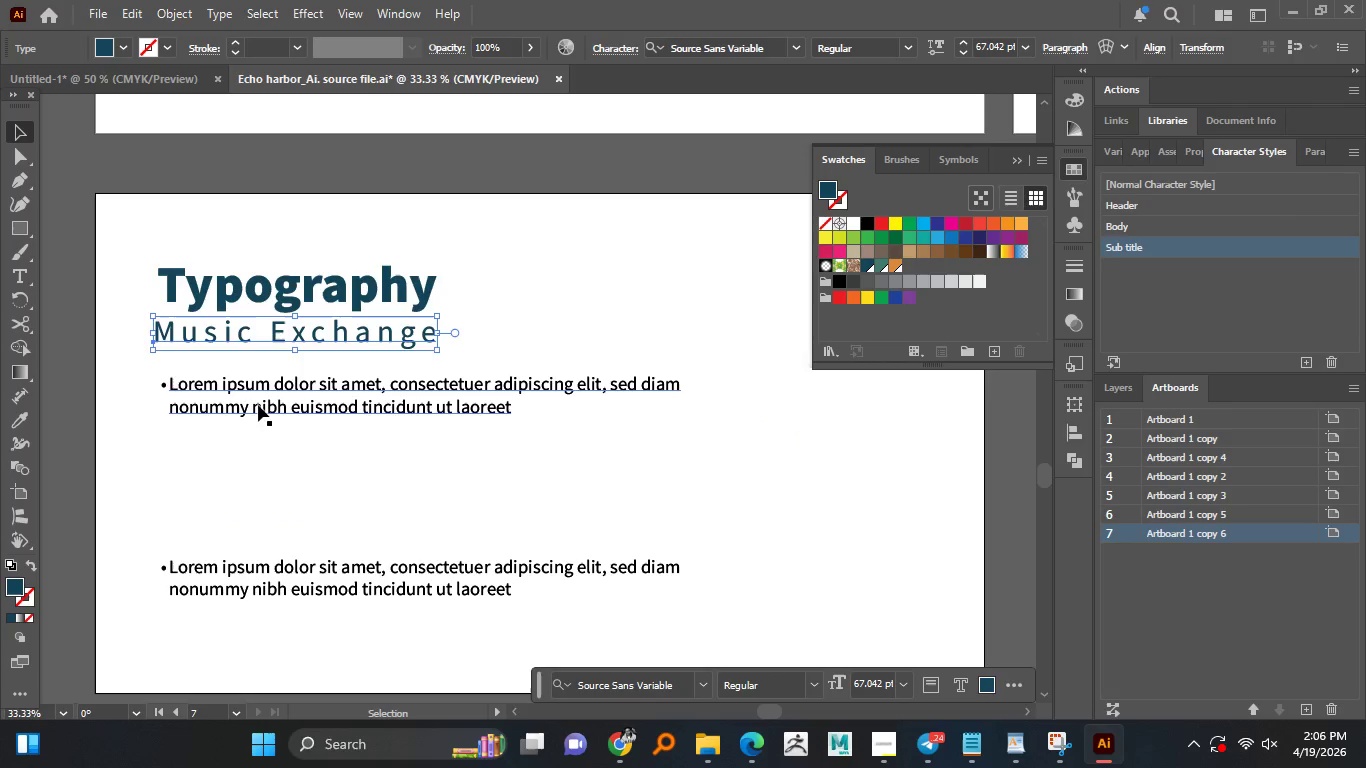 
hold_key(key=ShiftLeft, duration=1.53)
 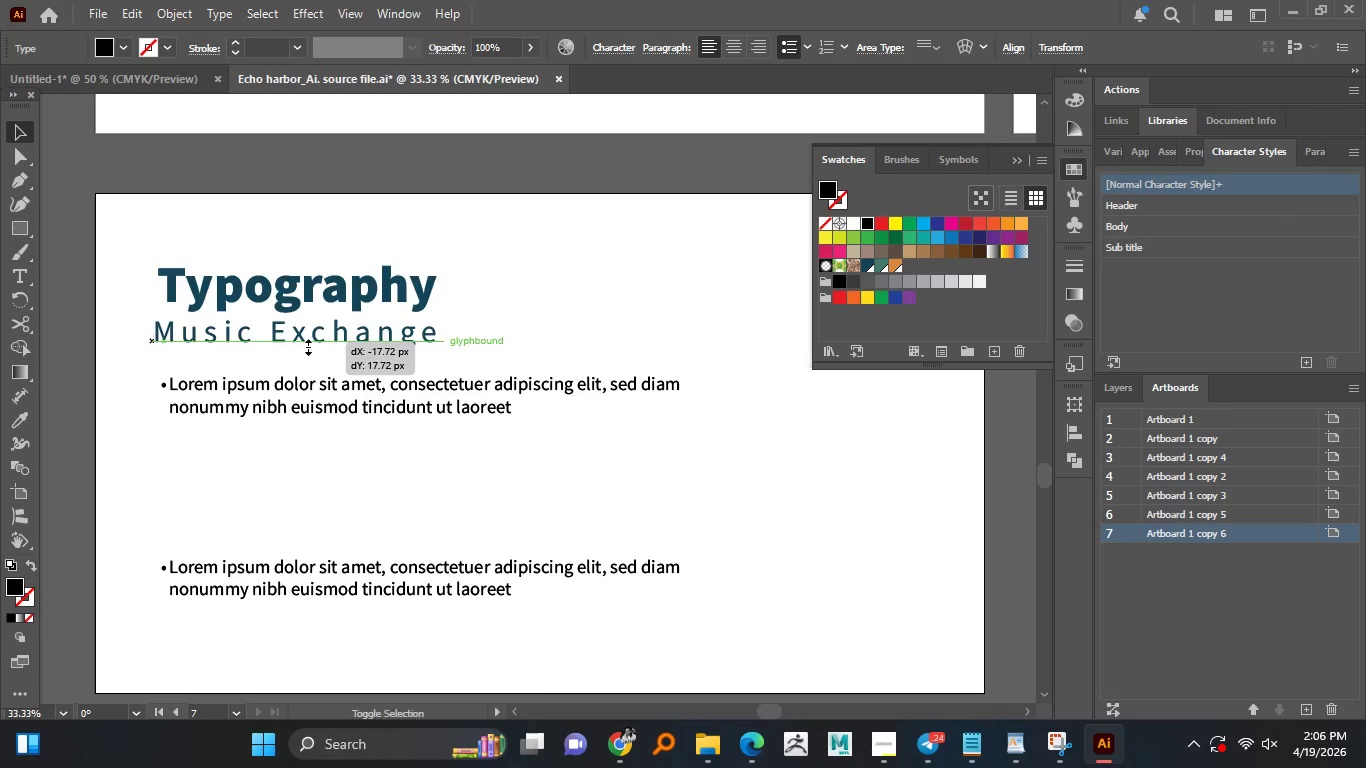 
hold_key(key=ShiftLeft, duration=0.7)
 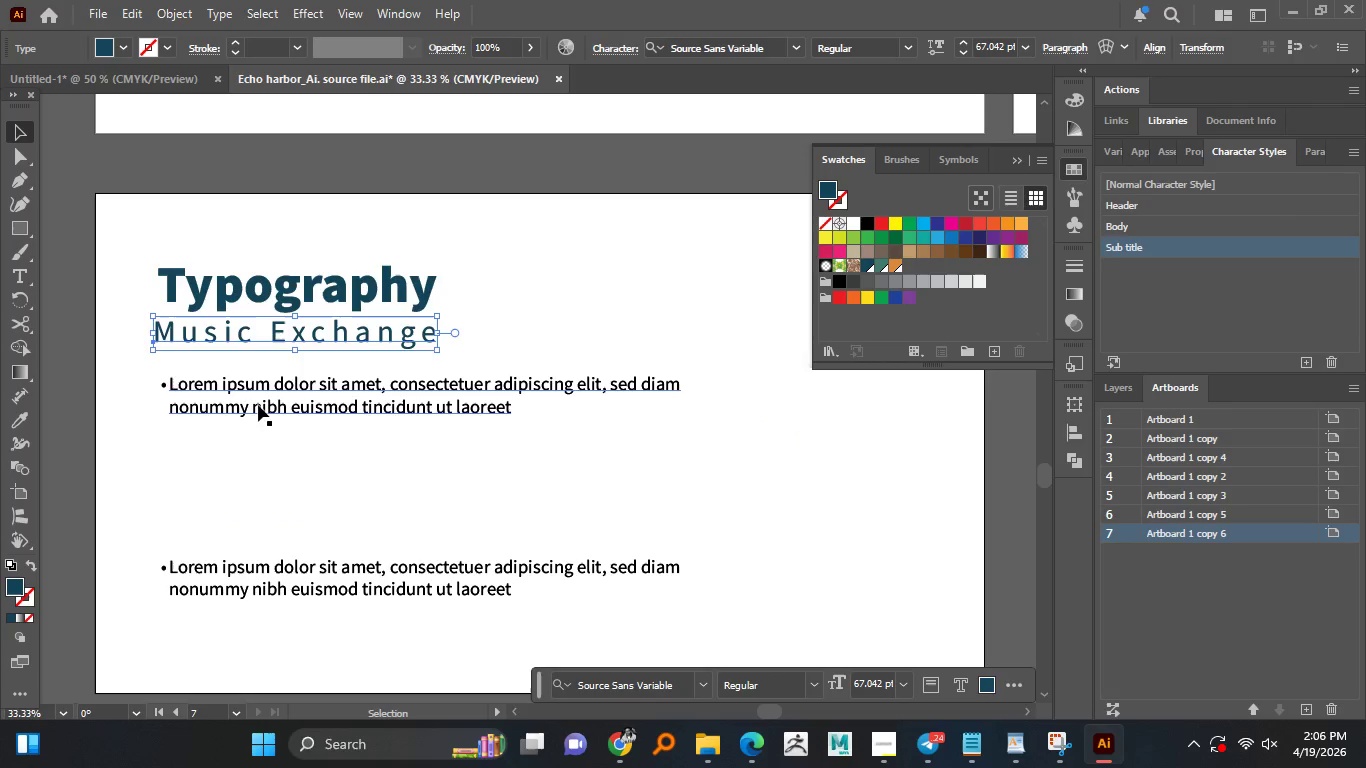 
left_click([258, 405])
 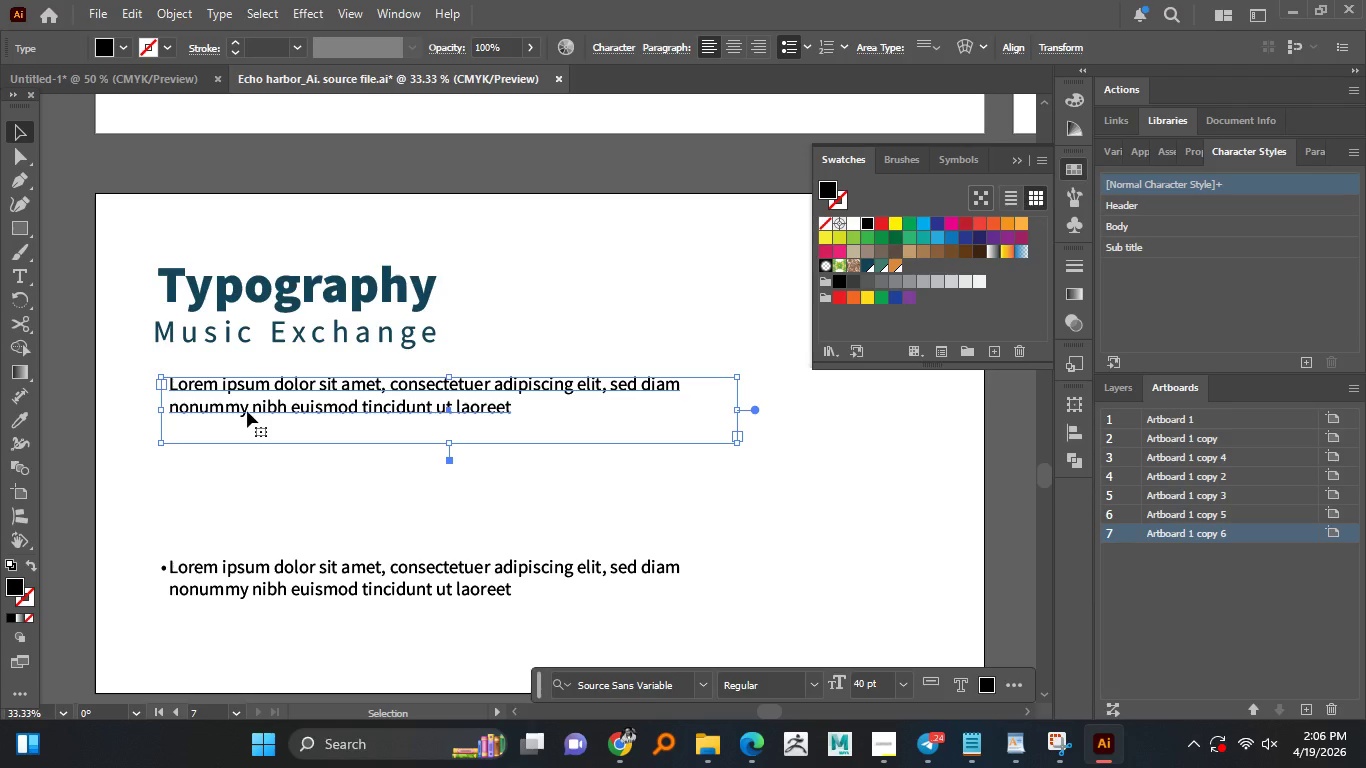 
left_click_drag(start_coordinate=[247, 411], to_coordinate=[242, 402])
 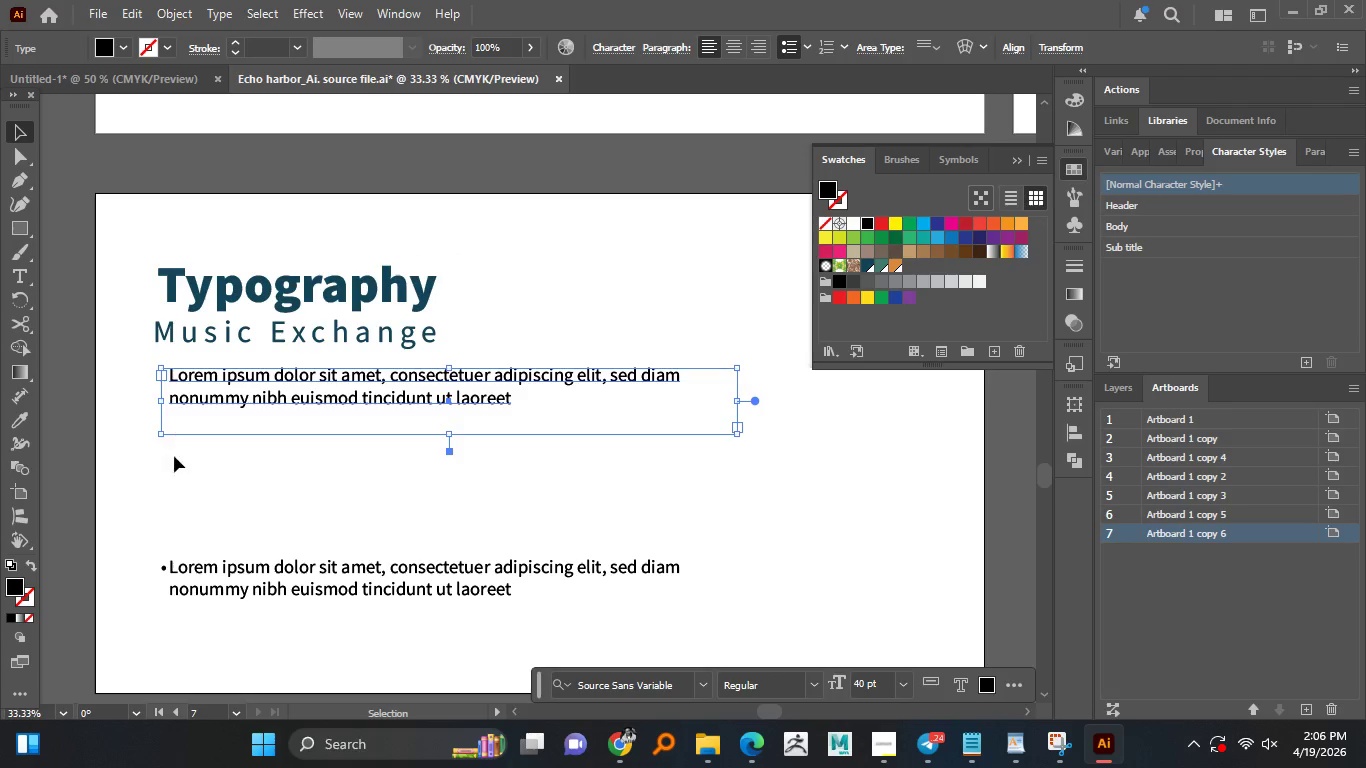 
hold_key(key=ShiftLeft, duration=1.51)
 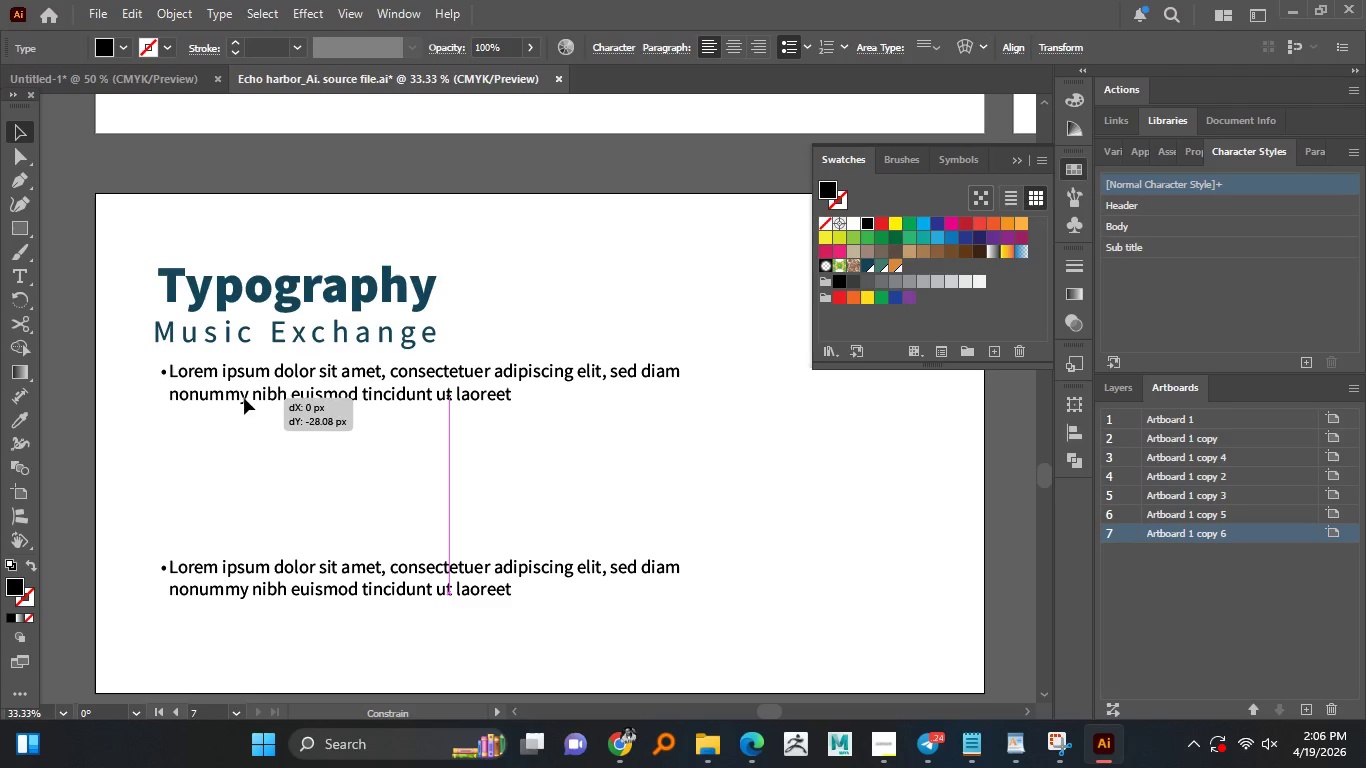 
hold_key(key=ShiftLeft, duration=1.5)
 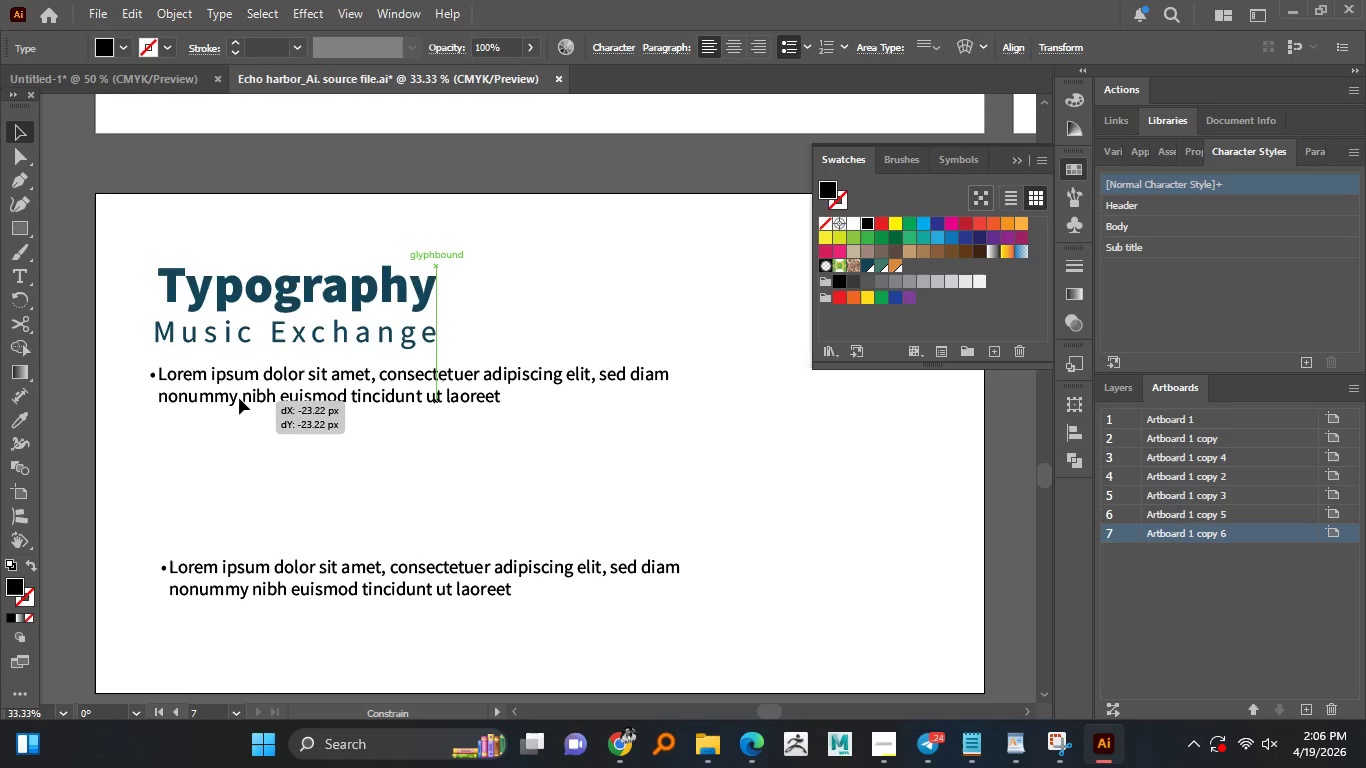 
hold_key(key=ShiftLeft, duration=1.5)
 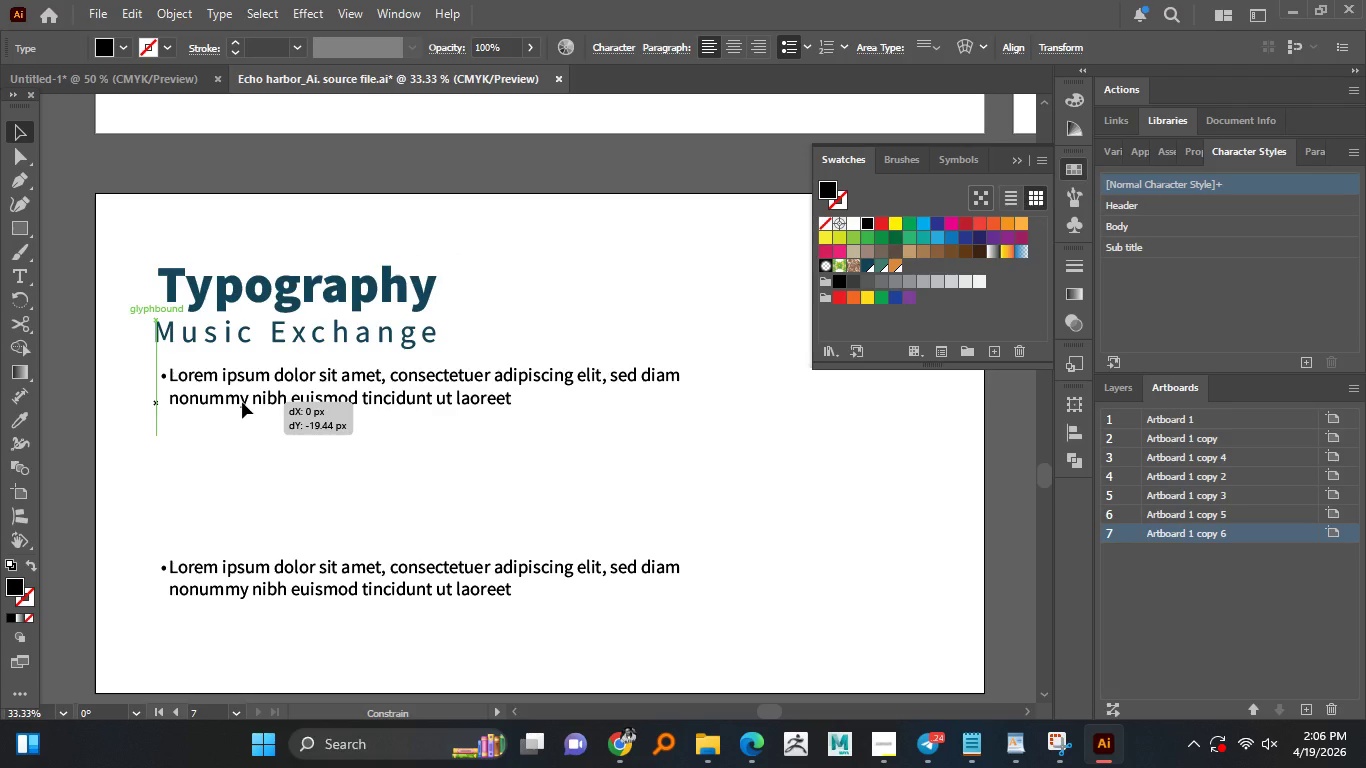 
hold_key(key=ShiftLeft, duration=0.98)
 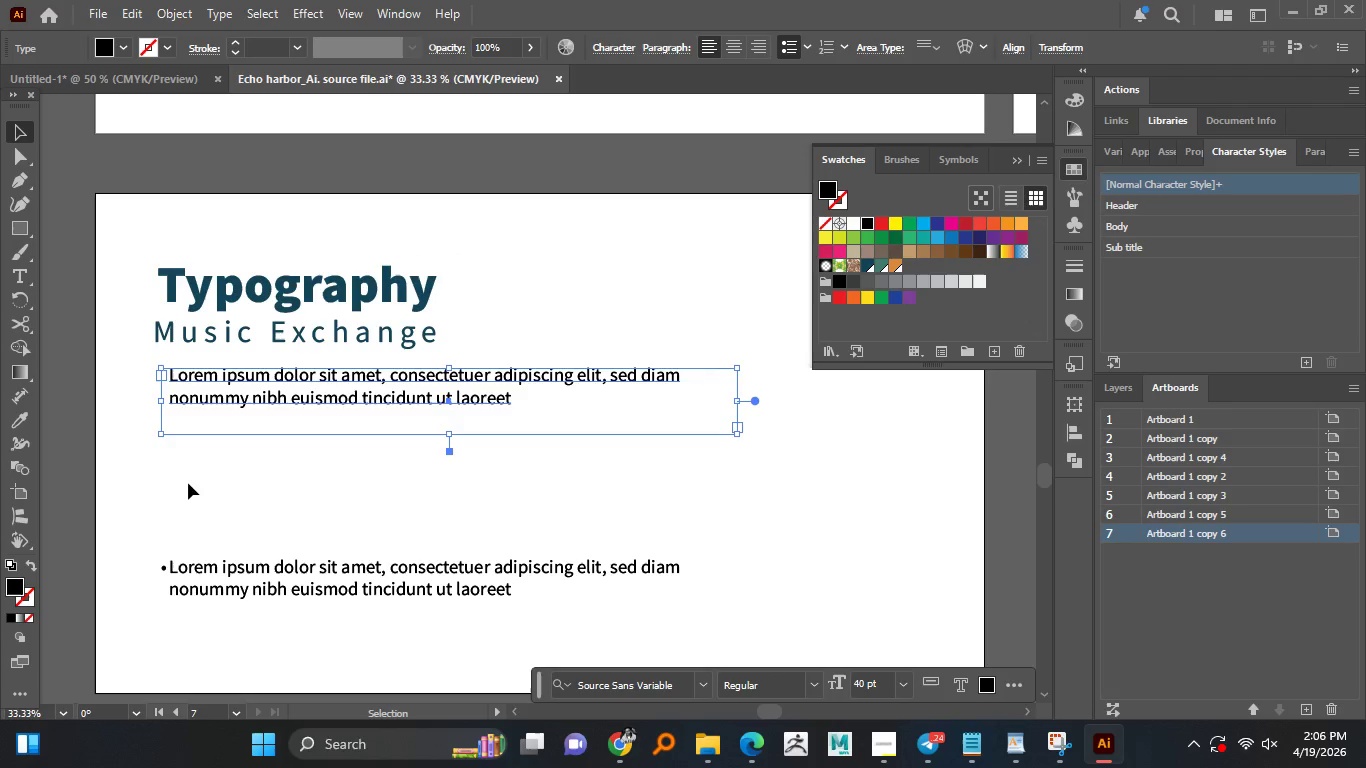 
left_click([188, 483])
 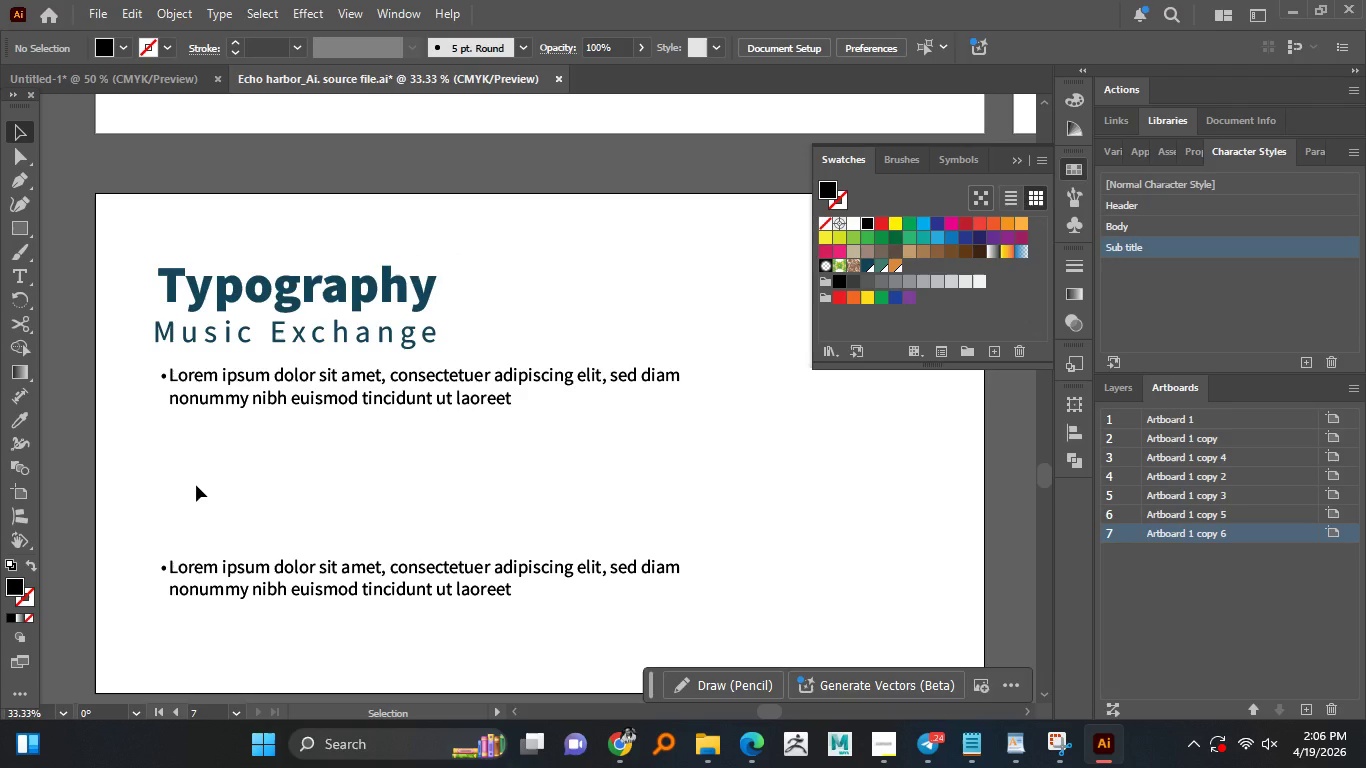 
wait(8.53)
 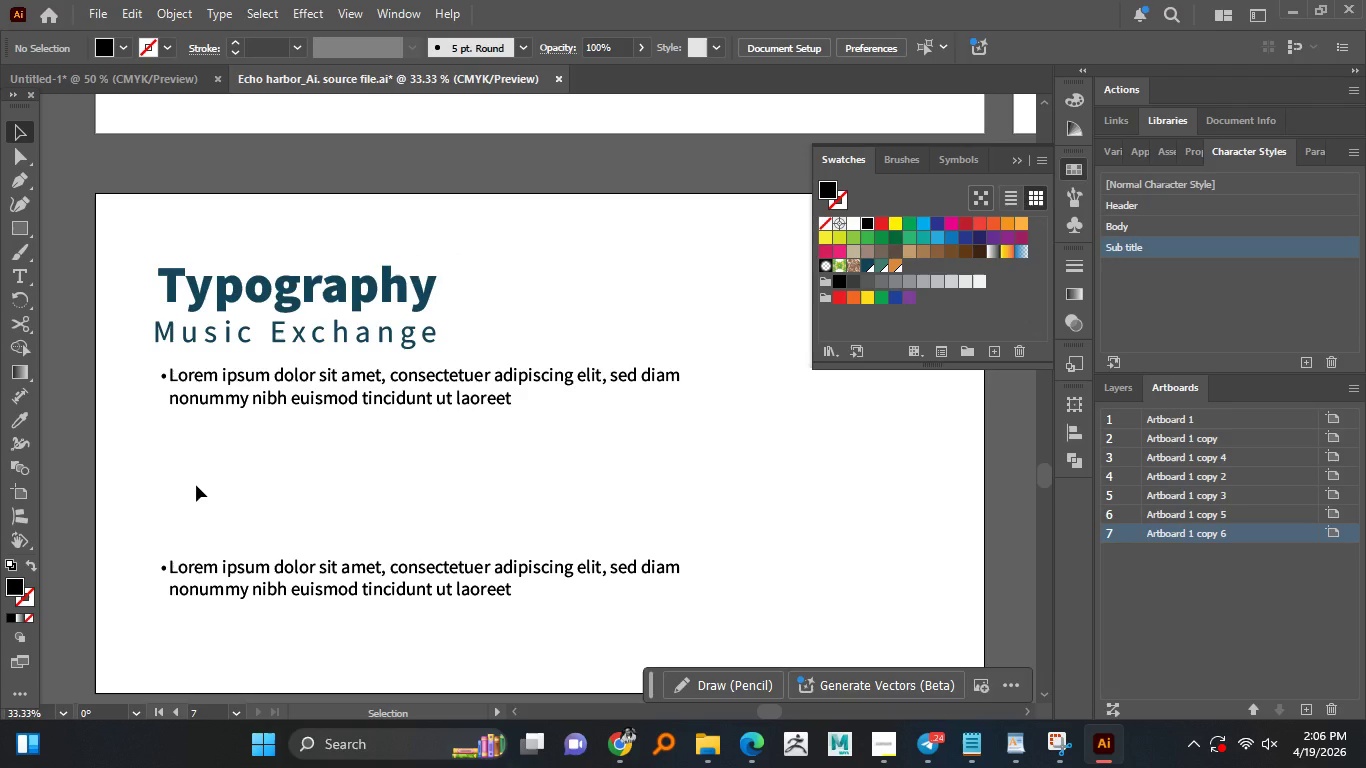 
left_click([308, 341])
 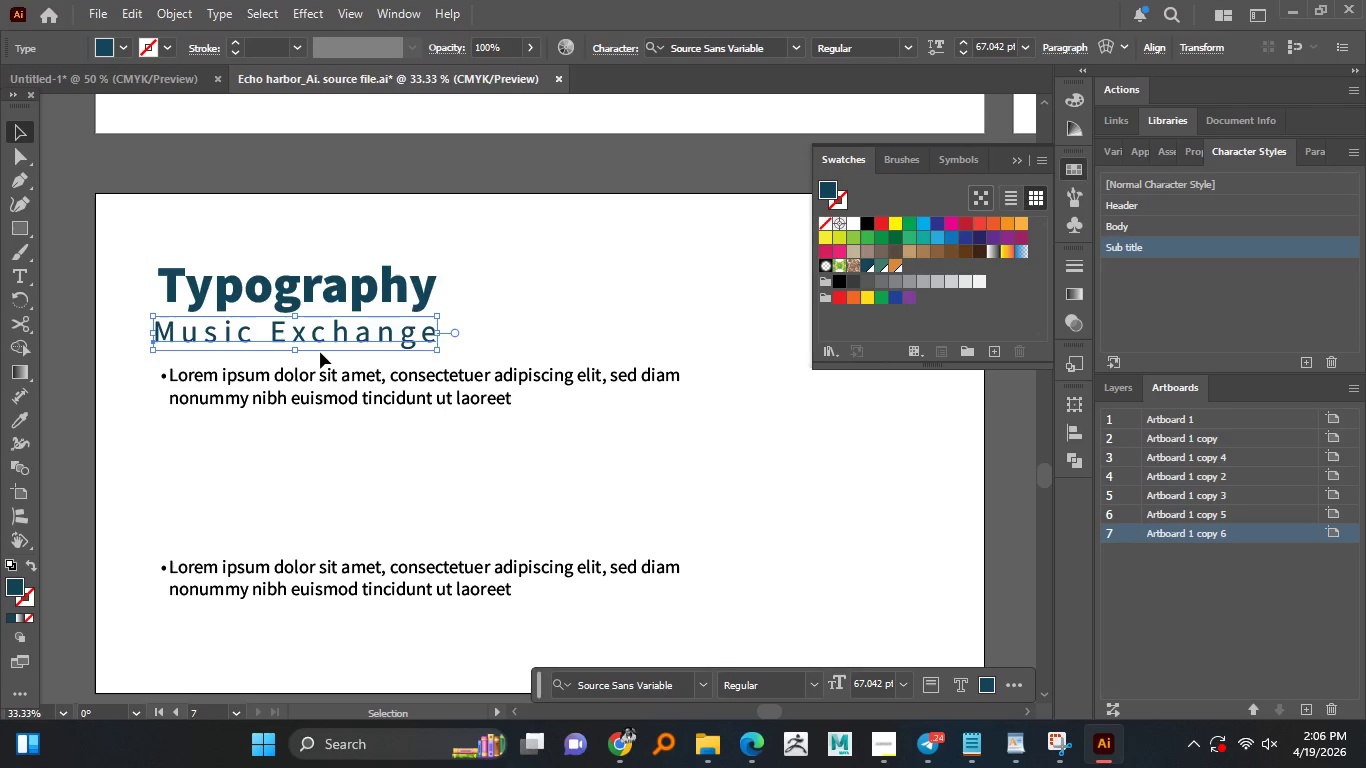 
key(Delete)
 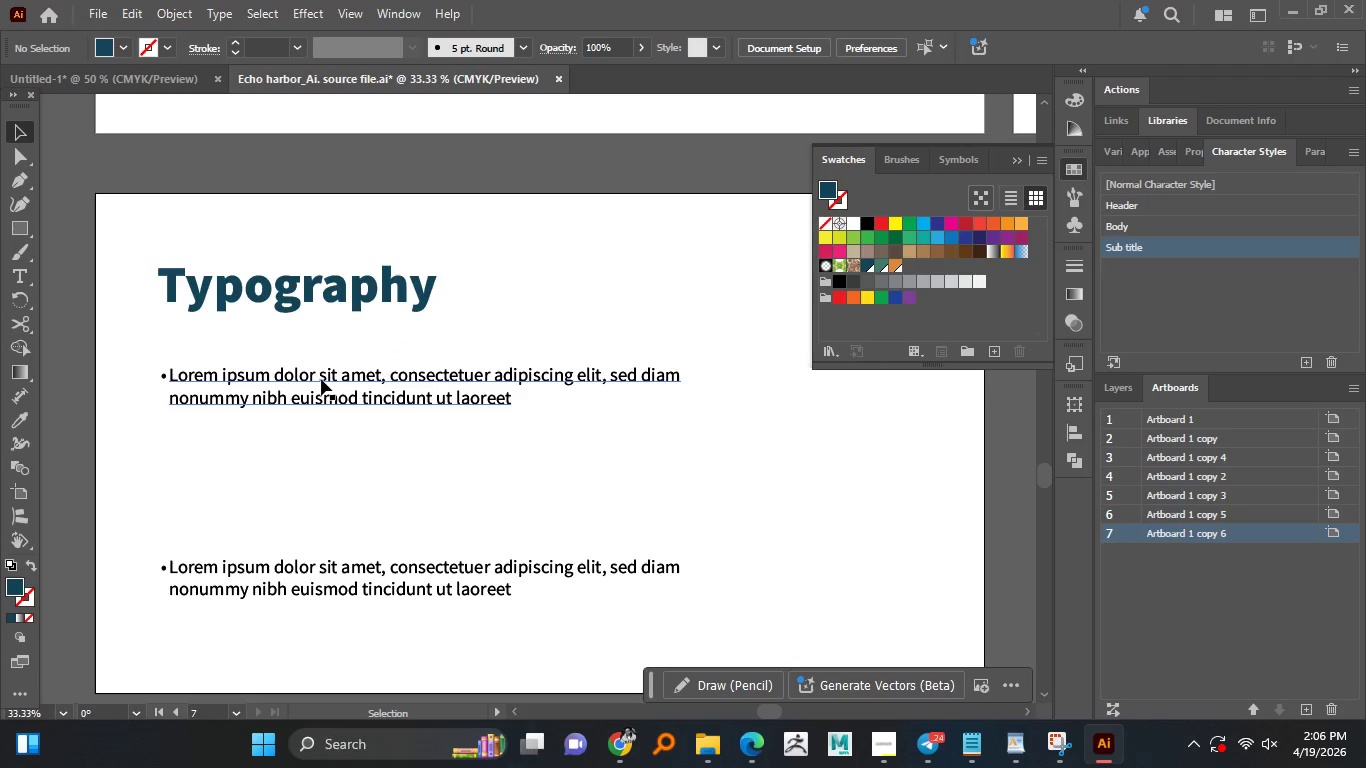 
left_click_drag(start_coordinate=[321, 379], to_coordinate=[315, 347])
 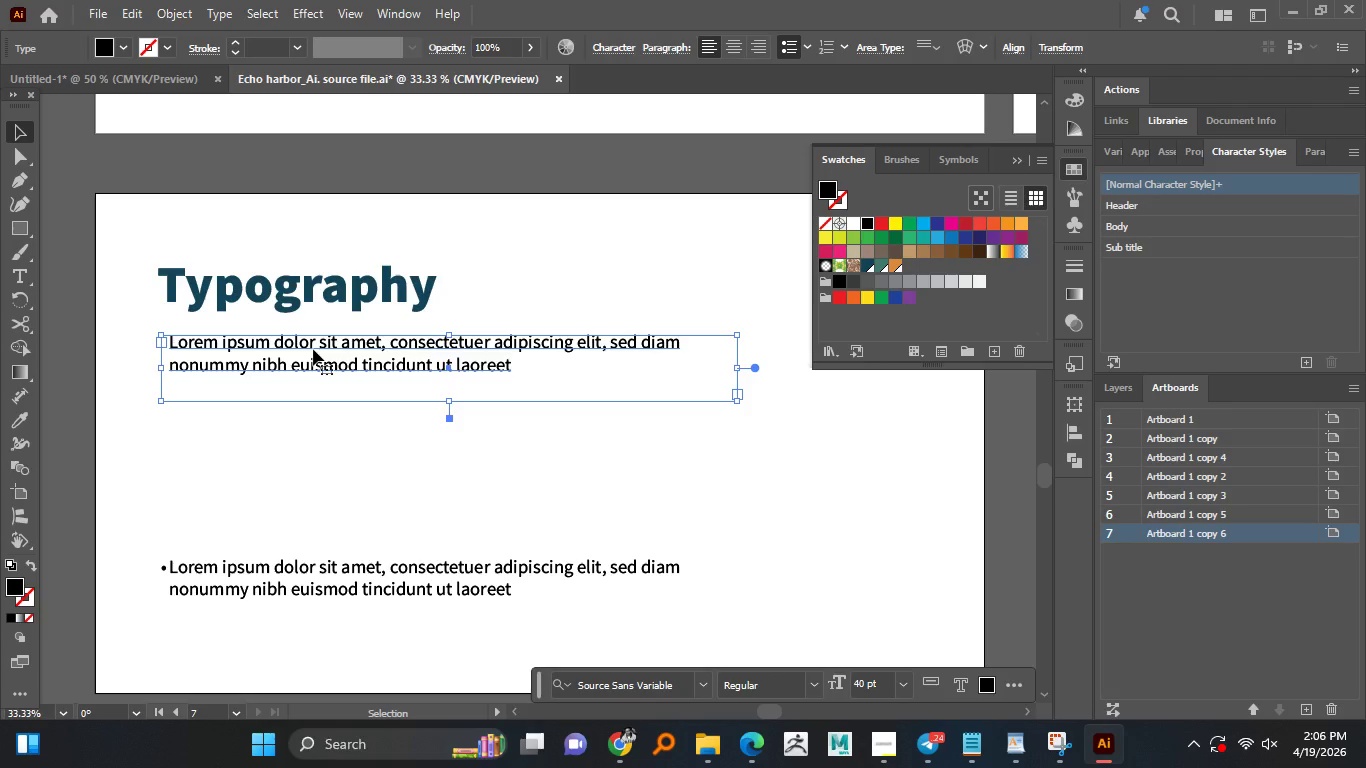 
hold_key(key=ShiftLeft, duration=1.51)
 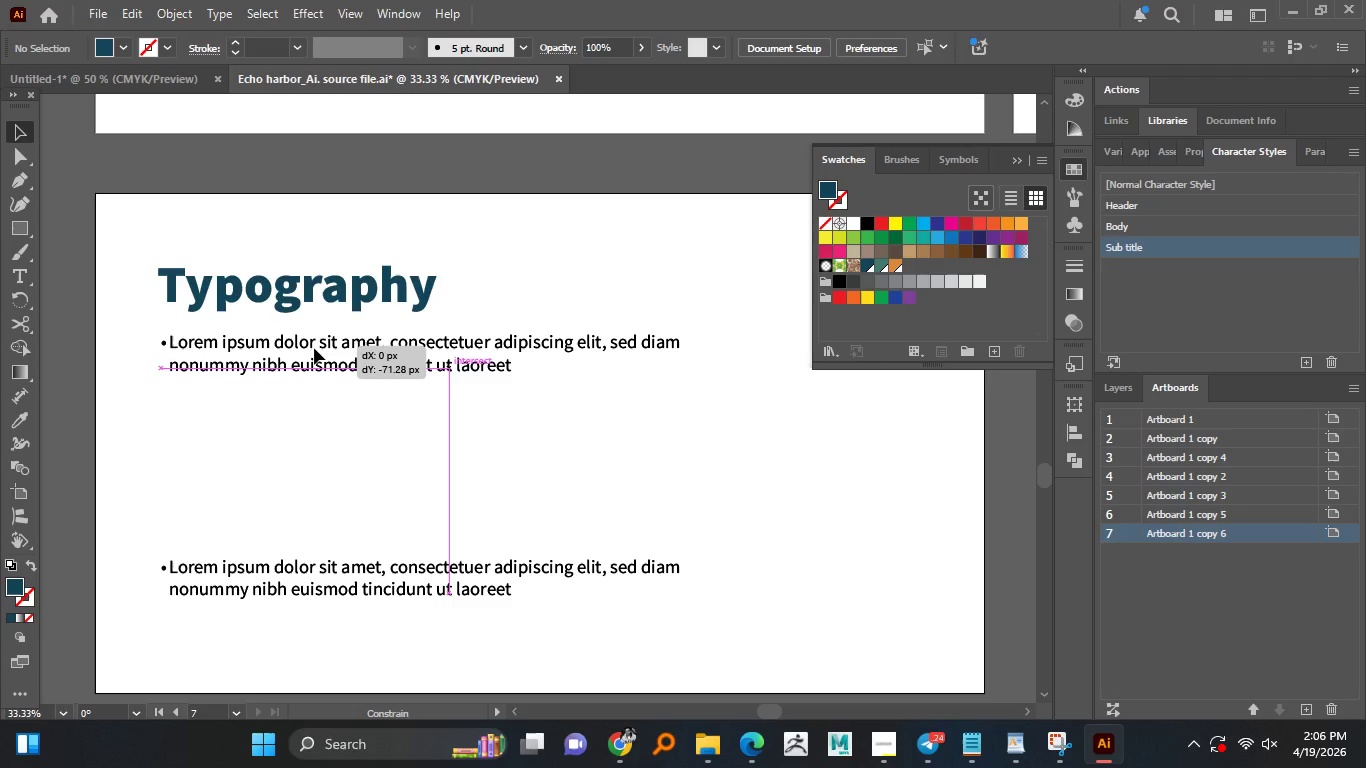 
hold_key(key=ShiftLeft, duration=1.52)
 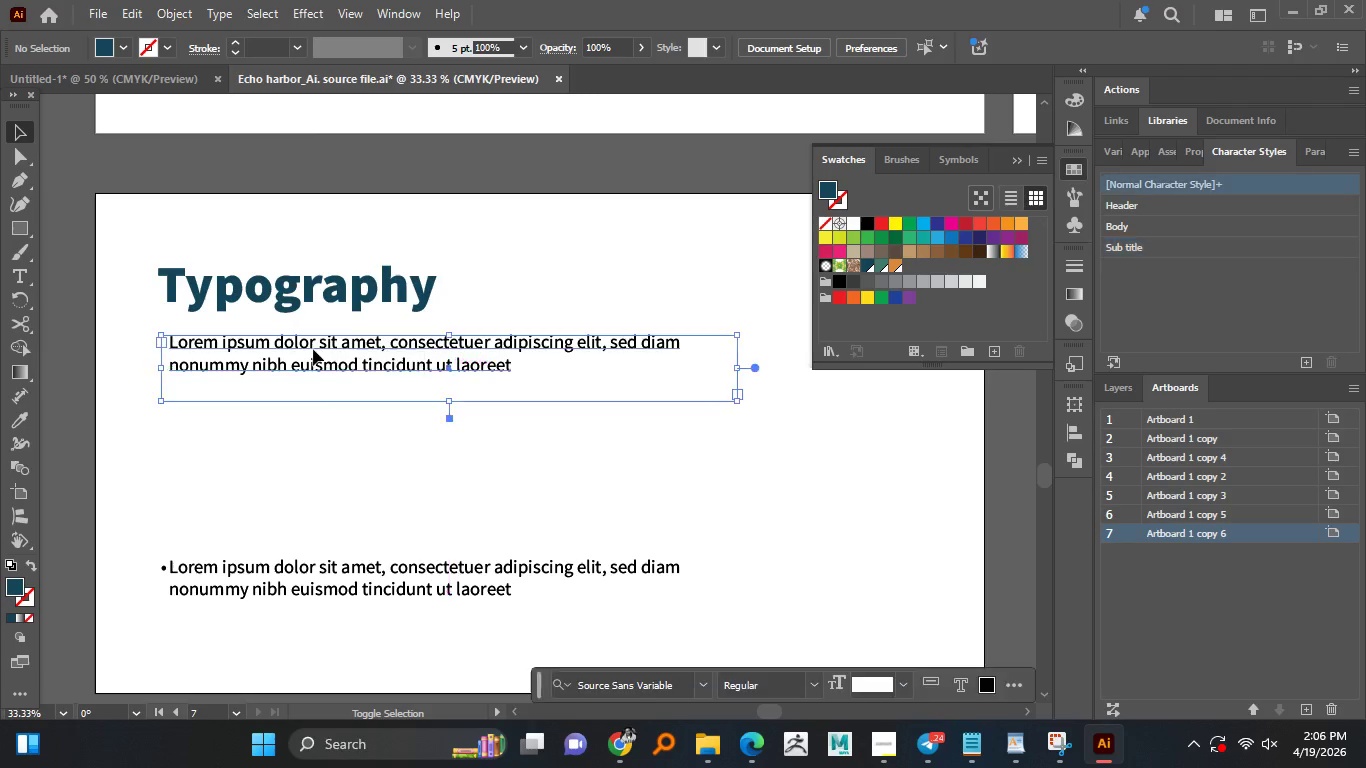 
key(Shift+ShiftLeft)
 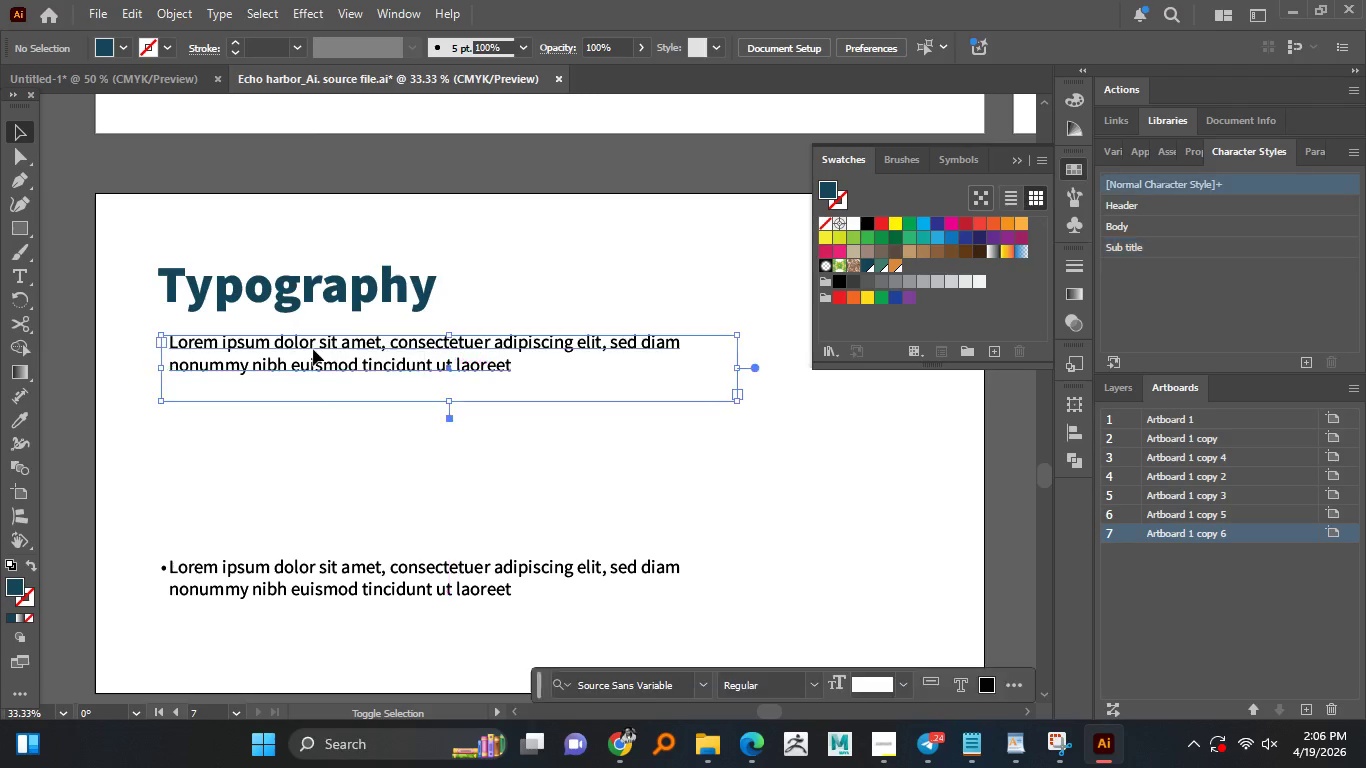 
key(Shift+ShiftLeft)
 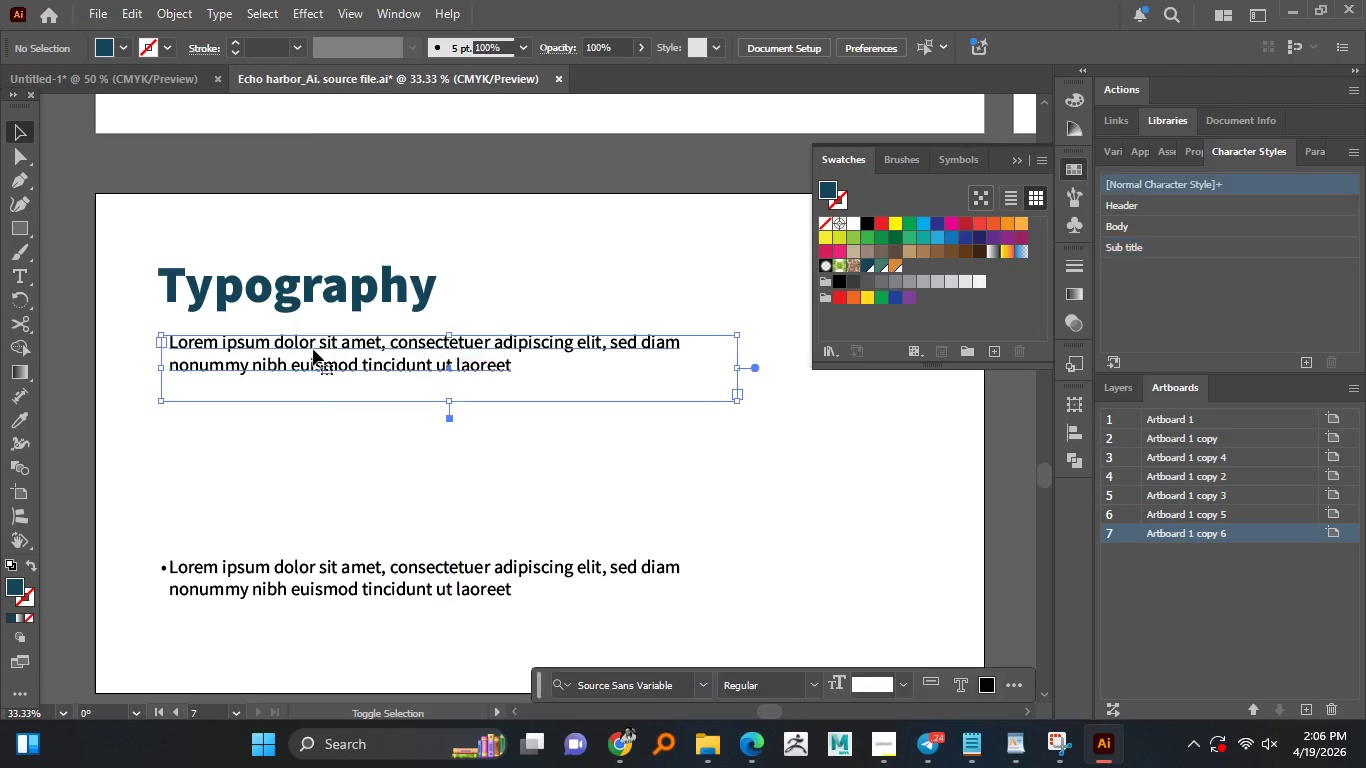 
key(Shift+ShiftLeft)
 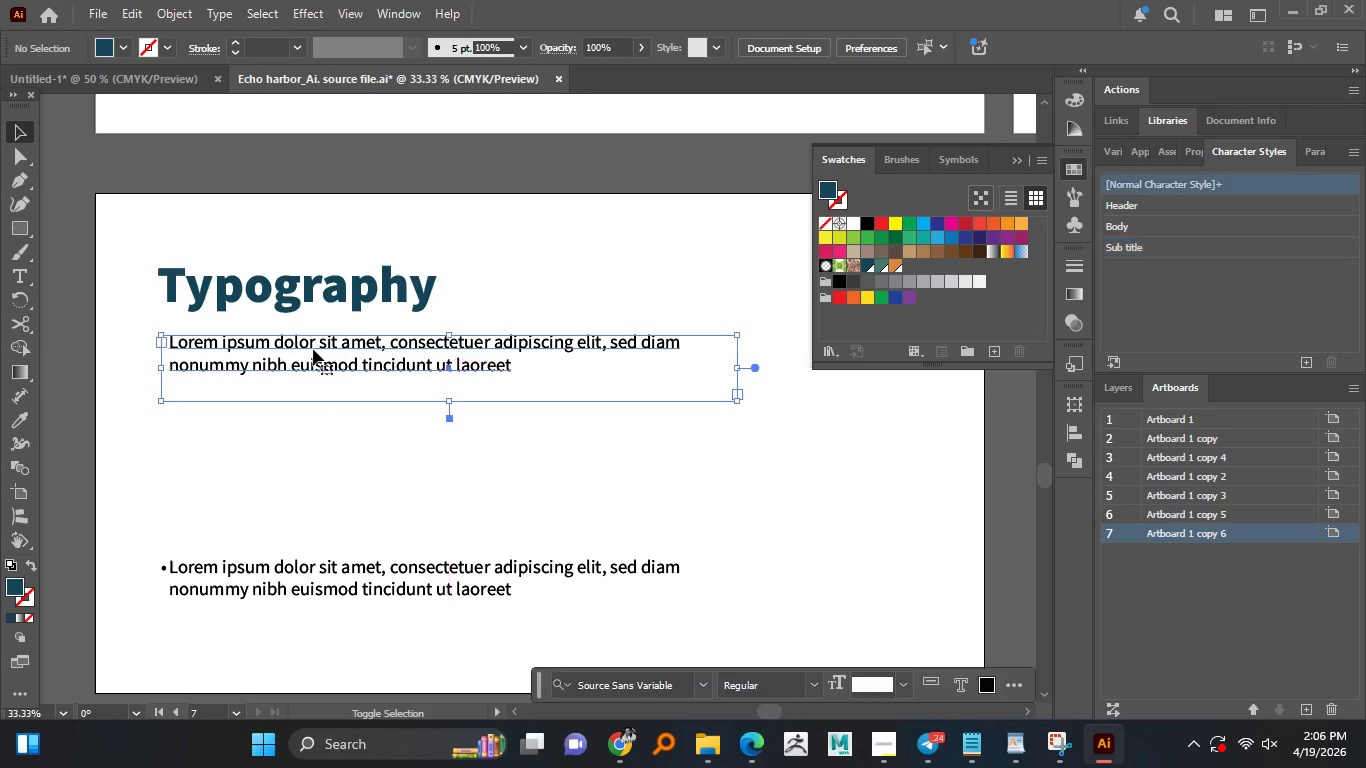 
key(Shift+ShiftLeft)
 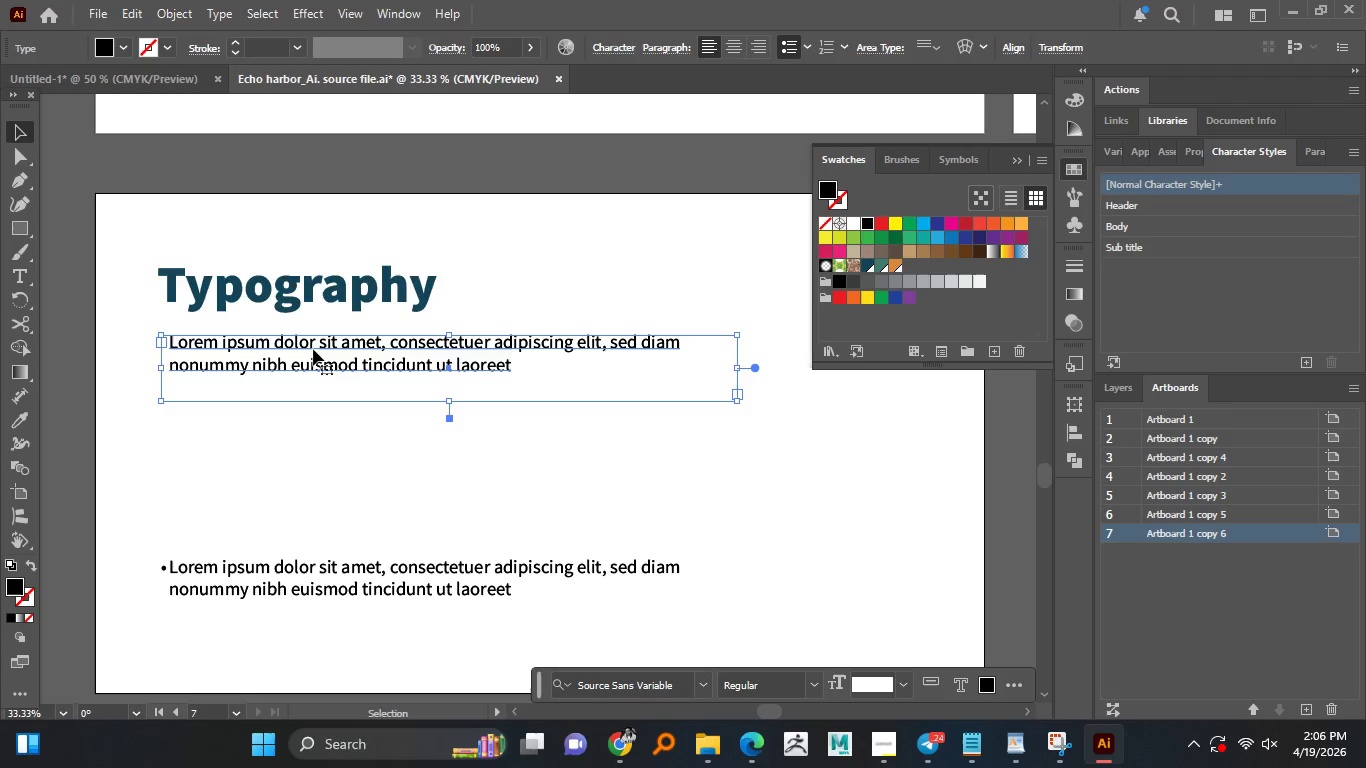 
key(Shift+ShiftLeft)
 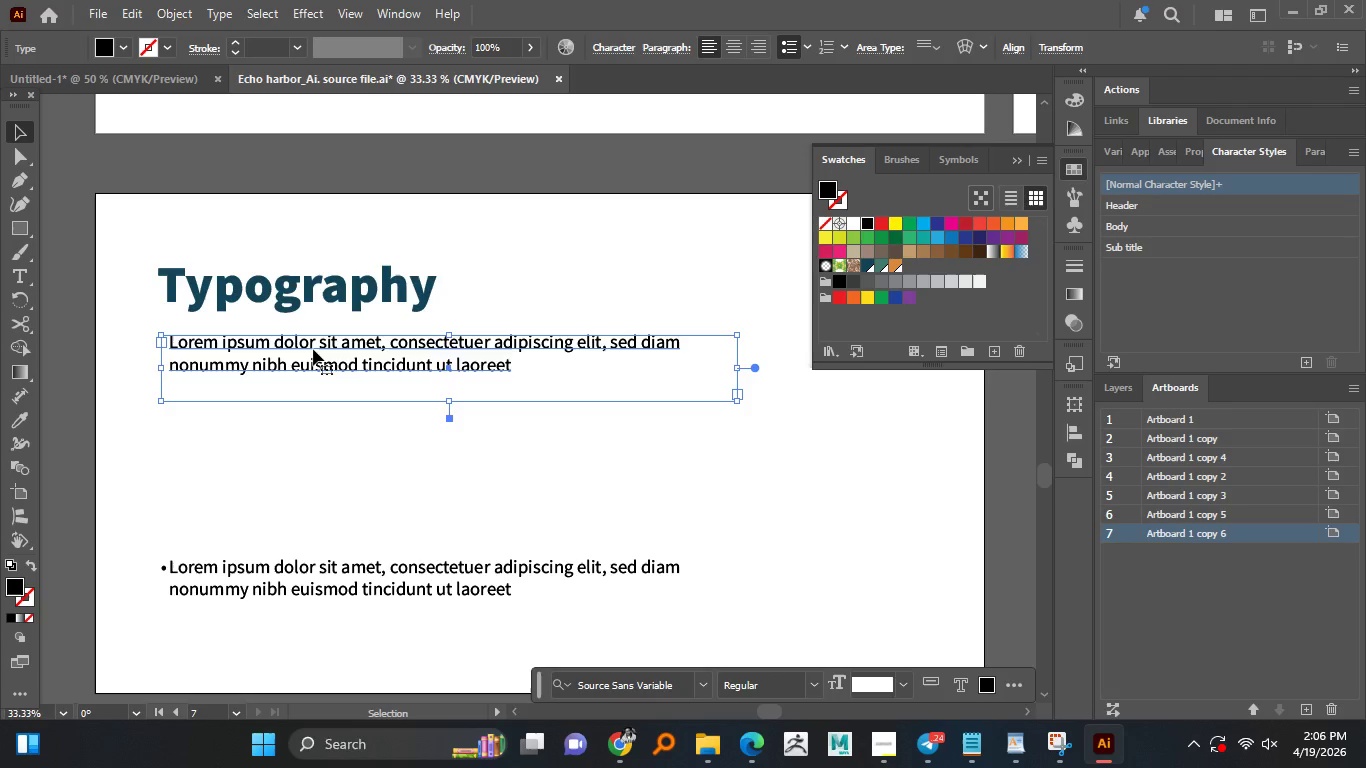 
hold_key(key=ShiftLeft, duration=20.98)
left_click([1201, 160])
 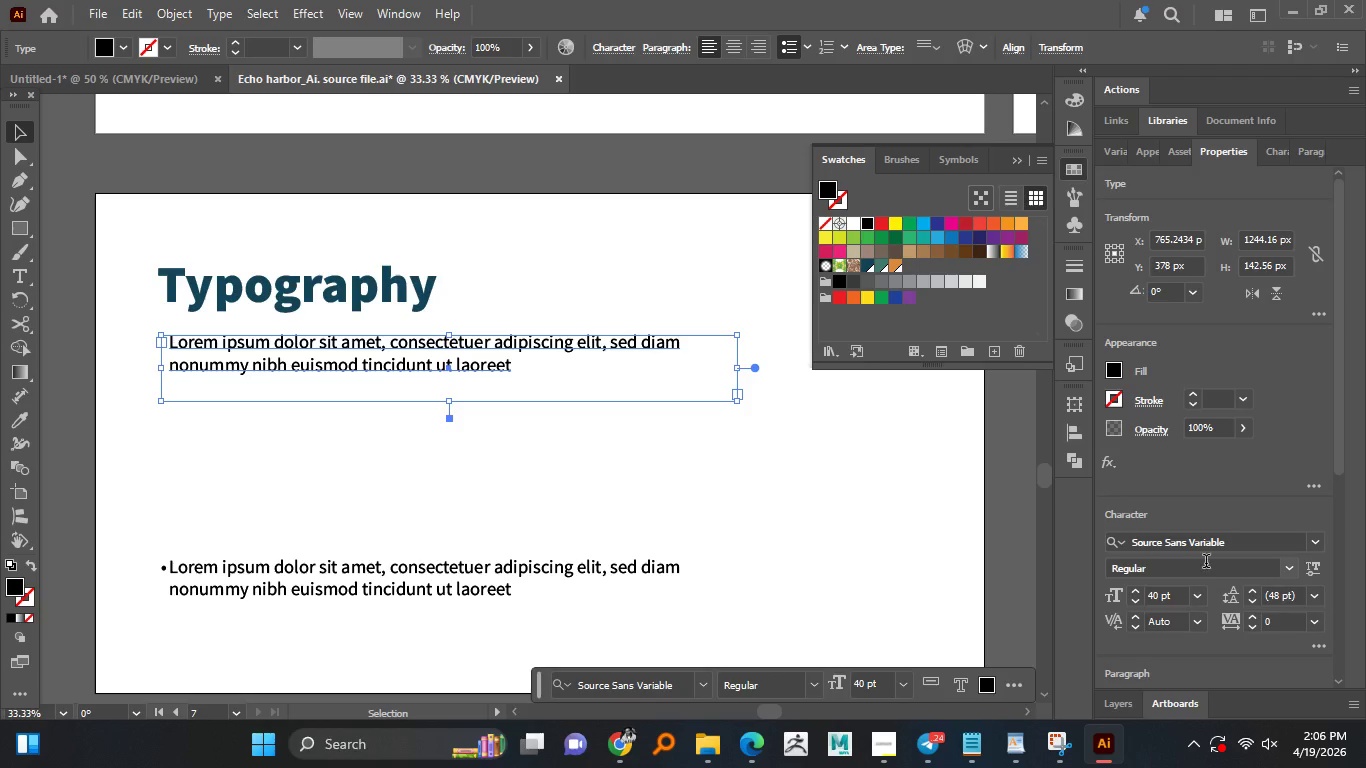 
left_click([1215, 552])
 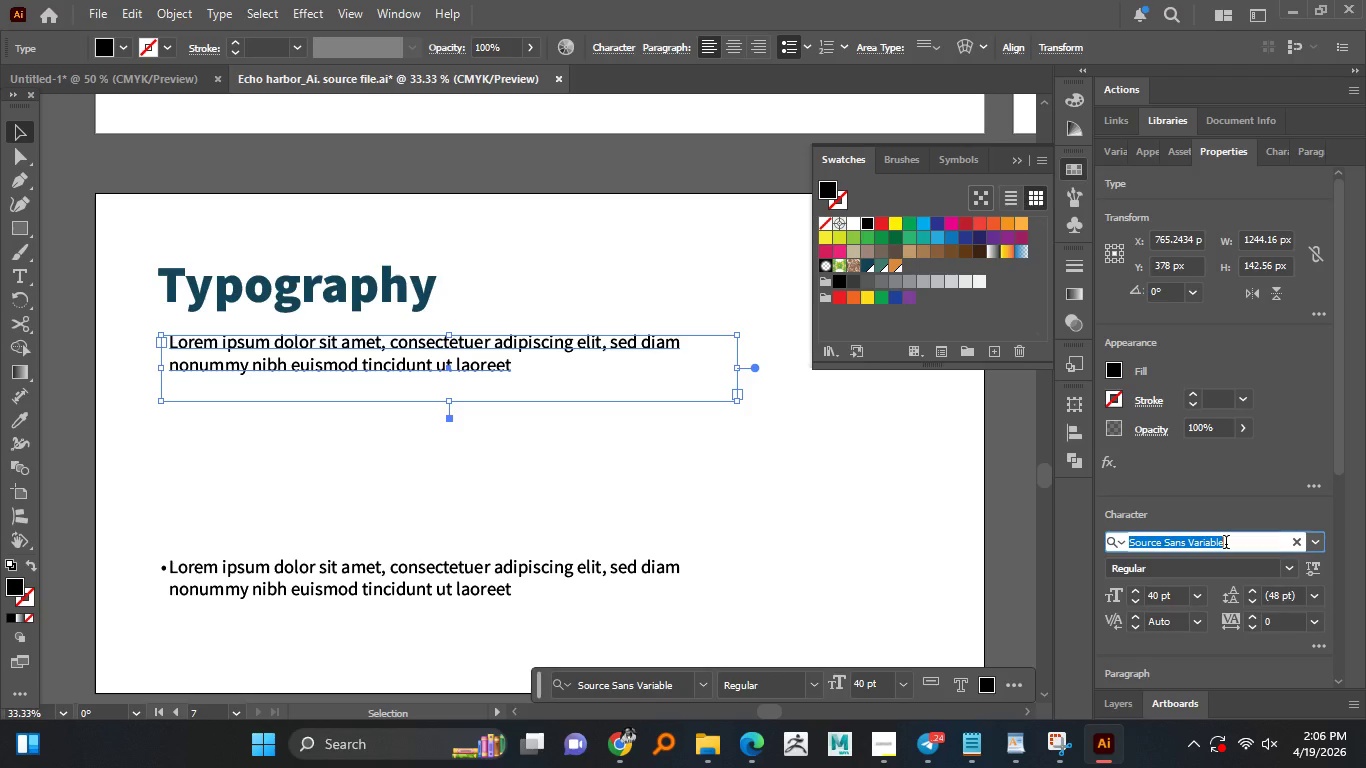 
key(Control+C)
 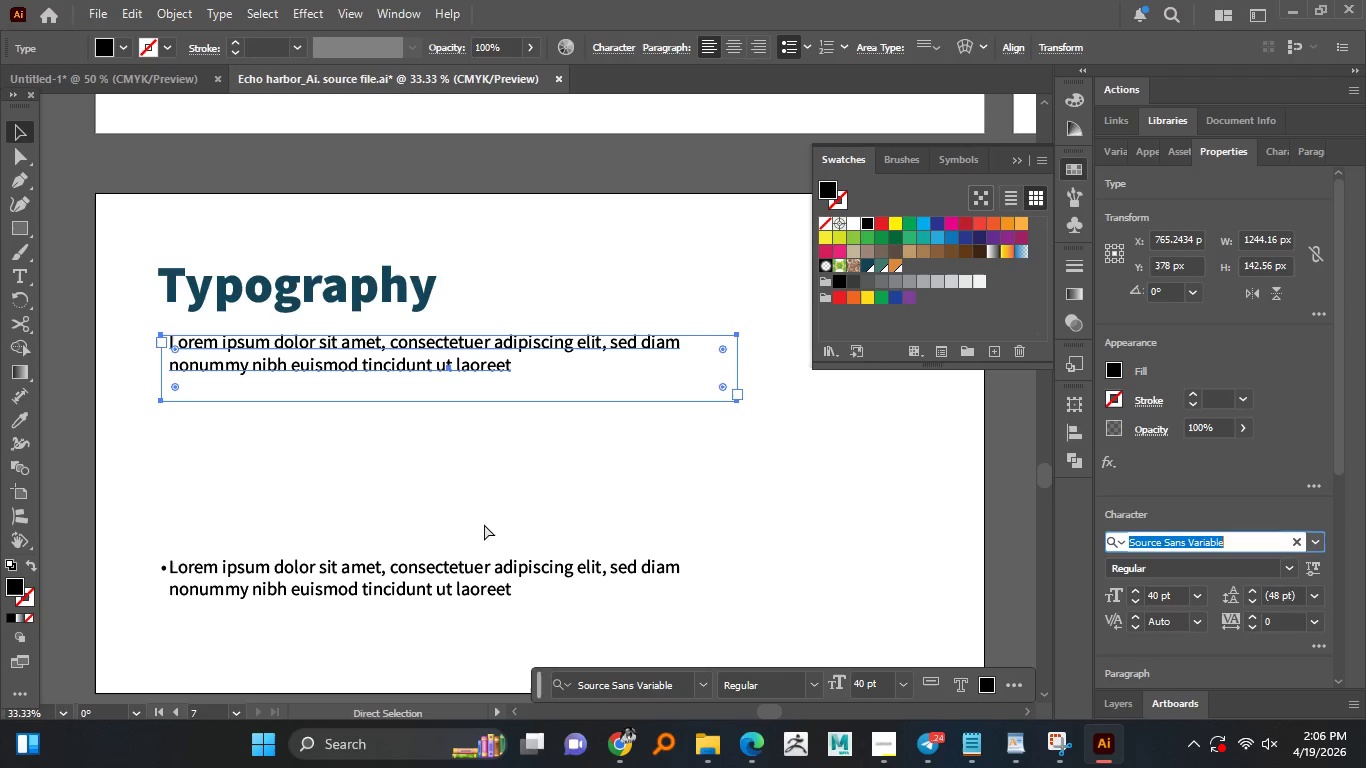 
key(Control+C)
 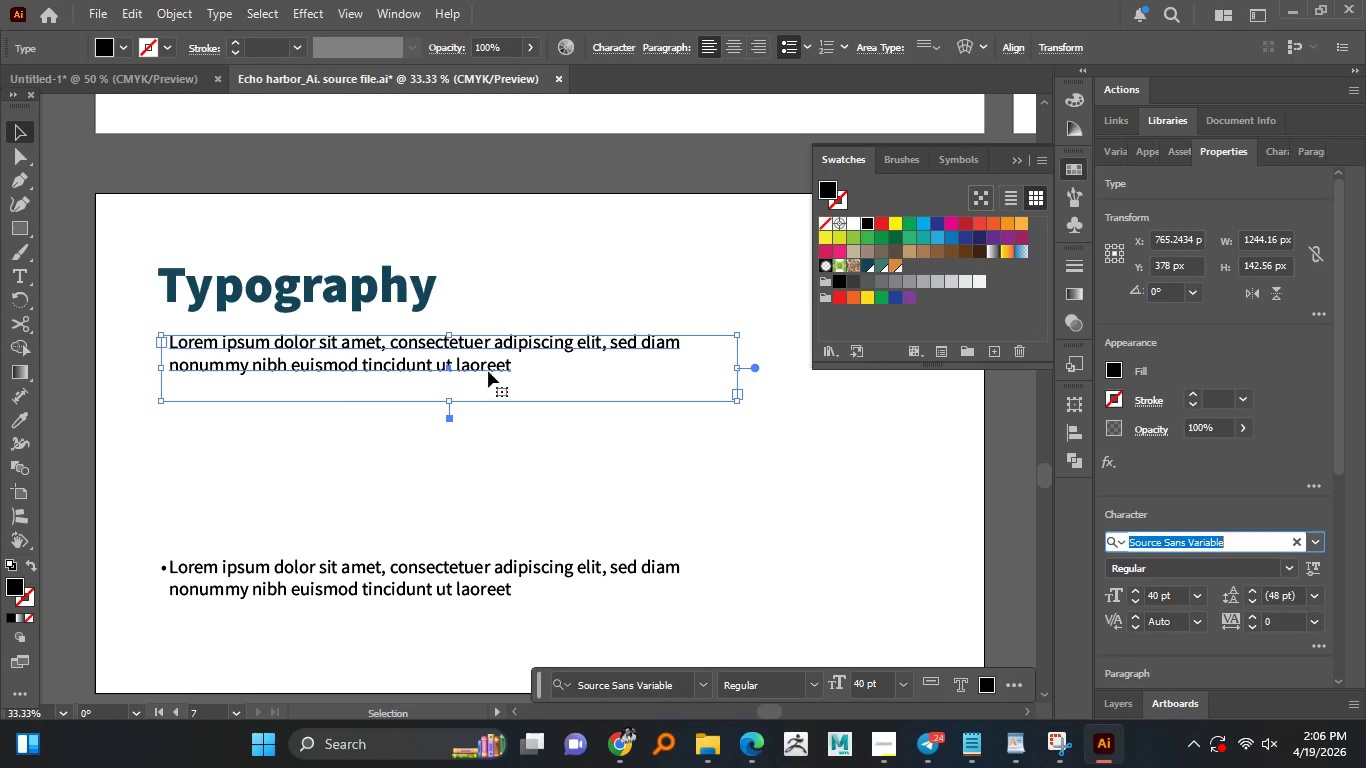 
double_click([488, 371])
 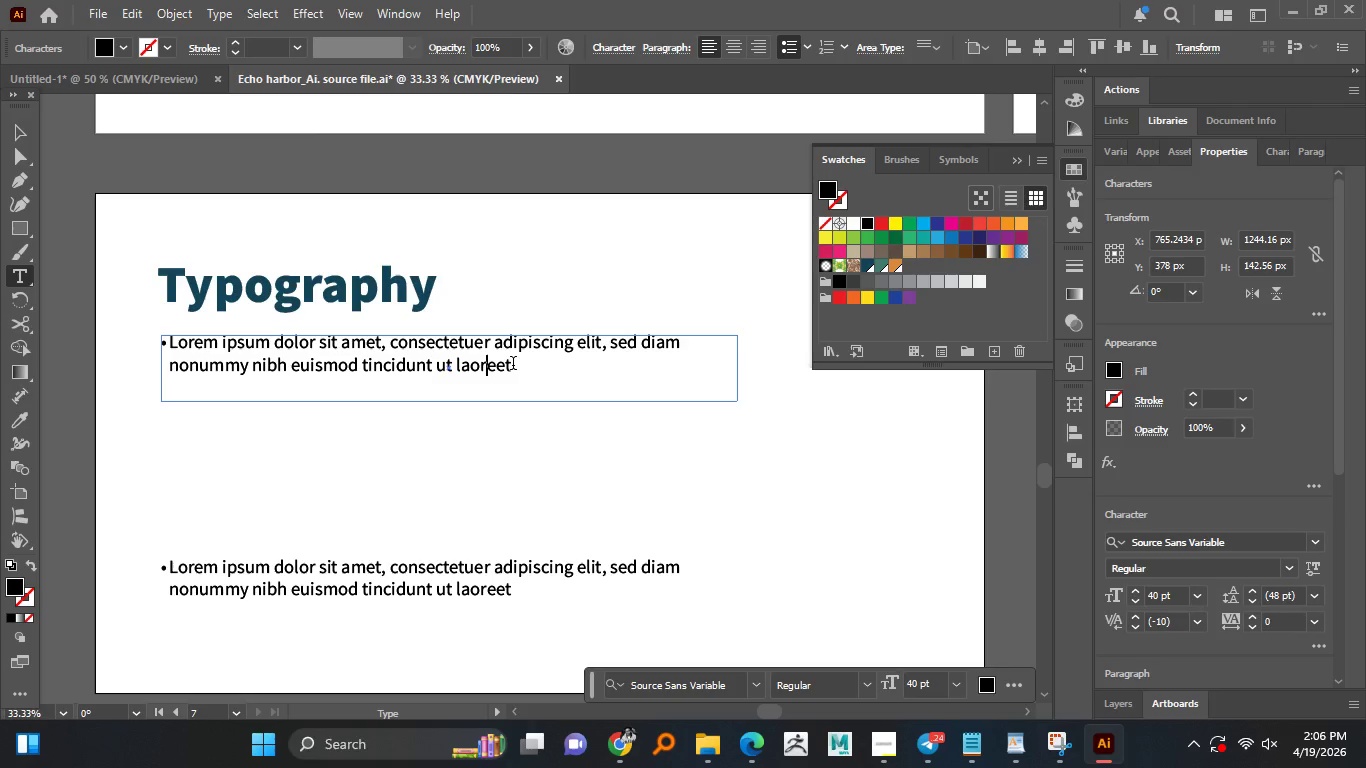 
left_click_drag(start_coordinate=[514, 366], to_coordinate=[107, 332])
 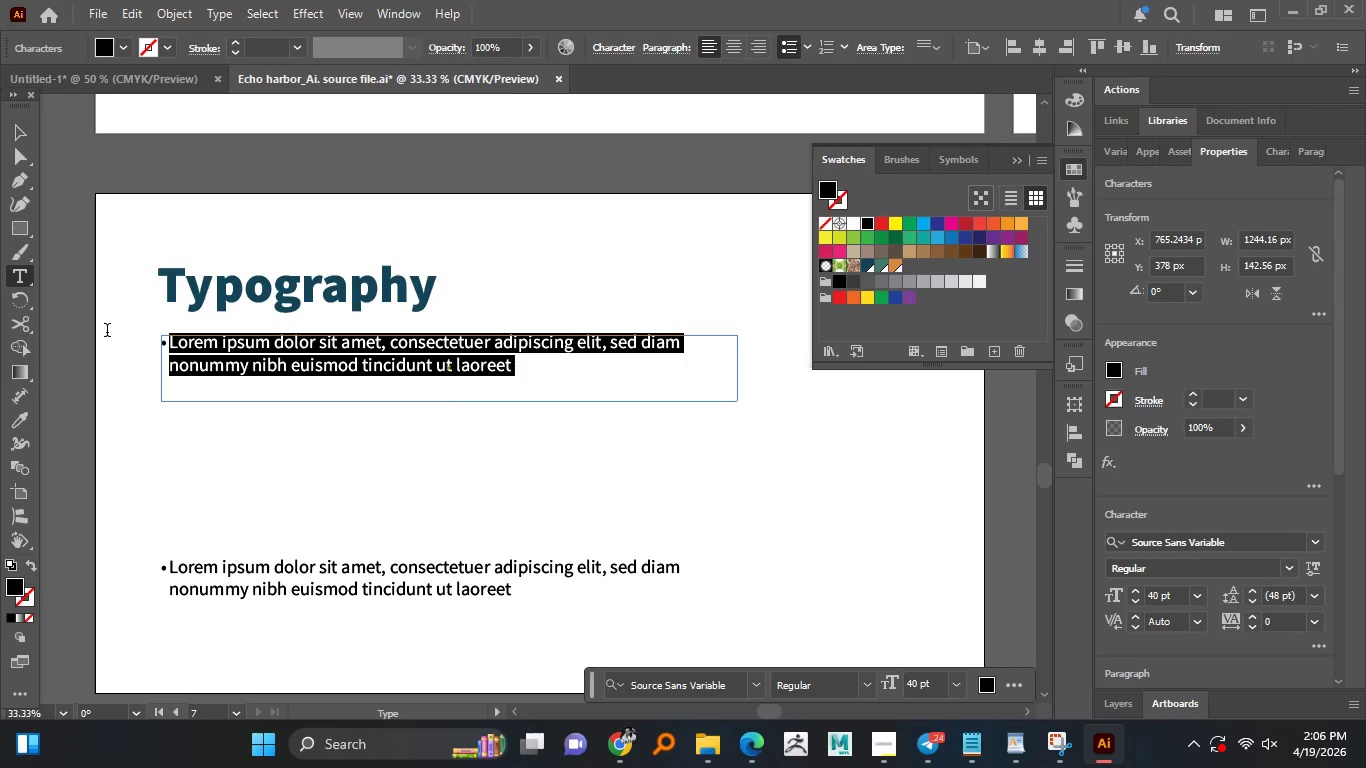 
key(Control+V)
 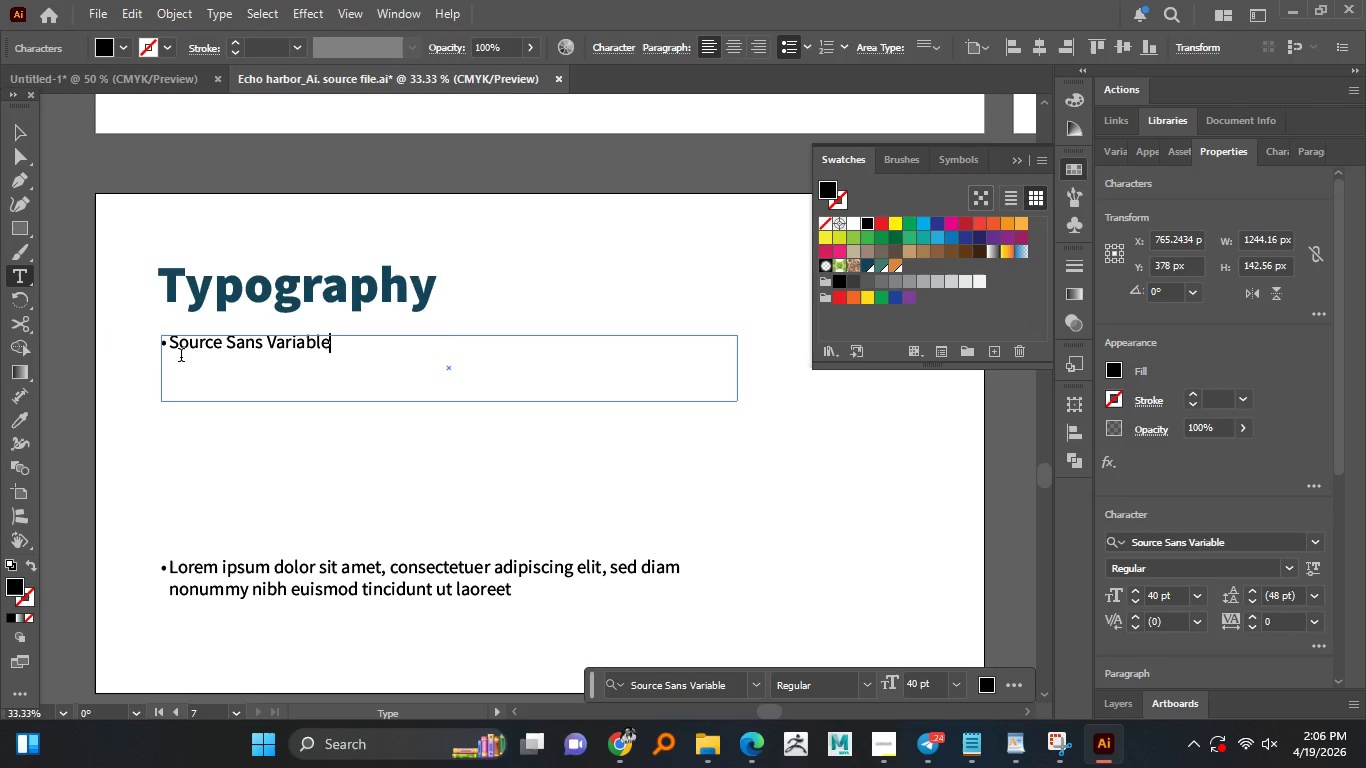 
left_click([173, 346])
 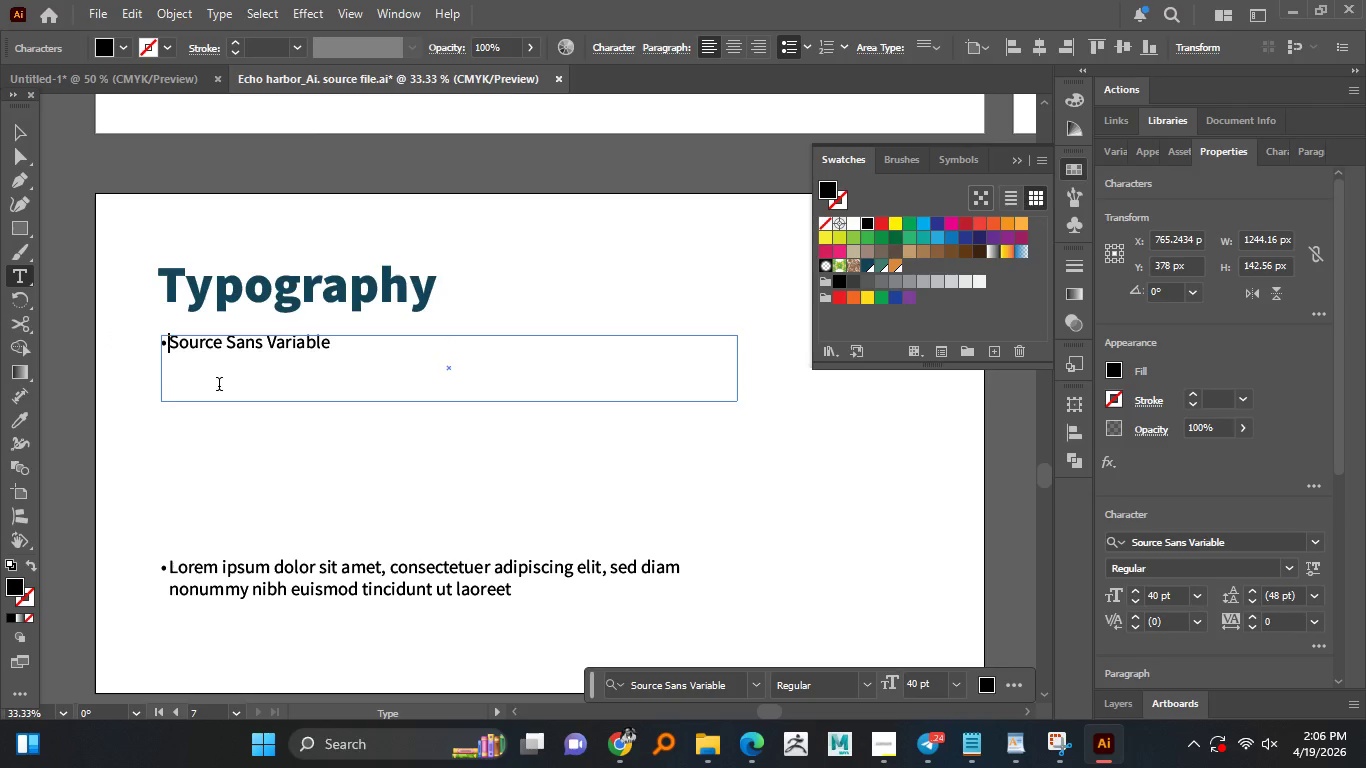 
key(Space)
 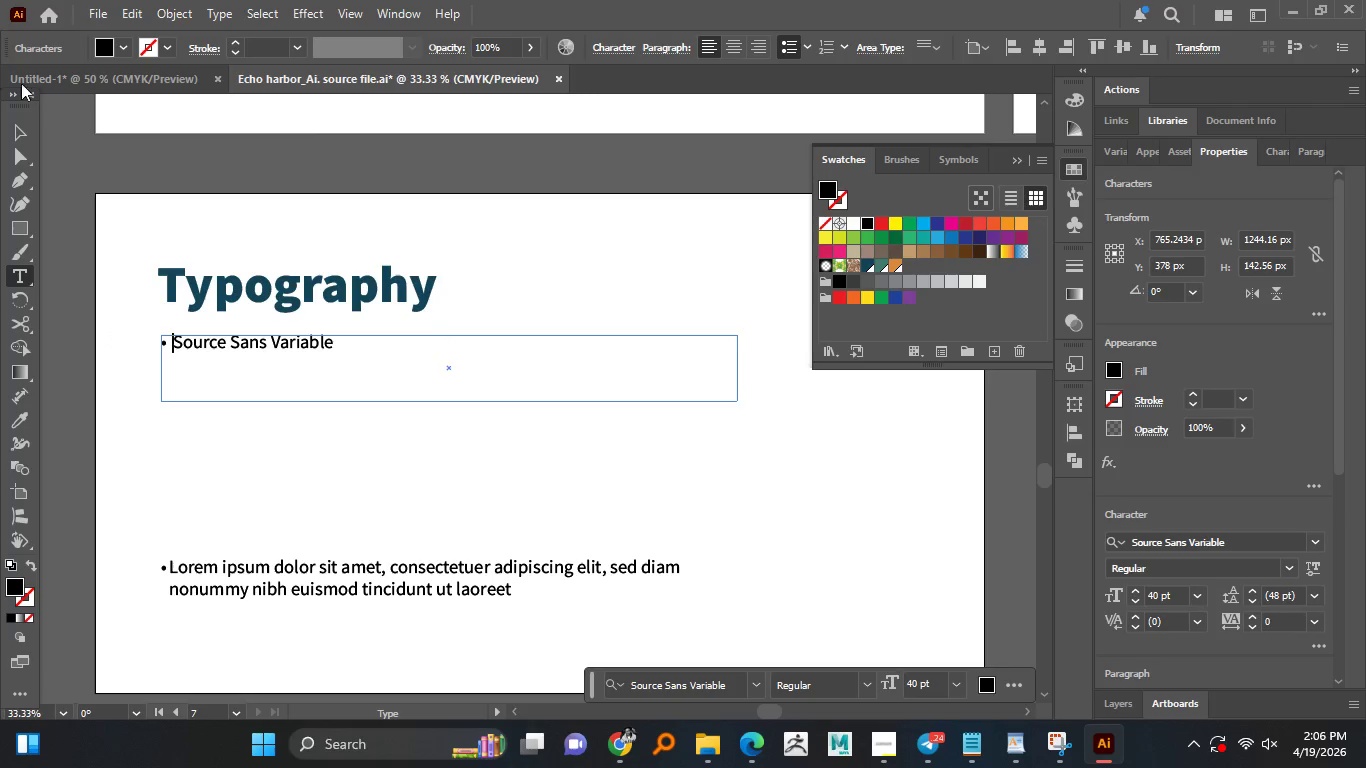 
left_click([14, 128])
 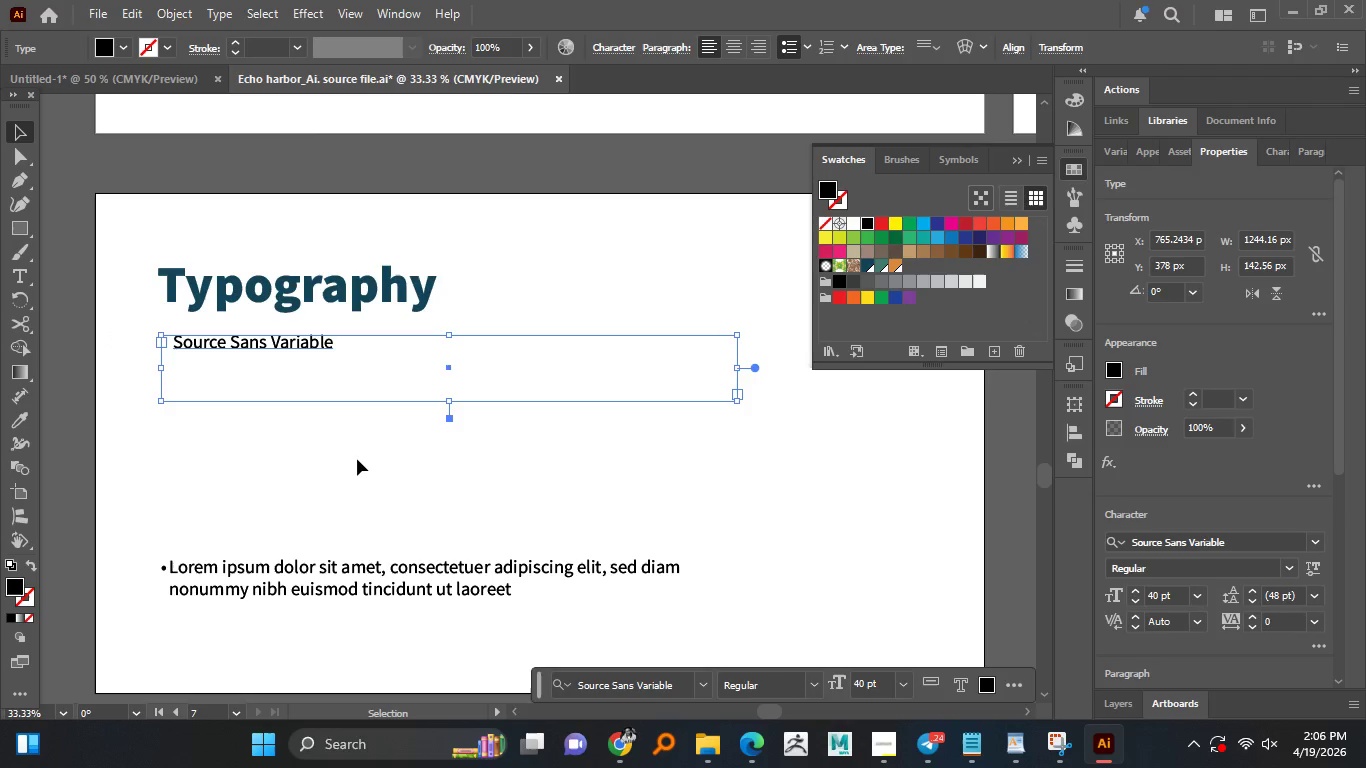 
left_click([358, 459])
 